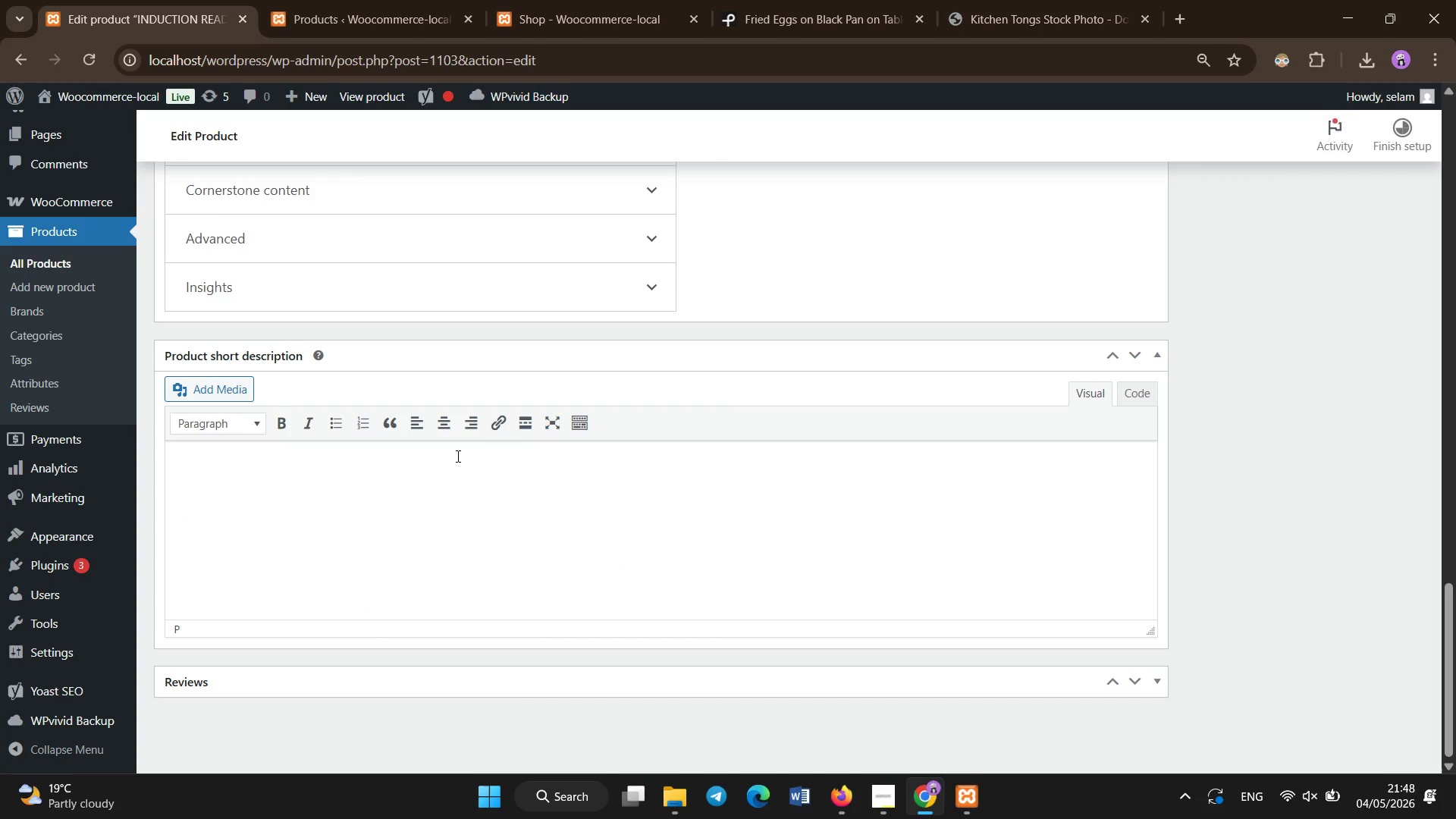 
left_click([337, 426])
 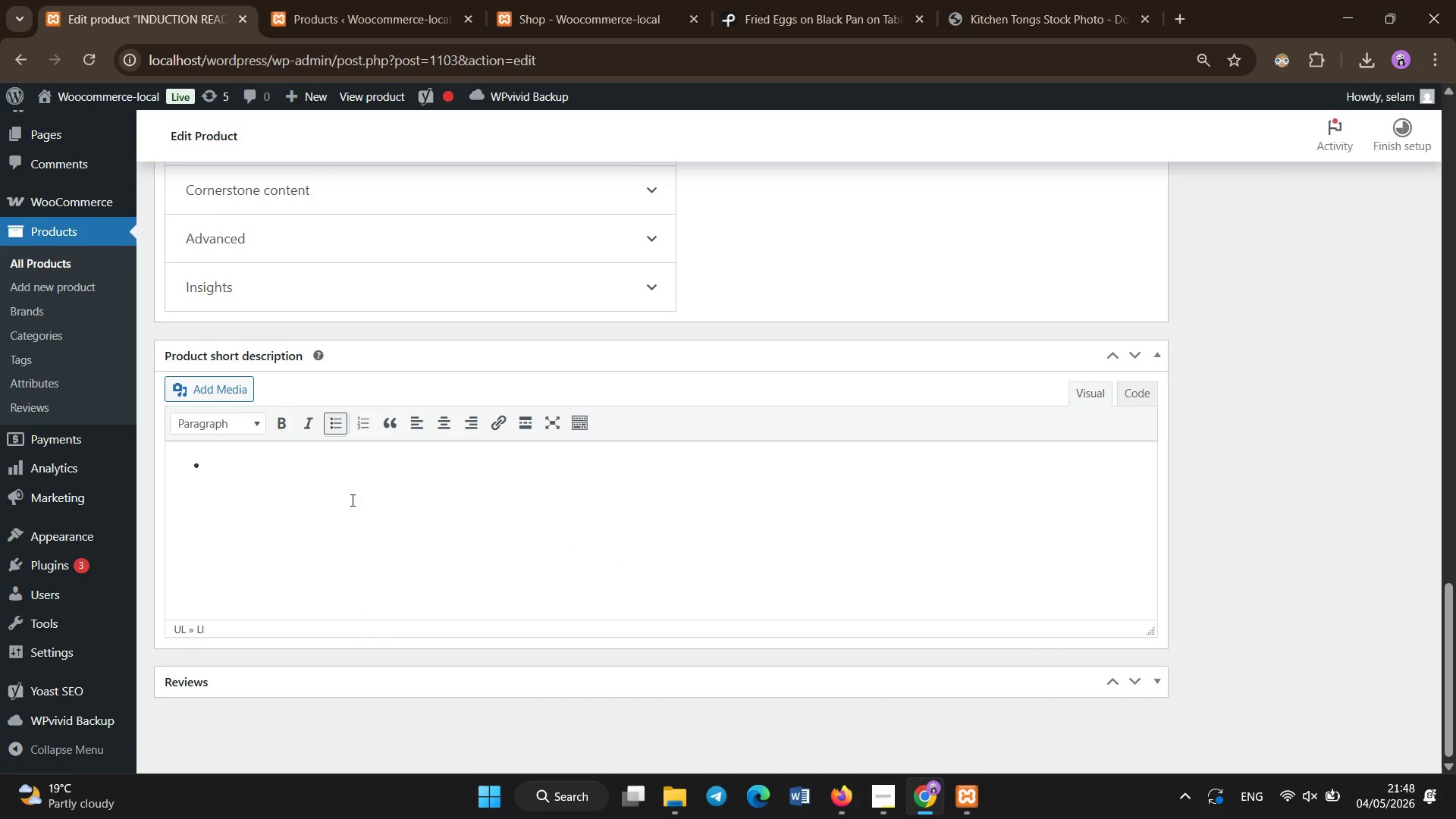 
type(Fast 2-3 second temperature reaing)
 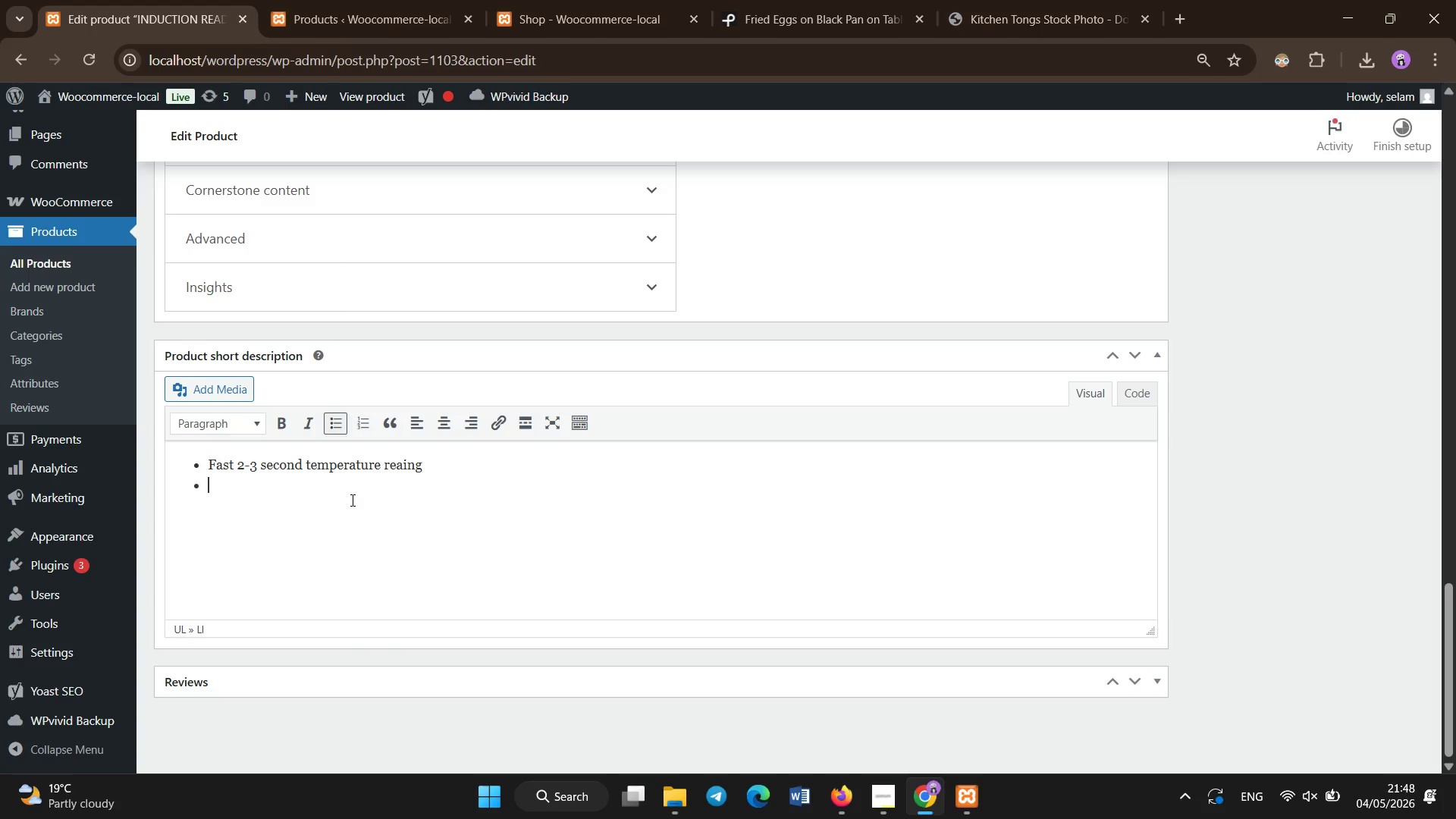 
key(Enter)
 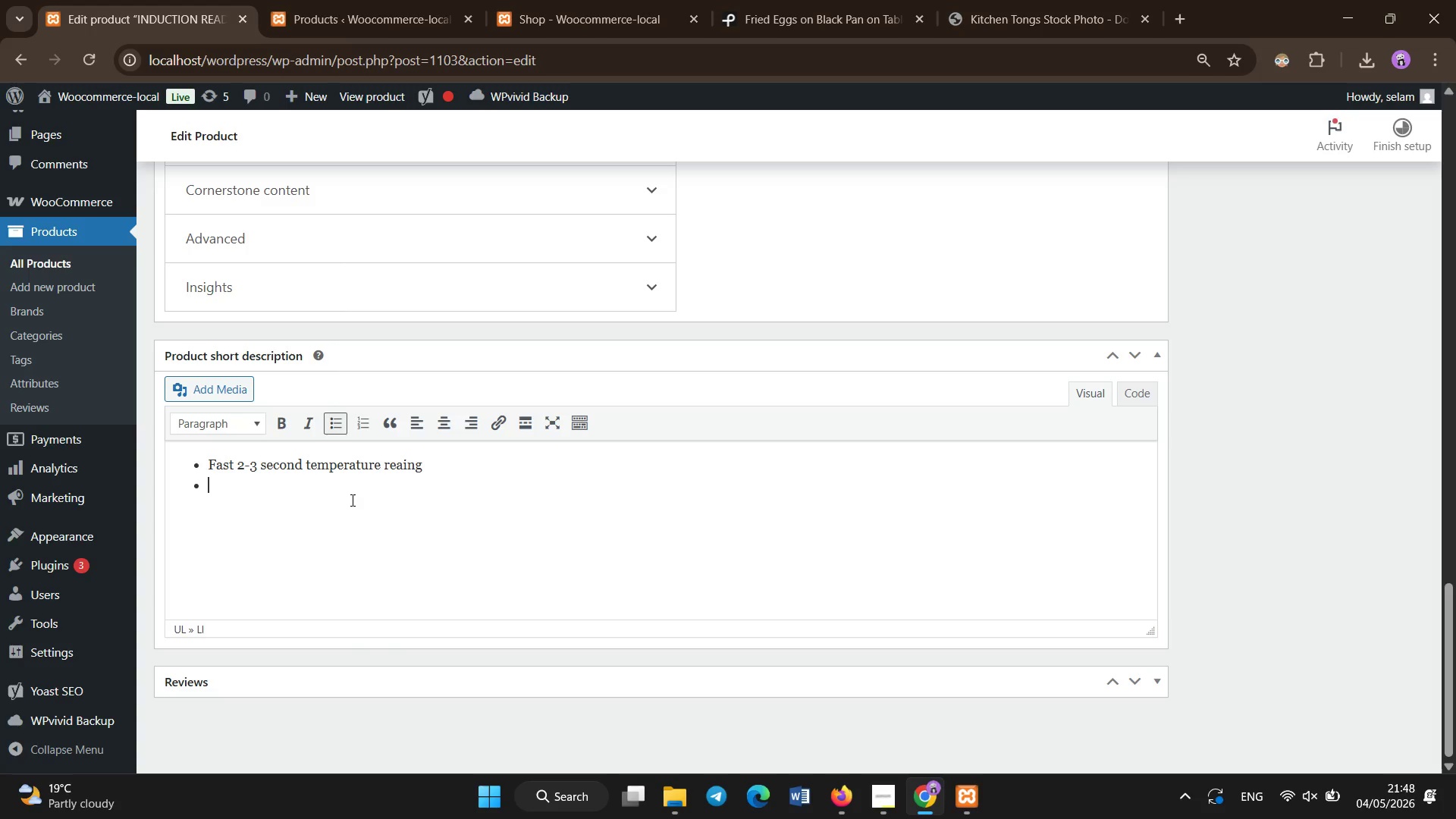 
type(A)
key(Backspace)
key(Backspace)
key(Backspace)
key(Backspace)
key(Backspace)
key(Backspace)
type(ading)
 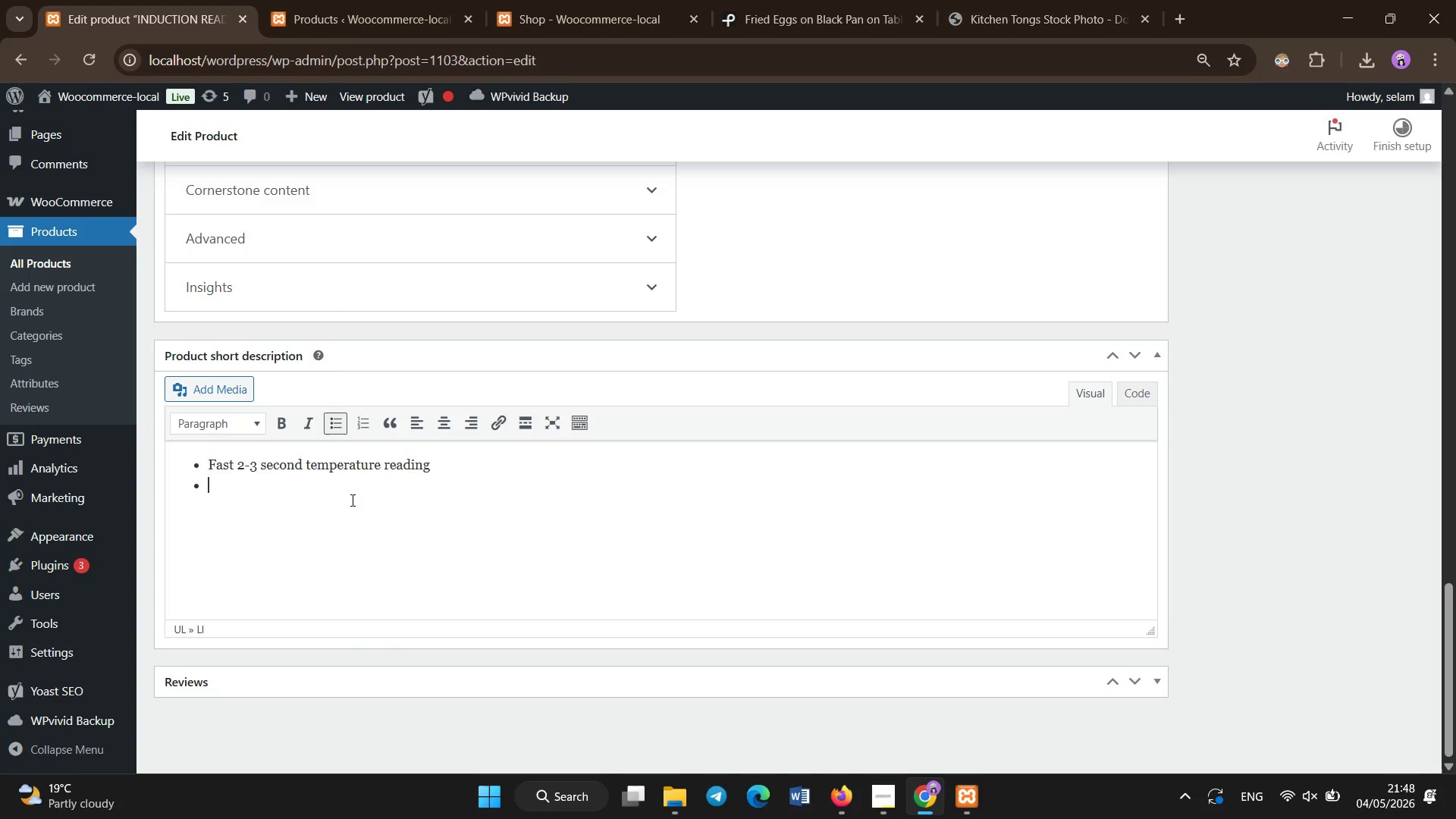 
key(Enter)
 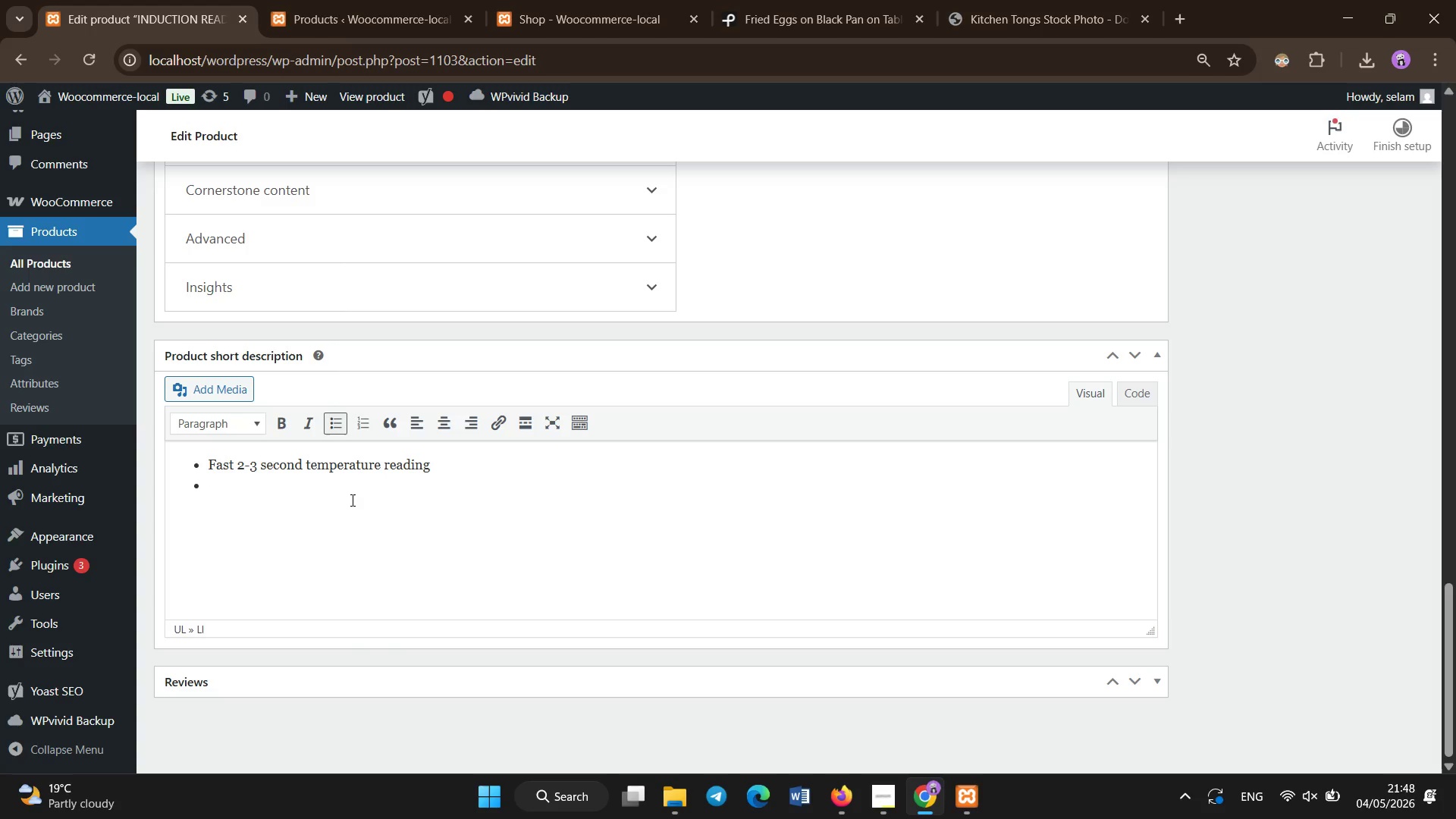 
type(Accuracy + or - 1^) F FOR PREs)
key(Backspace)
type(cision cooking)
 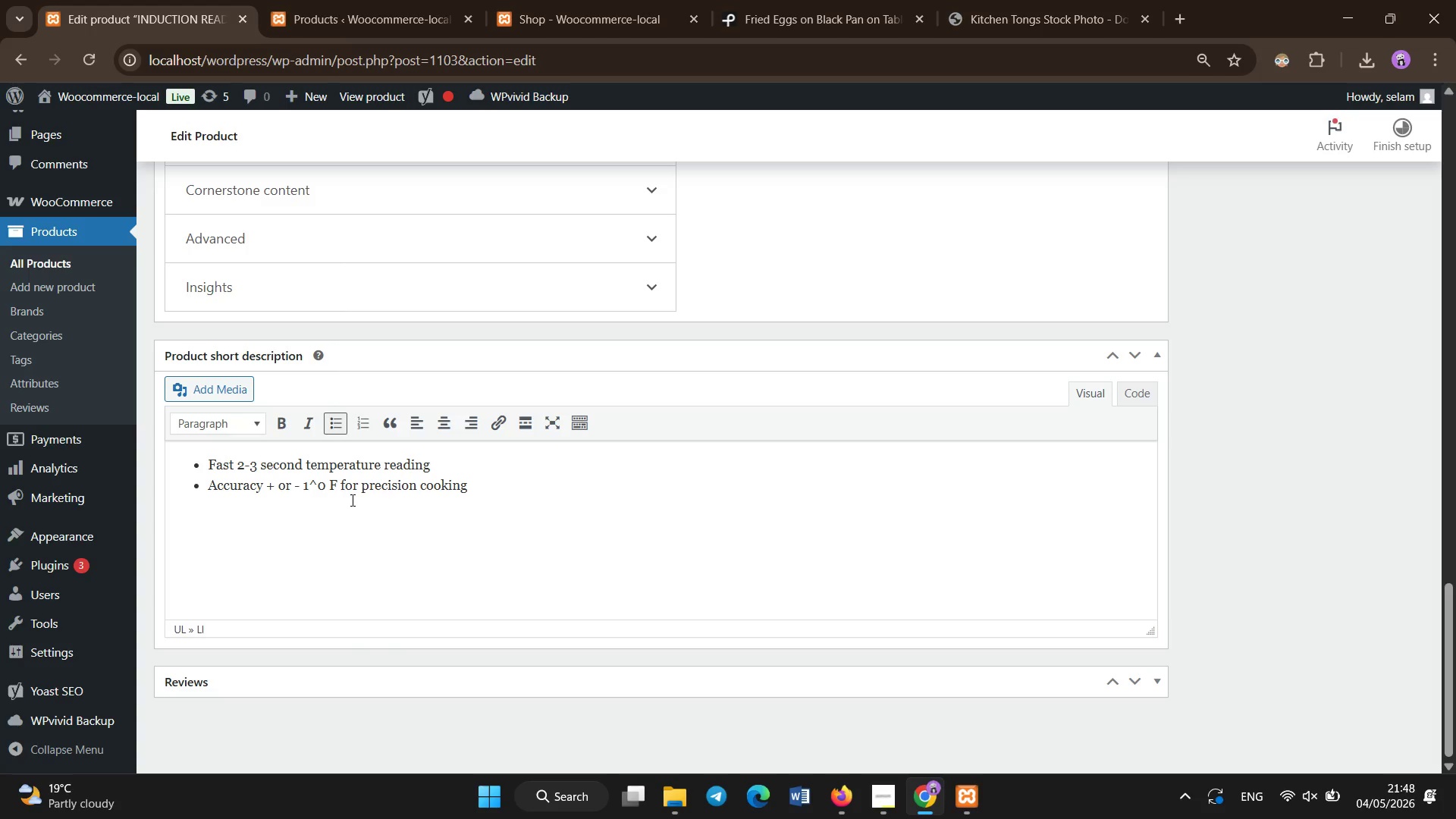 
key(Enter)
 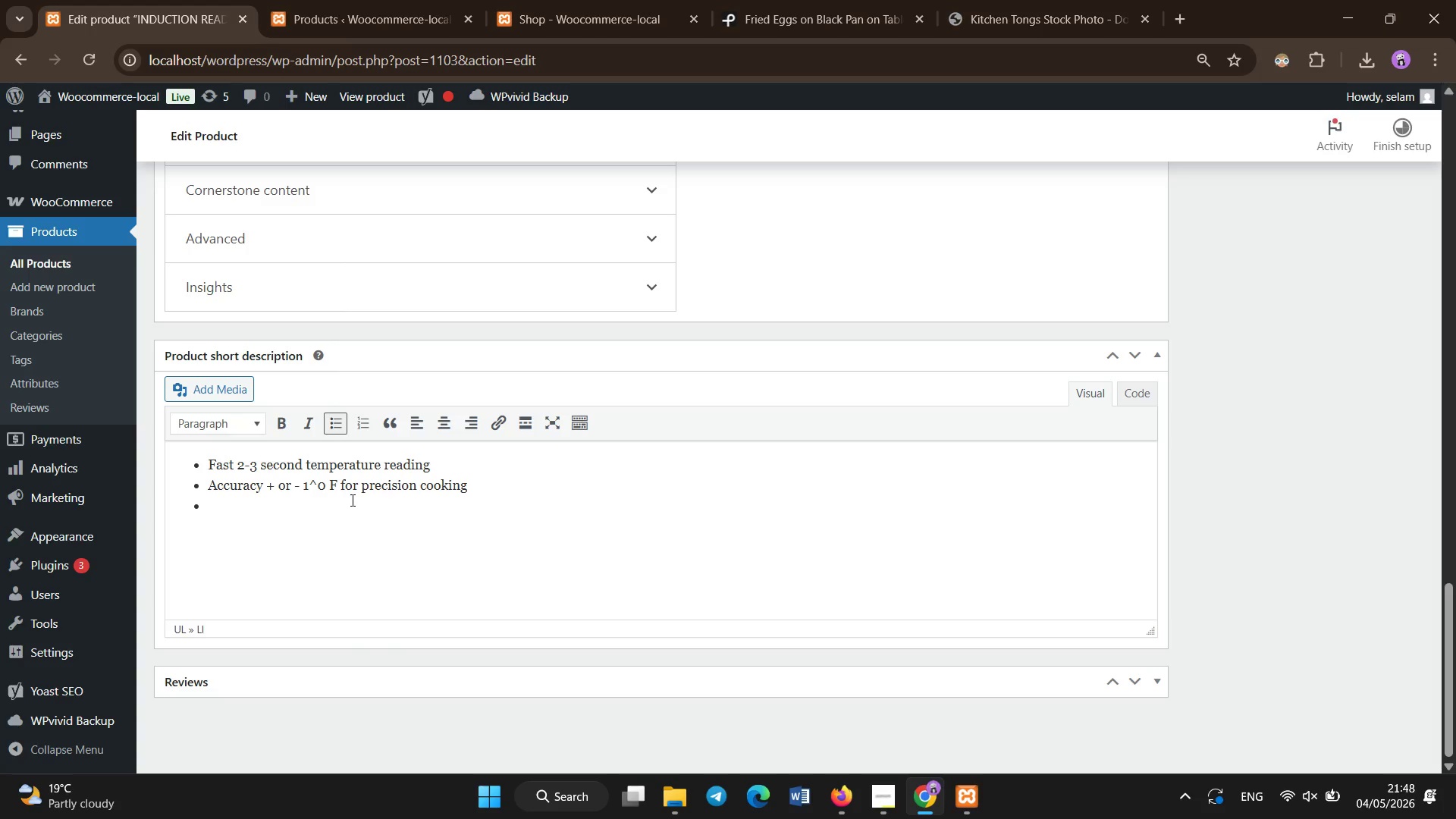 
type(Waterproof IP67 rated design)
 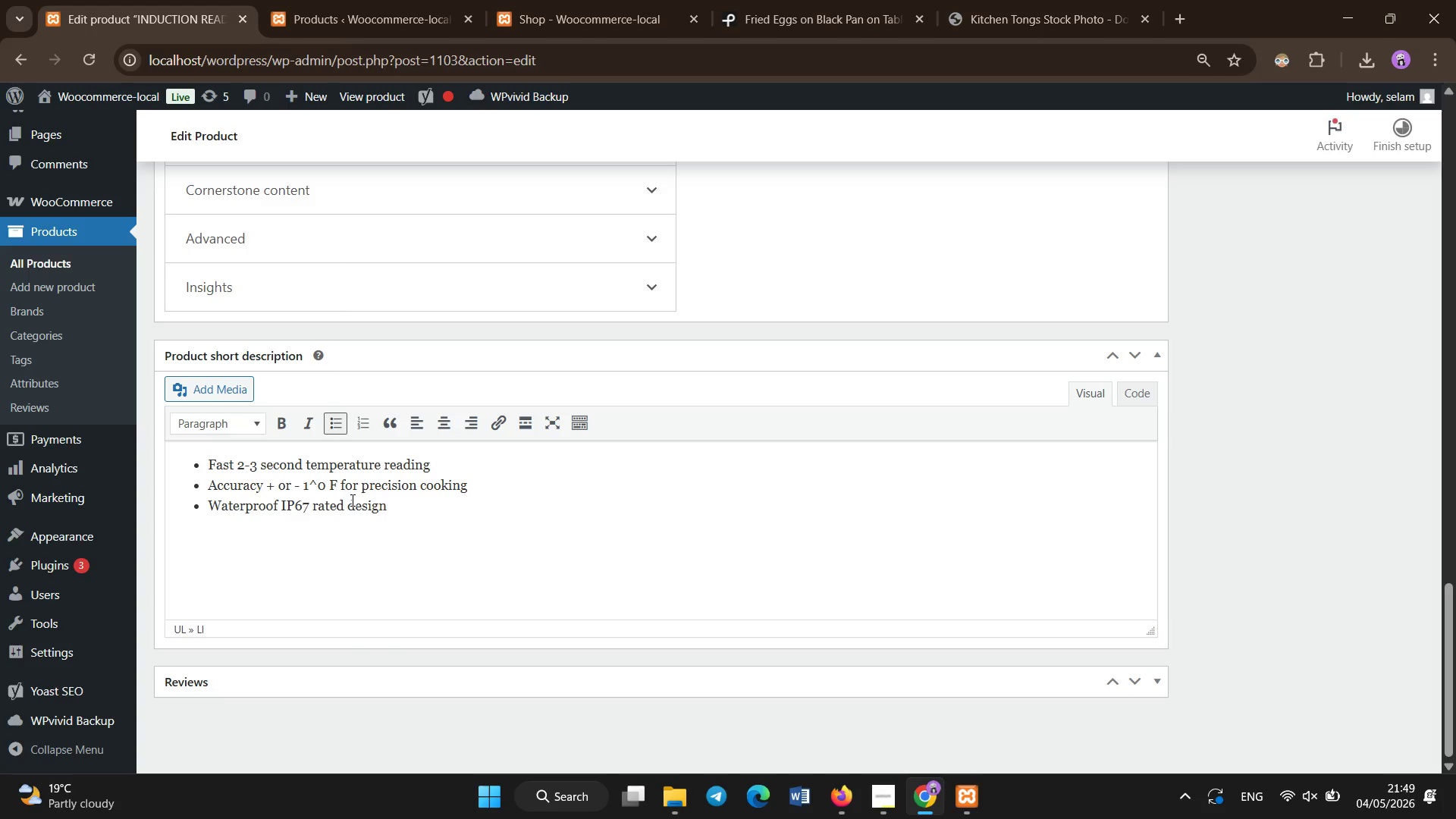 
key(Enter)
 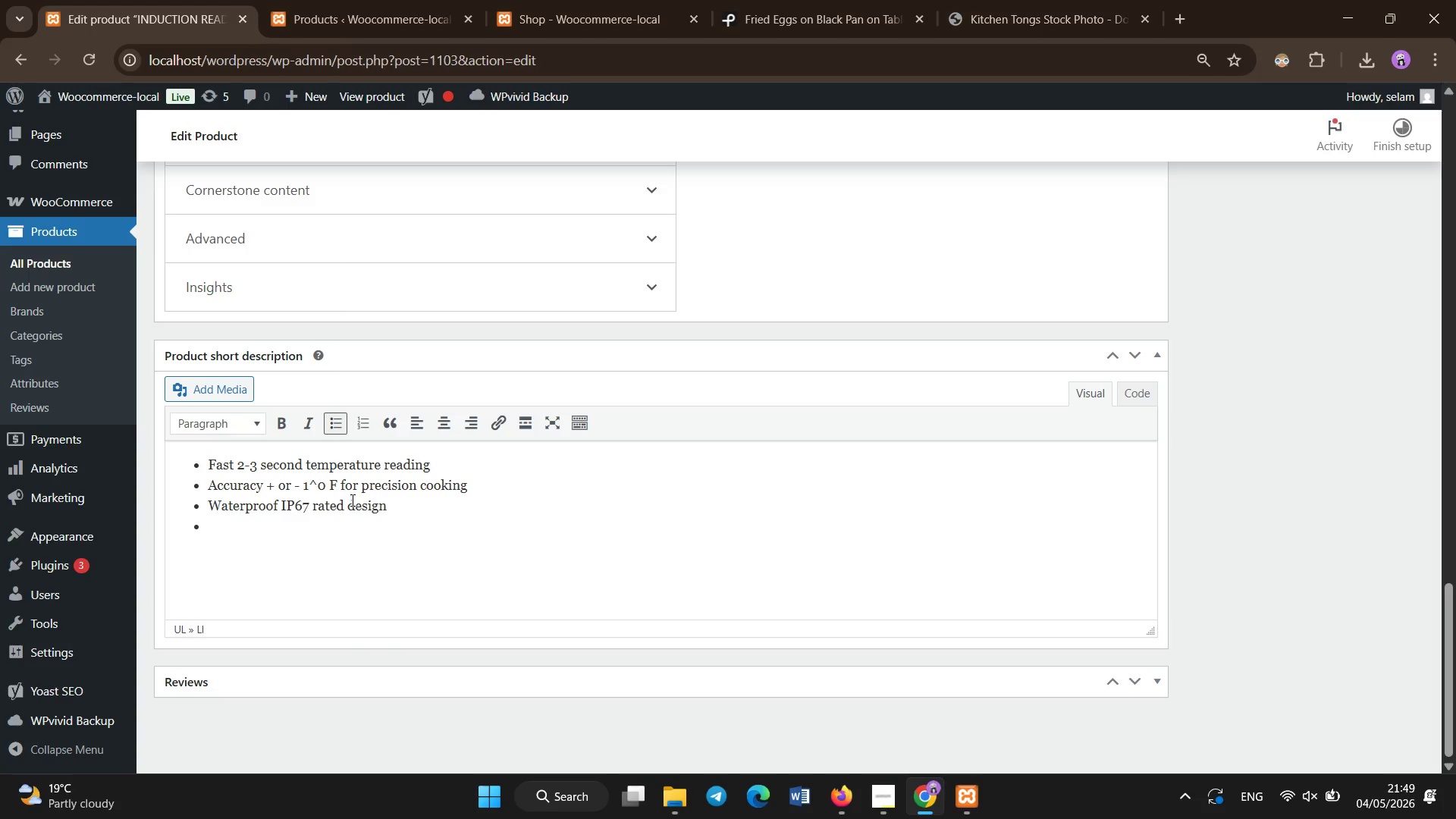 
hold_key(key=ShiftLeft, duration=1.5)
 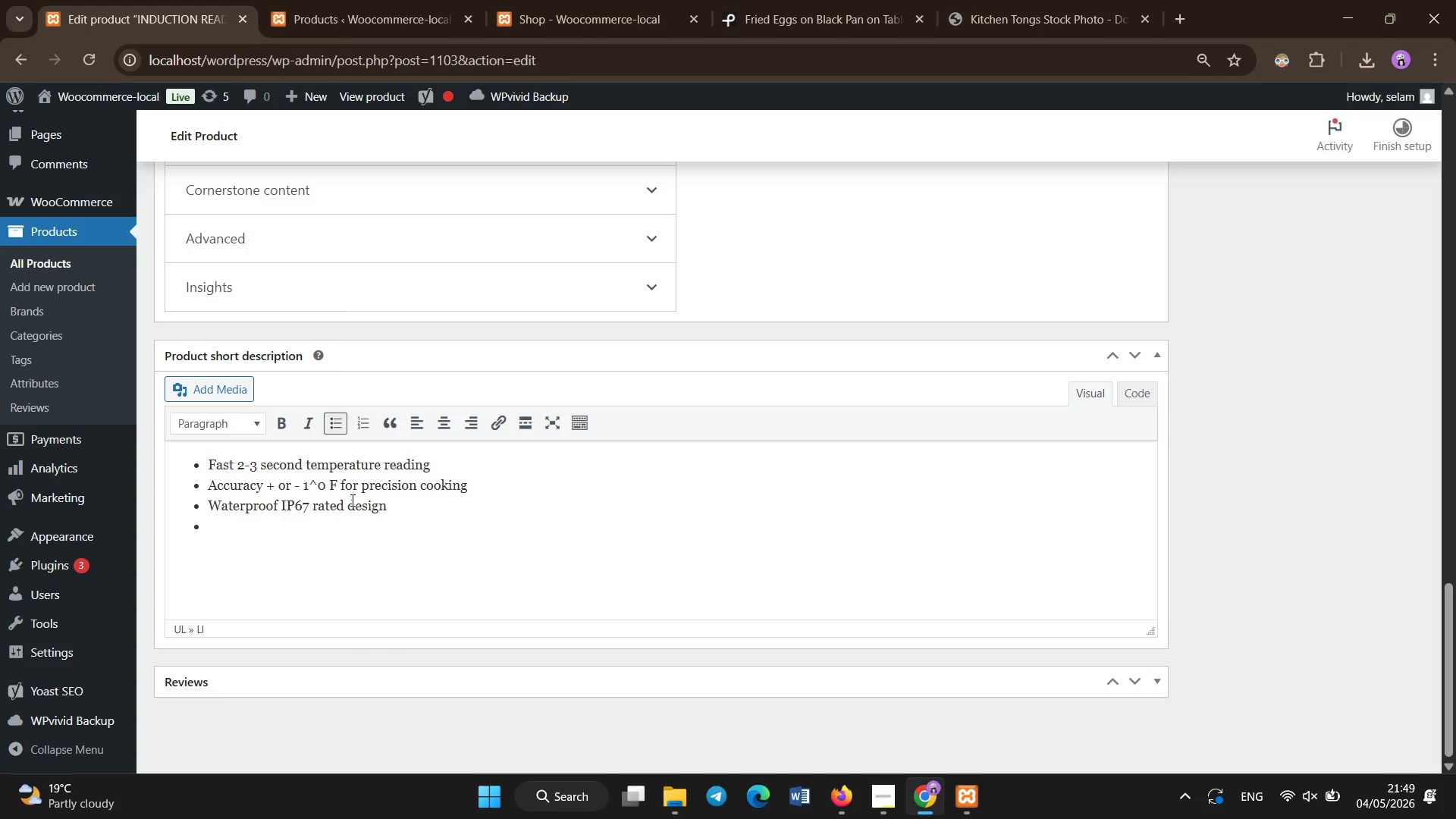 
hold_key(key=ShiftLeft, duration=1.51)
 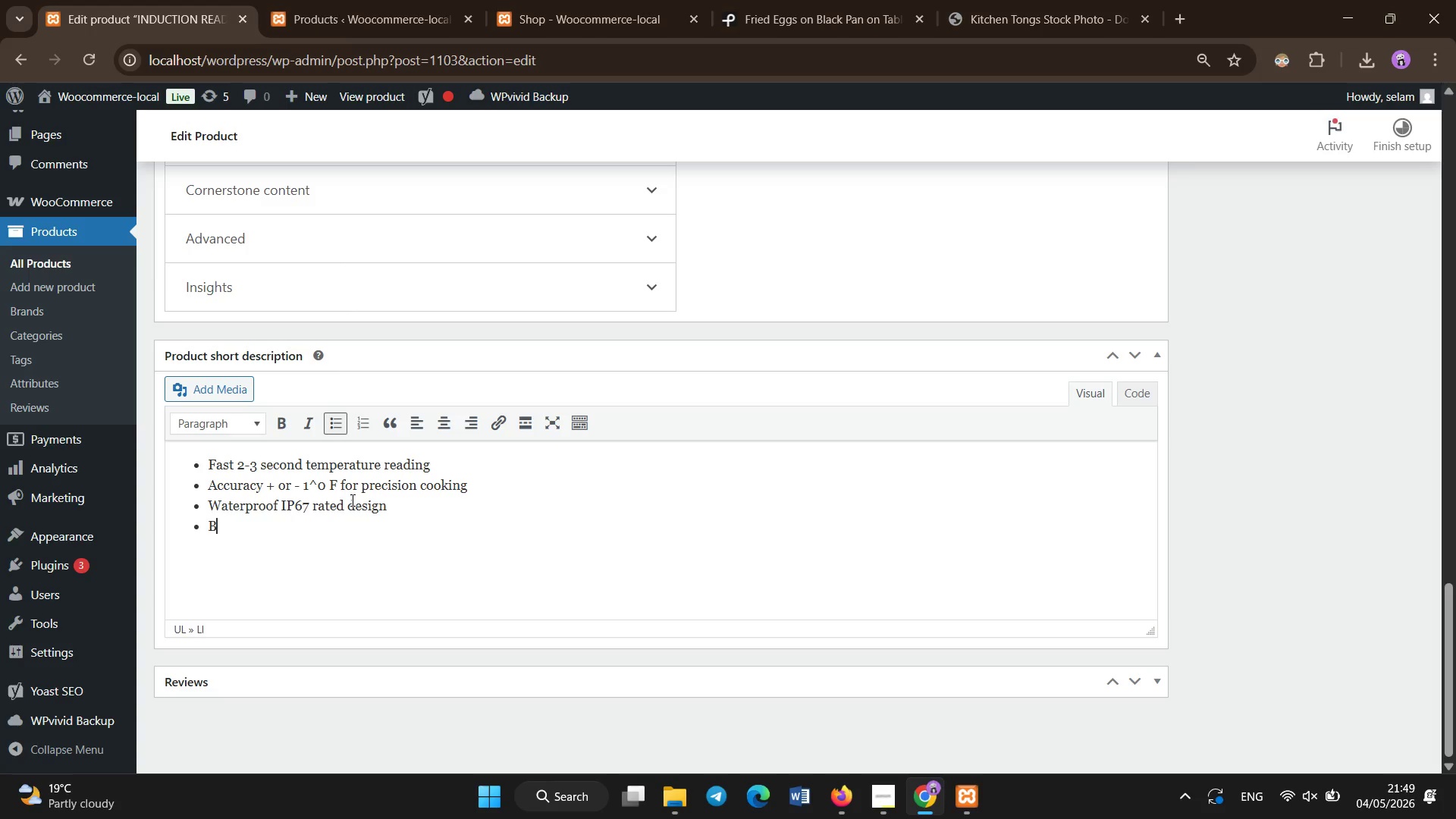 
type(Backlit LCD display for visibility)
 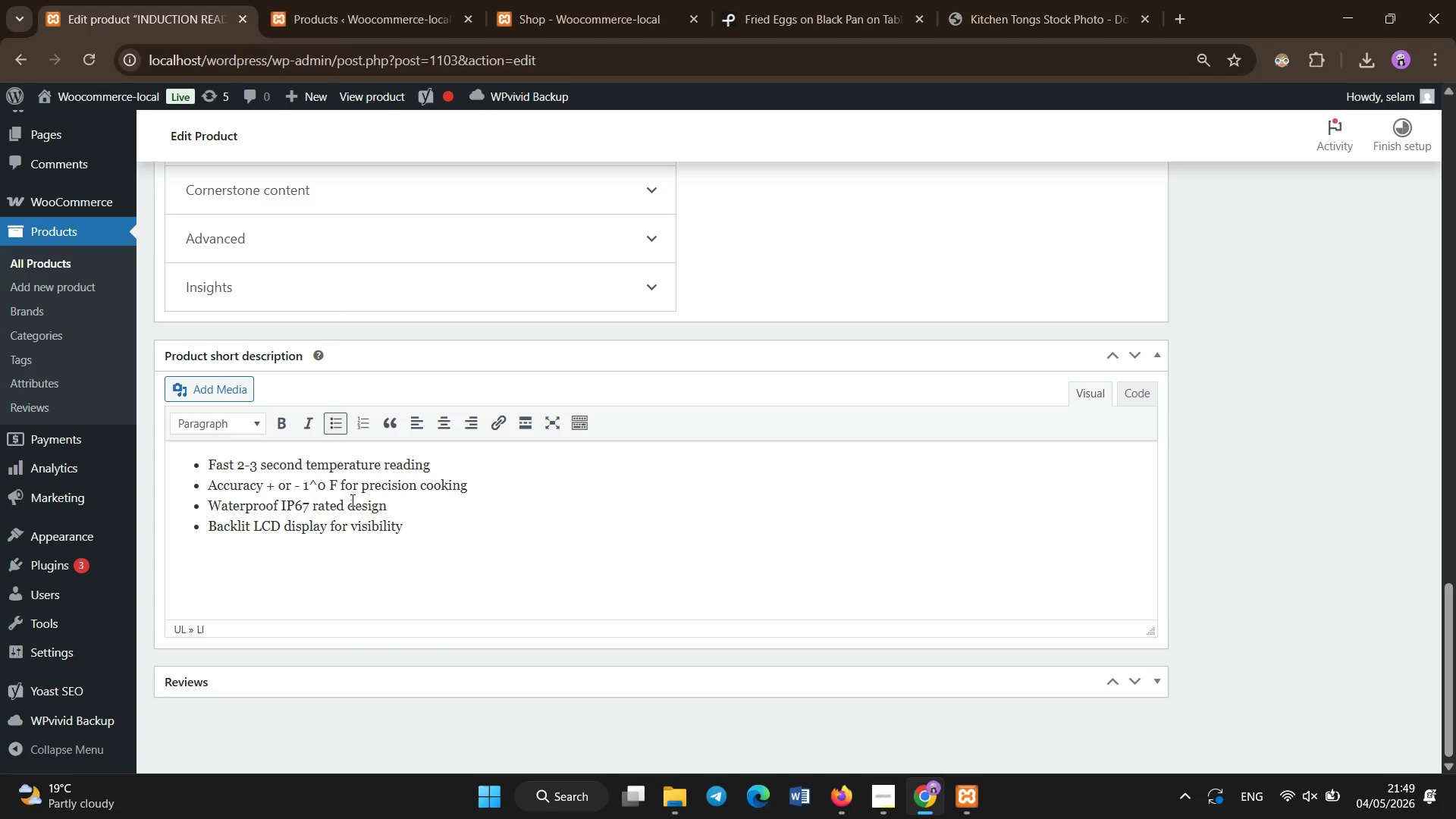 
scroll: coordinate [355, 519], scroll_direction: up, amount: 24.0
 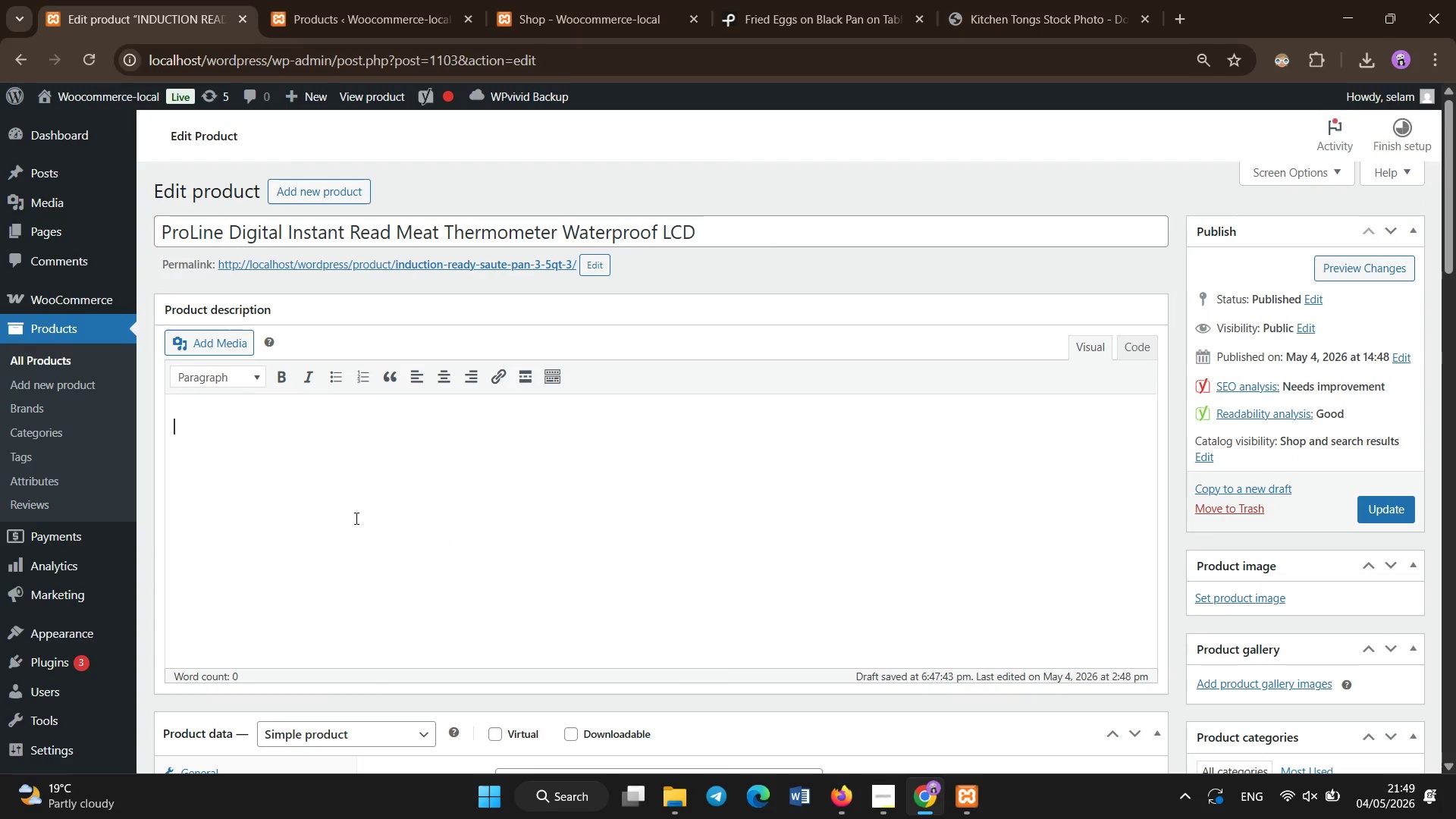 
hold_key(key=ShiftLeft, duration=0.66)
 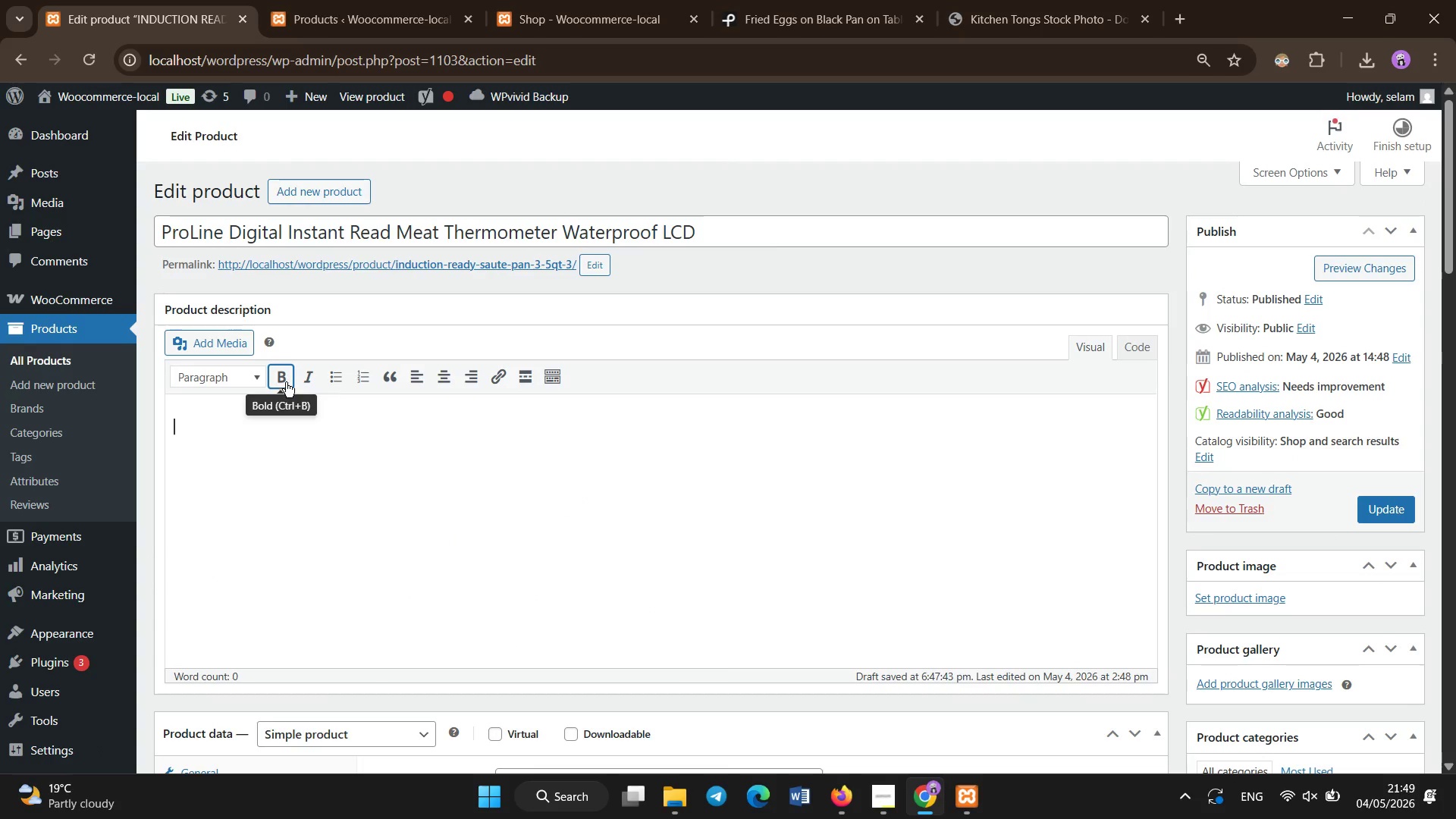 
double_click([281, 469])
 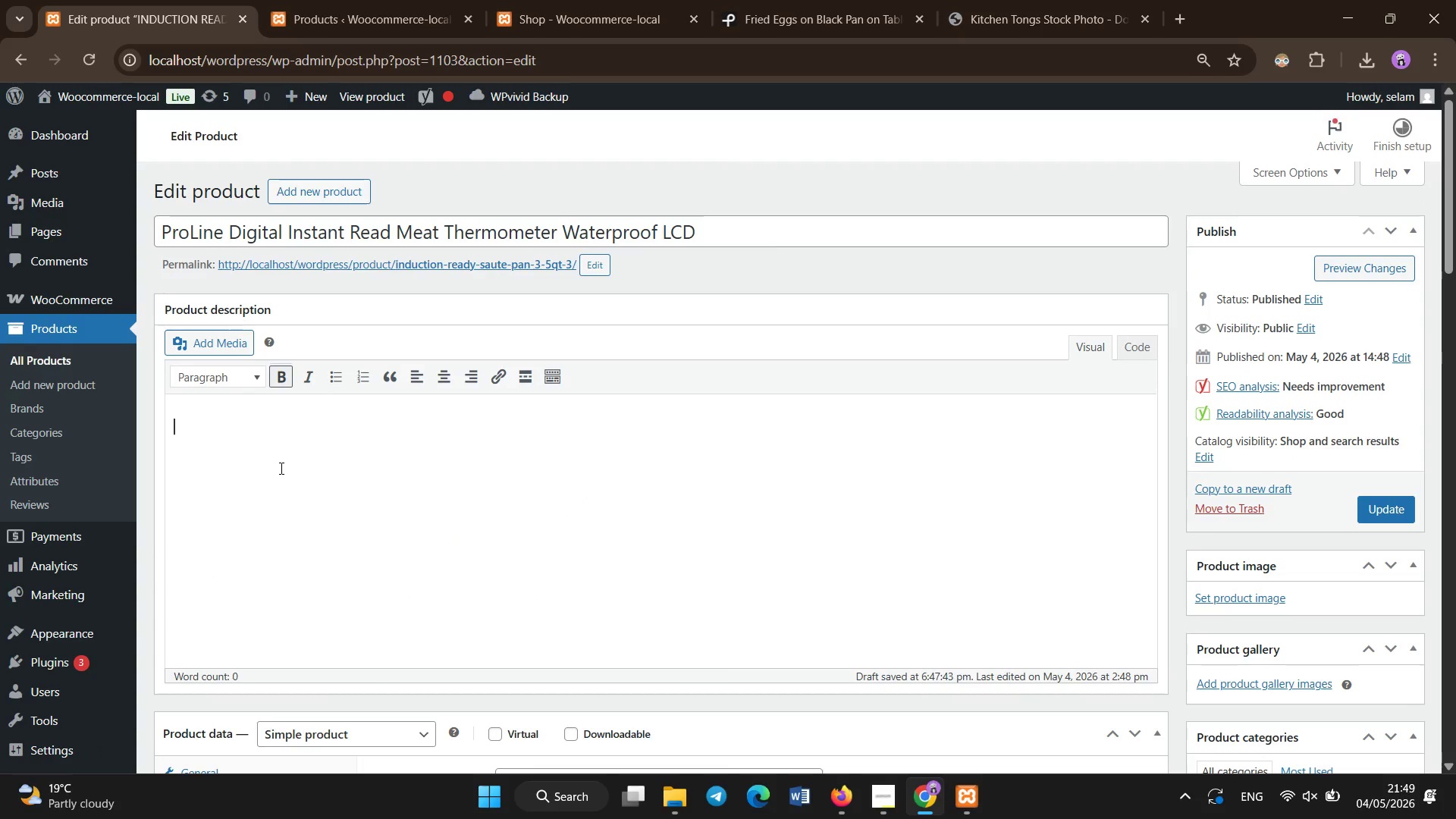 
type(Precision Temperature co)
key(Backspace)
key(Backspace)
type(control for Professionals )
 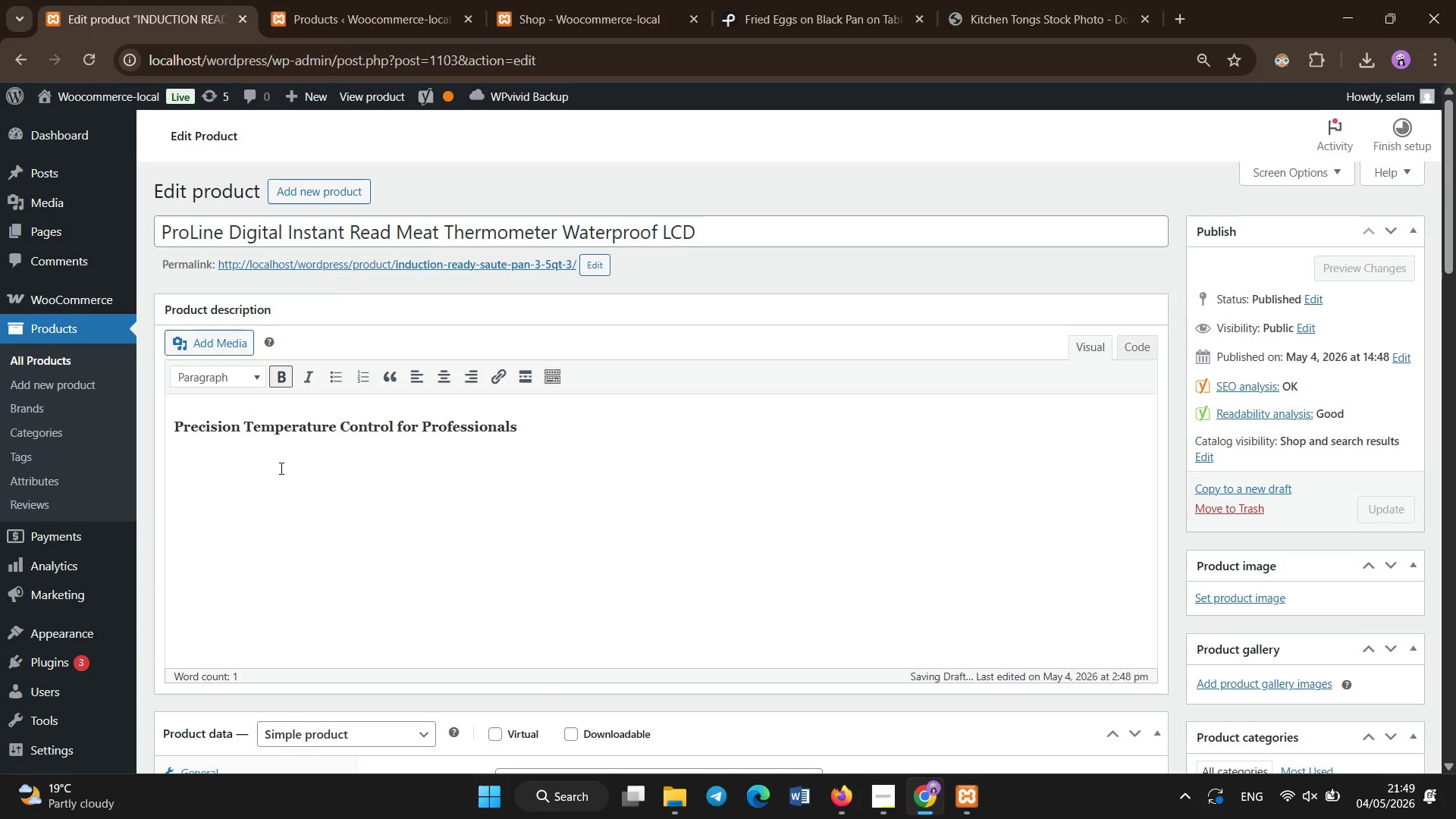 
key(Enter)
 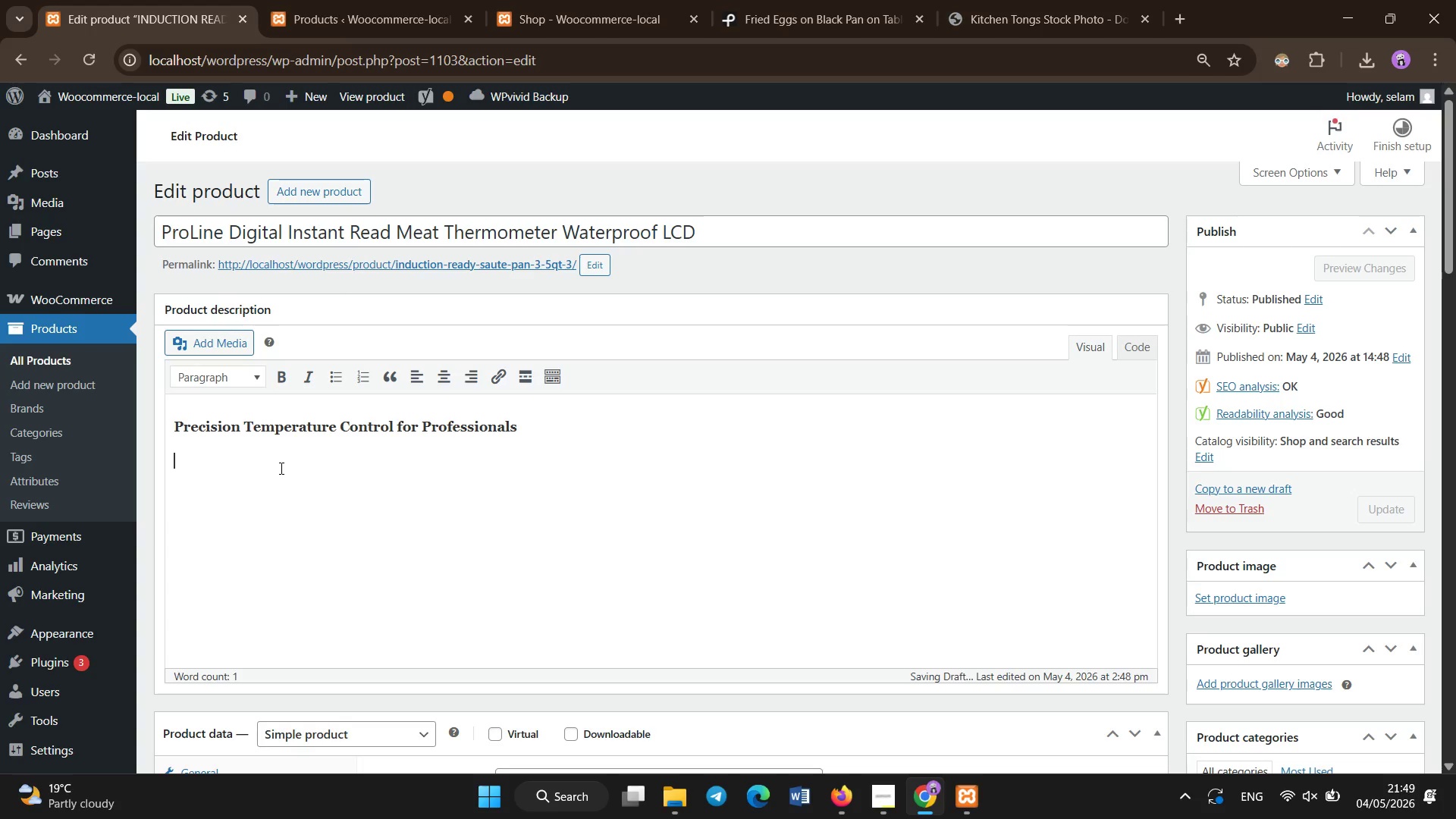 
type(The Prol)
key(Backspace)
type(line digital meat thermometer si)
key(Backspace)
key(Backspace)
type( is an essential tool in commercial kitchens where food safety and consistency are critical. It delivers ultra-fast tempert)
key(Backspace)
type(ature readings in just a few seconds, ensuring chefs can monitor doneness without interrupting workflow.)
 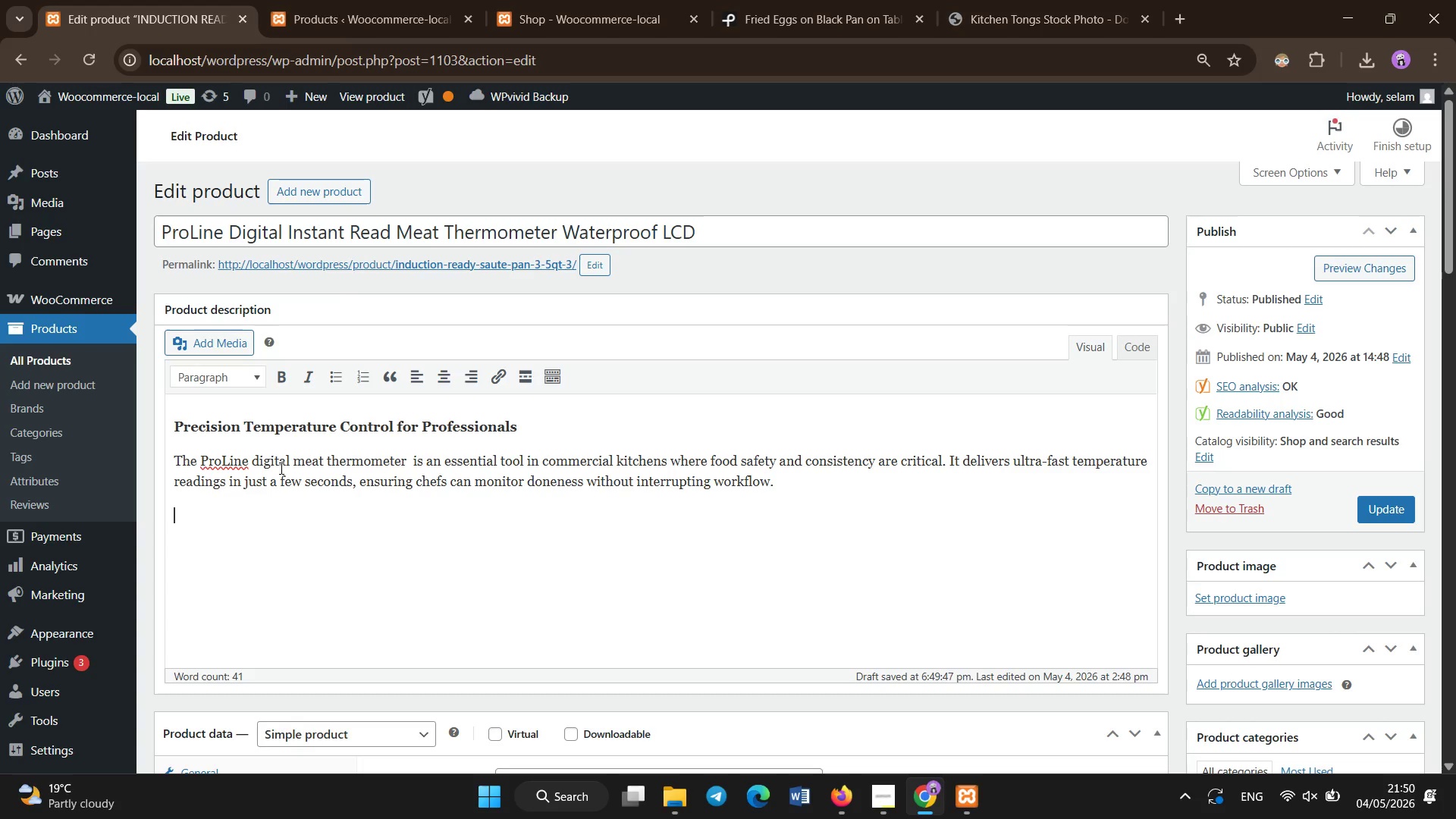 
 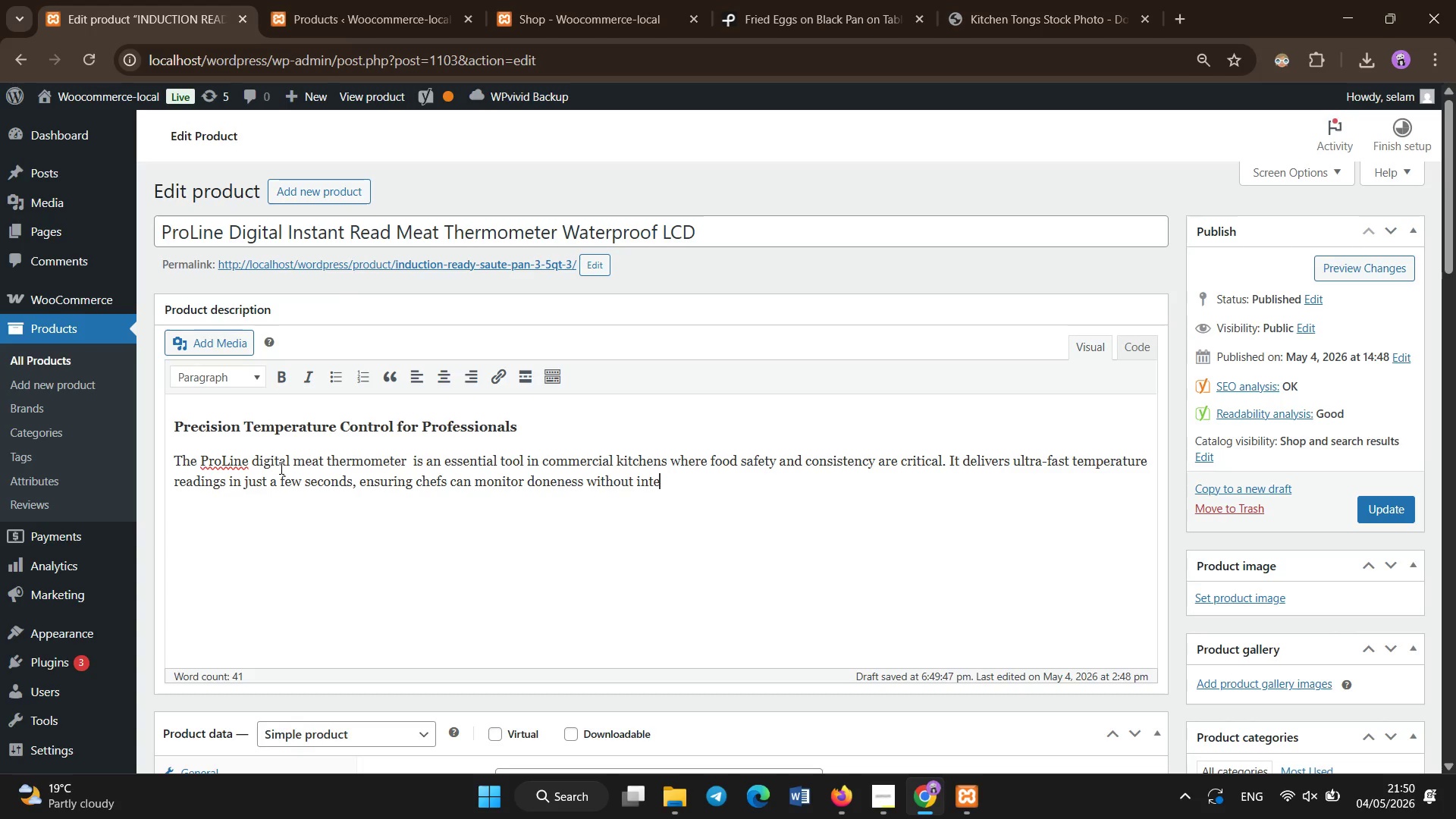 
key(Enter)
 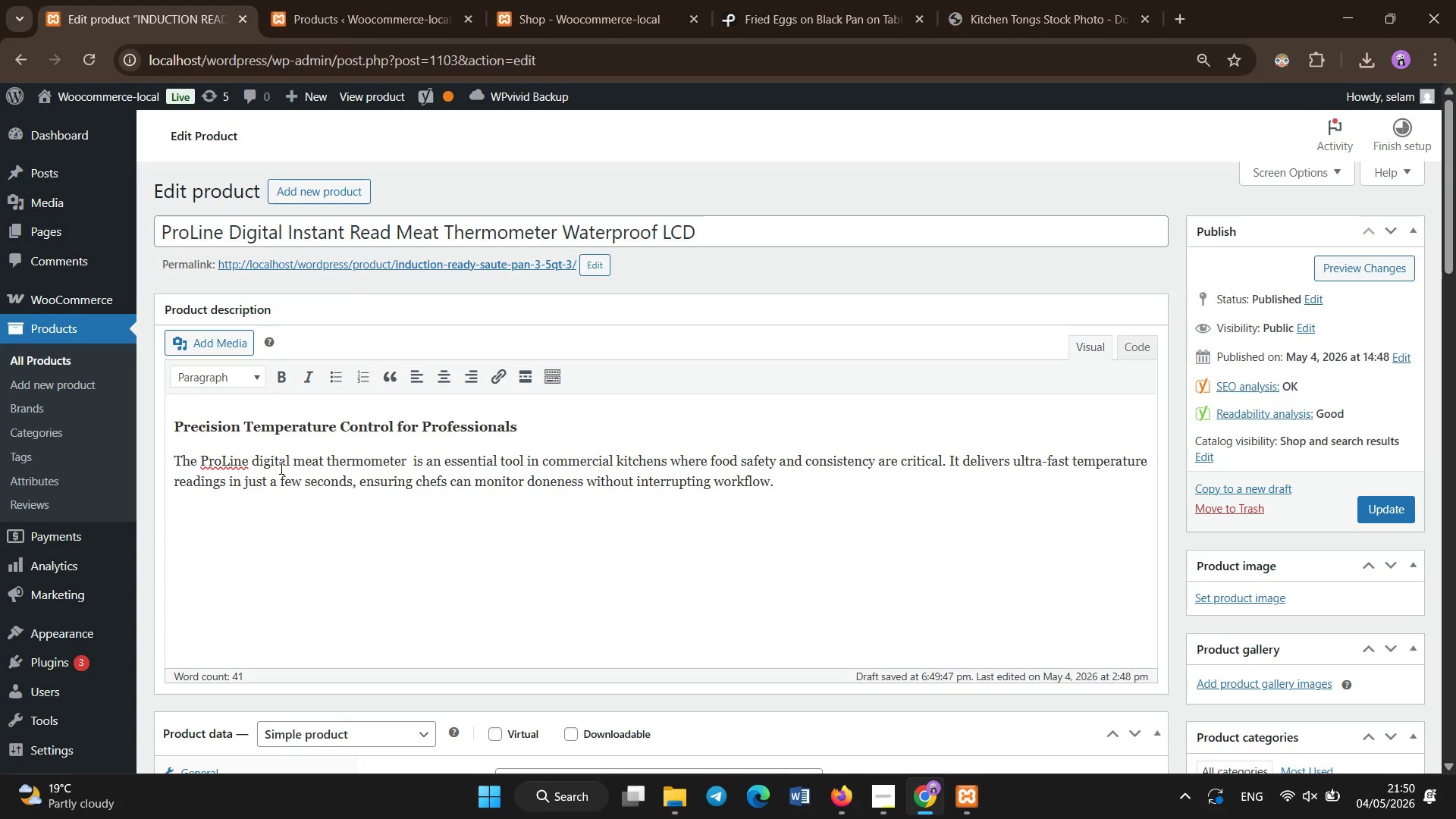 
key(Shift+ShiftLeft)
 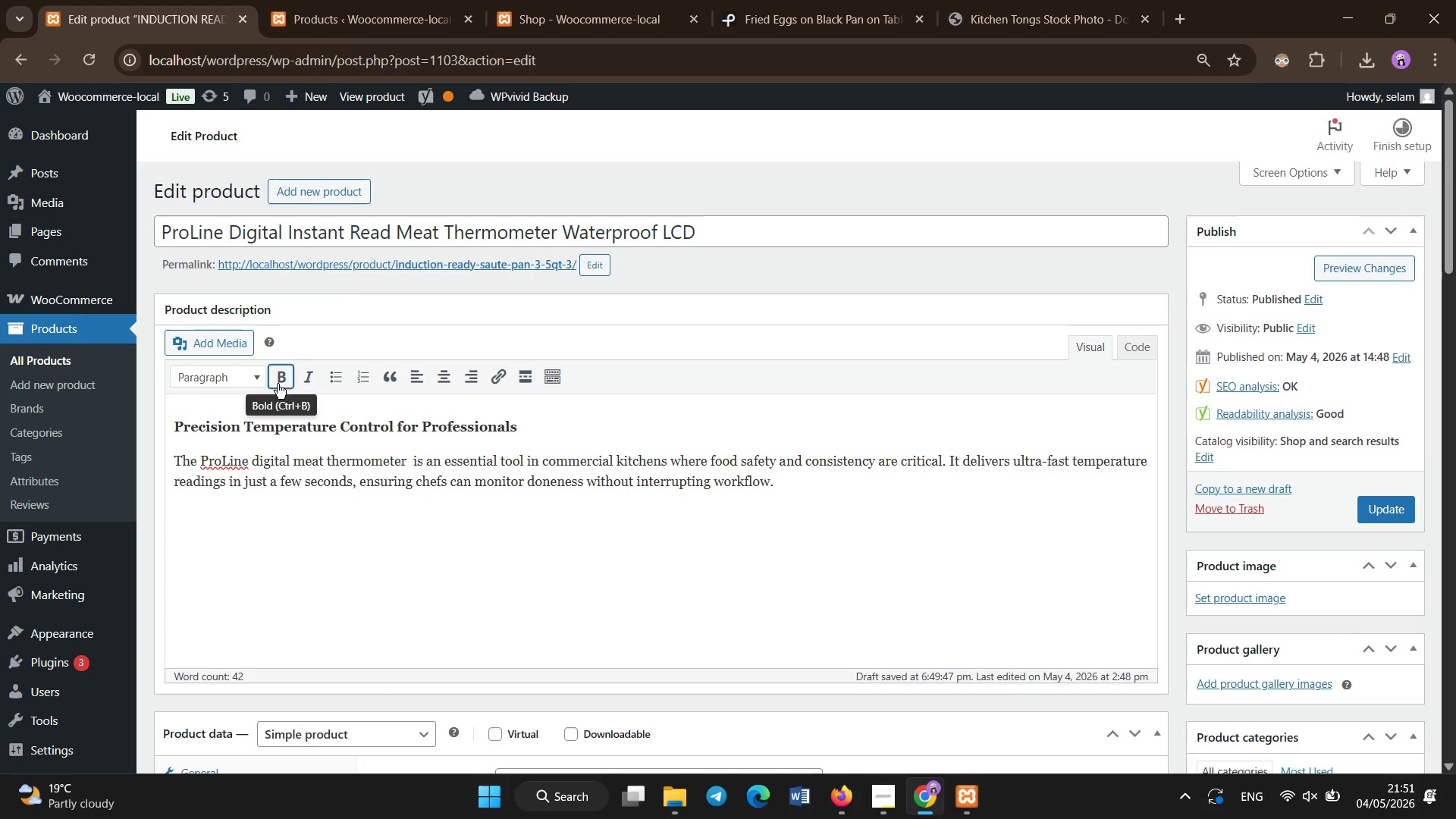 
double_click([234, 519])
 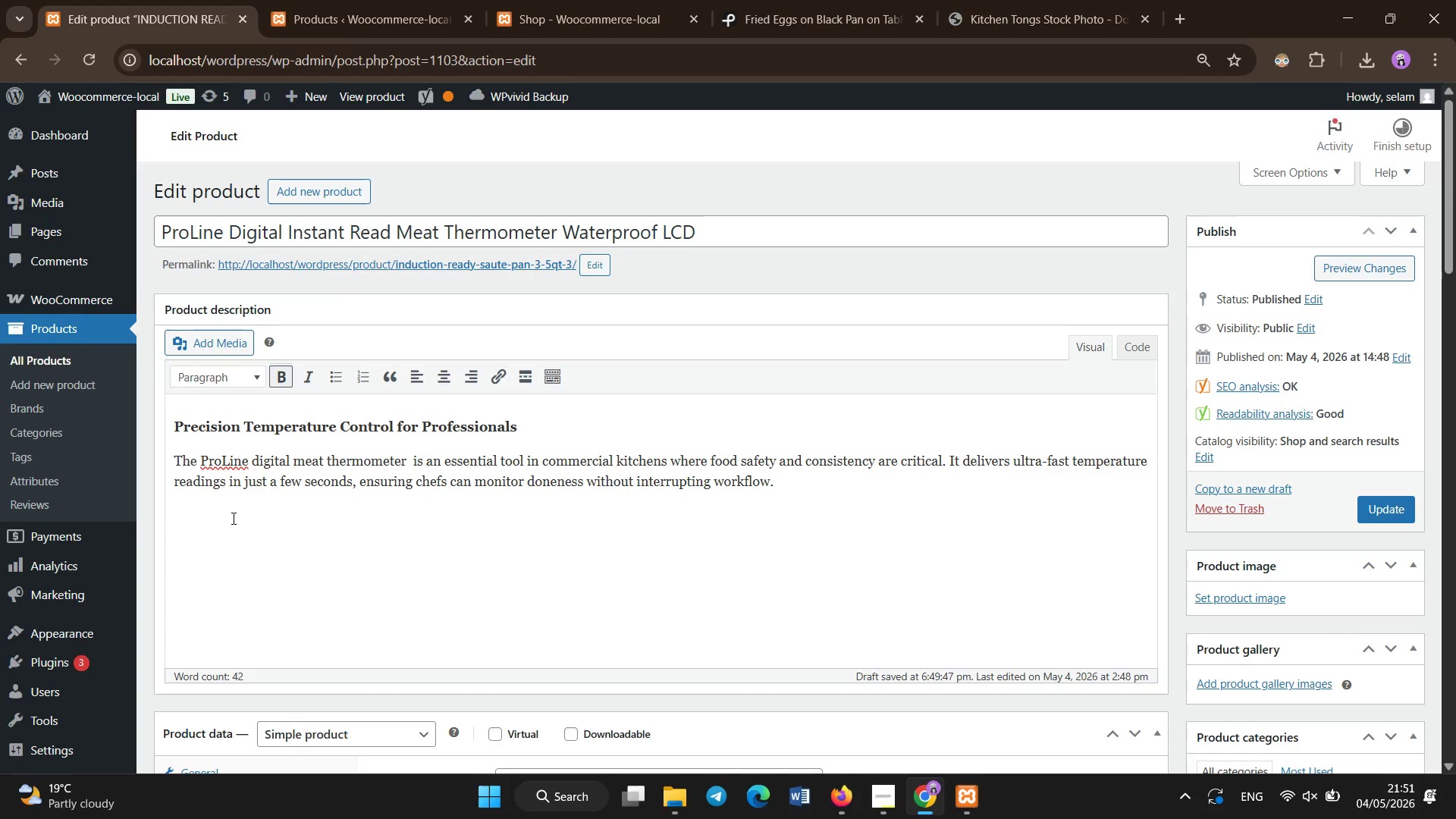 
type(Built for Accuracy and co)
key(Backspace)
key(Backspace)
type(Compliance)
 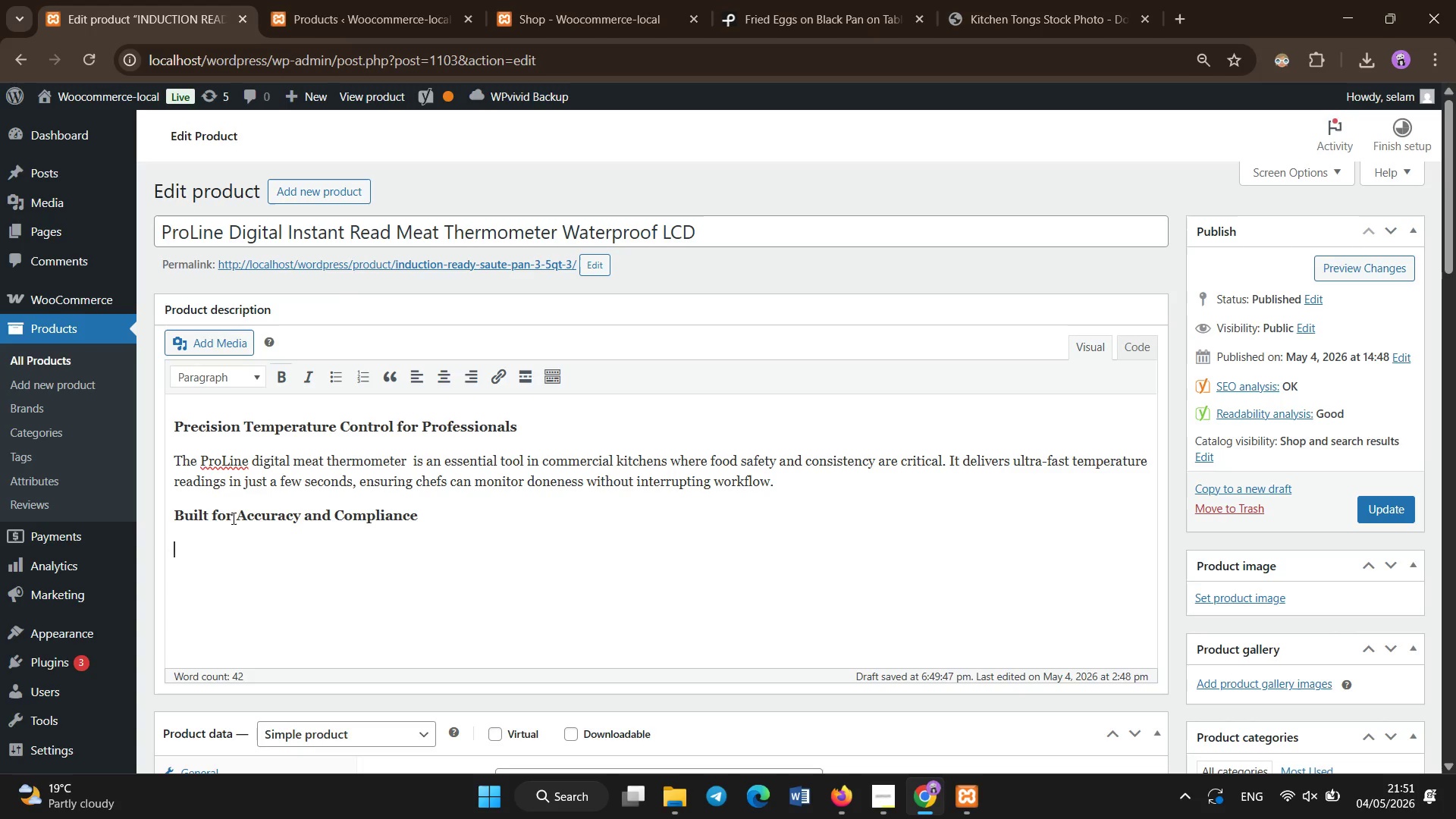 
 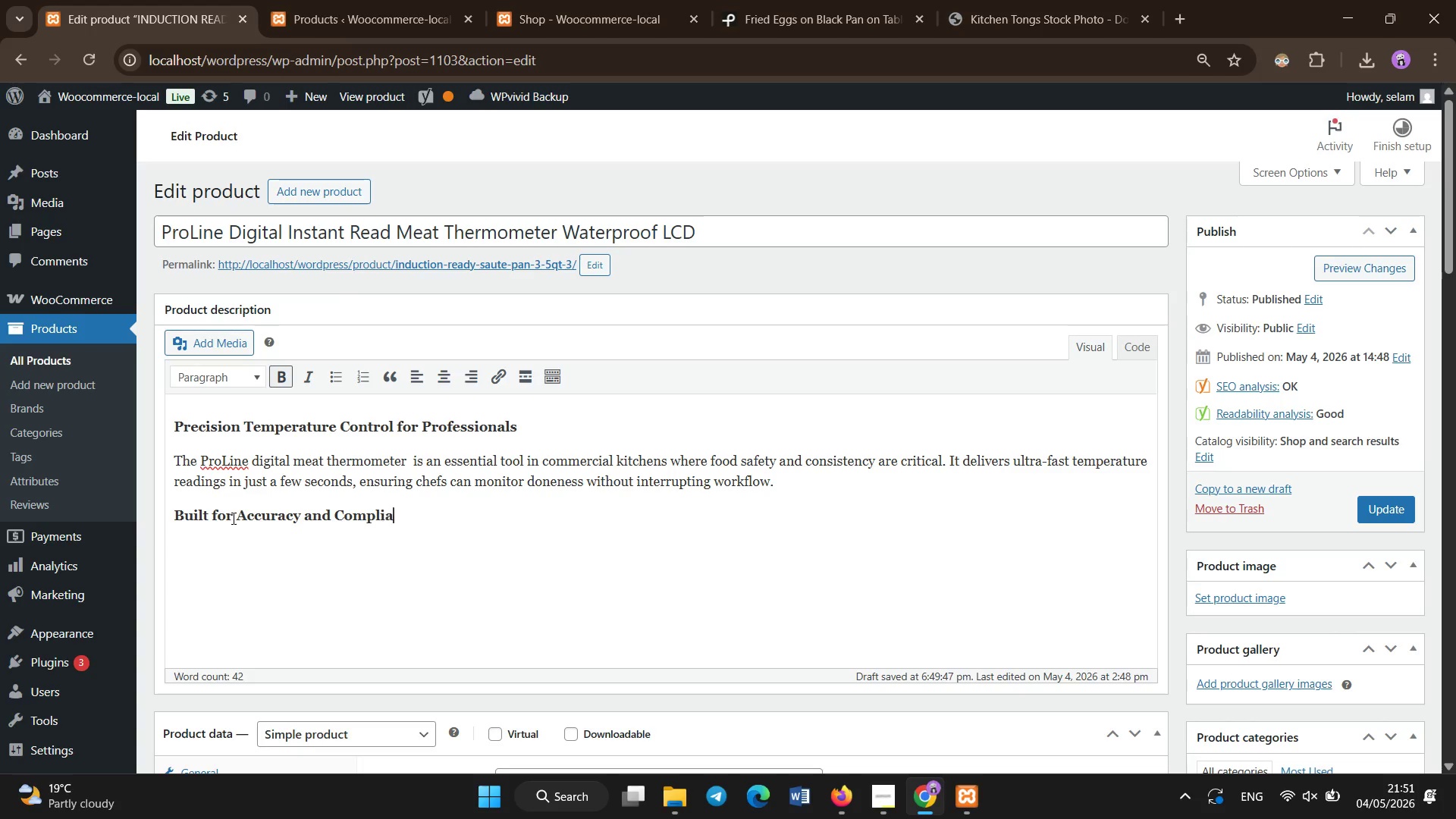 
key(Enter)
 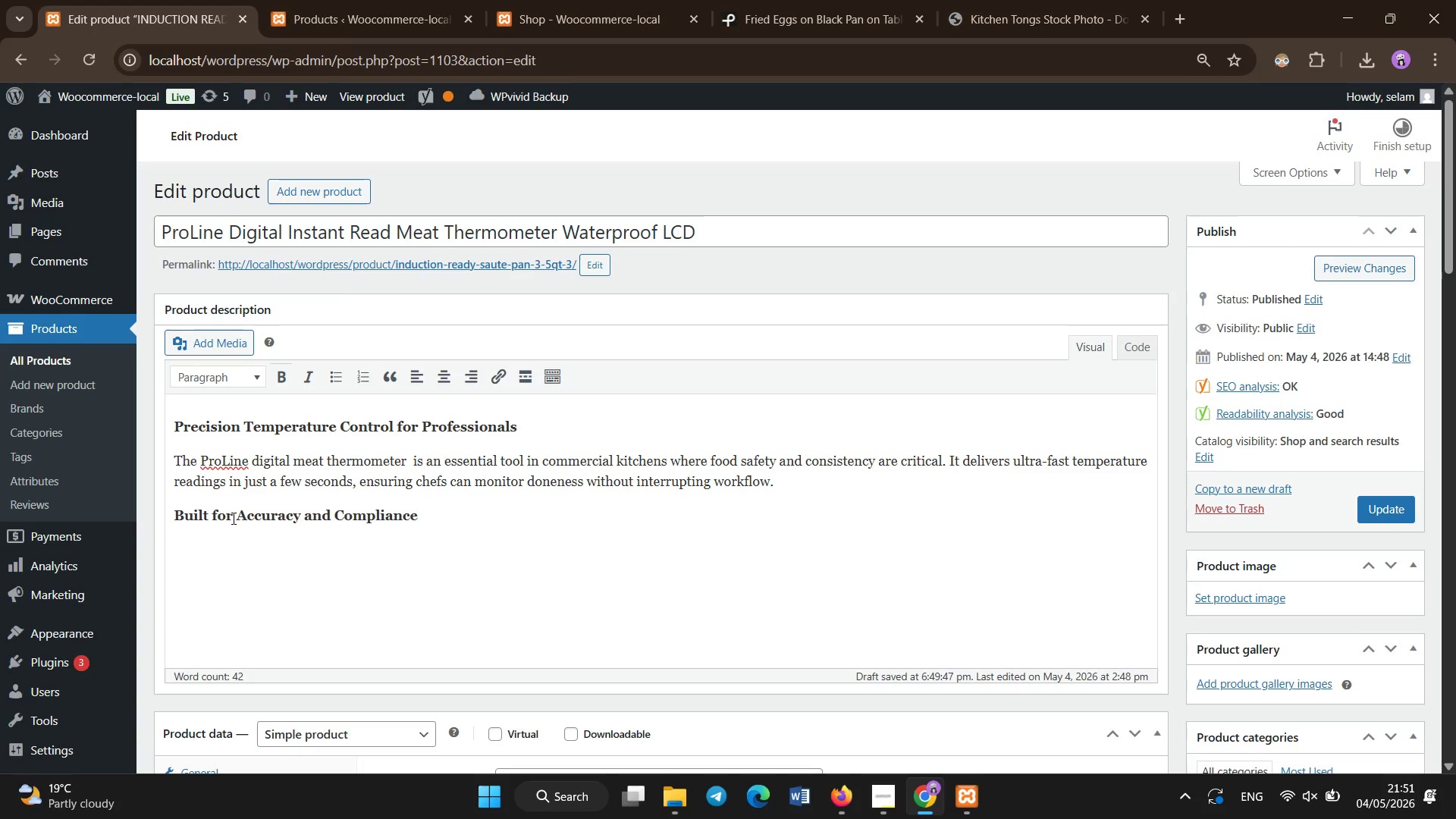 
type(With anc )
key(Backspace)
key(Backspace)
type( accuracy of + or - 1^0F.)
key(Backspace)
type(, this thermometer ensures precise cooking results across meats, pu)
key(Backspace)
type(oultry and prepared sighes. It helps kitchens ama)
key(Backspace)
key(Backspace)
key(Backspace)
type(maintain HACCP food safety standards and avoid undercoocked )
key(Backspace)
key(Backspace)
key(Backspace)
key(Backspace)
key(Backspace)
type(ked or overcooked foof w)
key(Backspace)
key(Backspace)
key(Backspace)
type(d waste)
 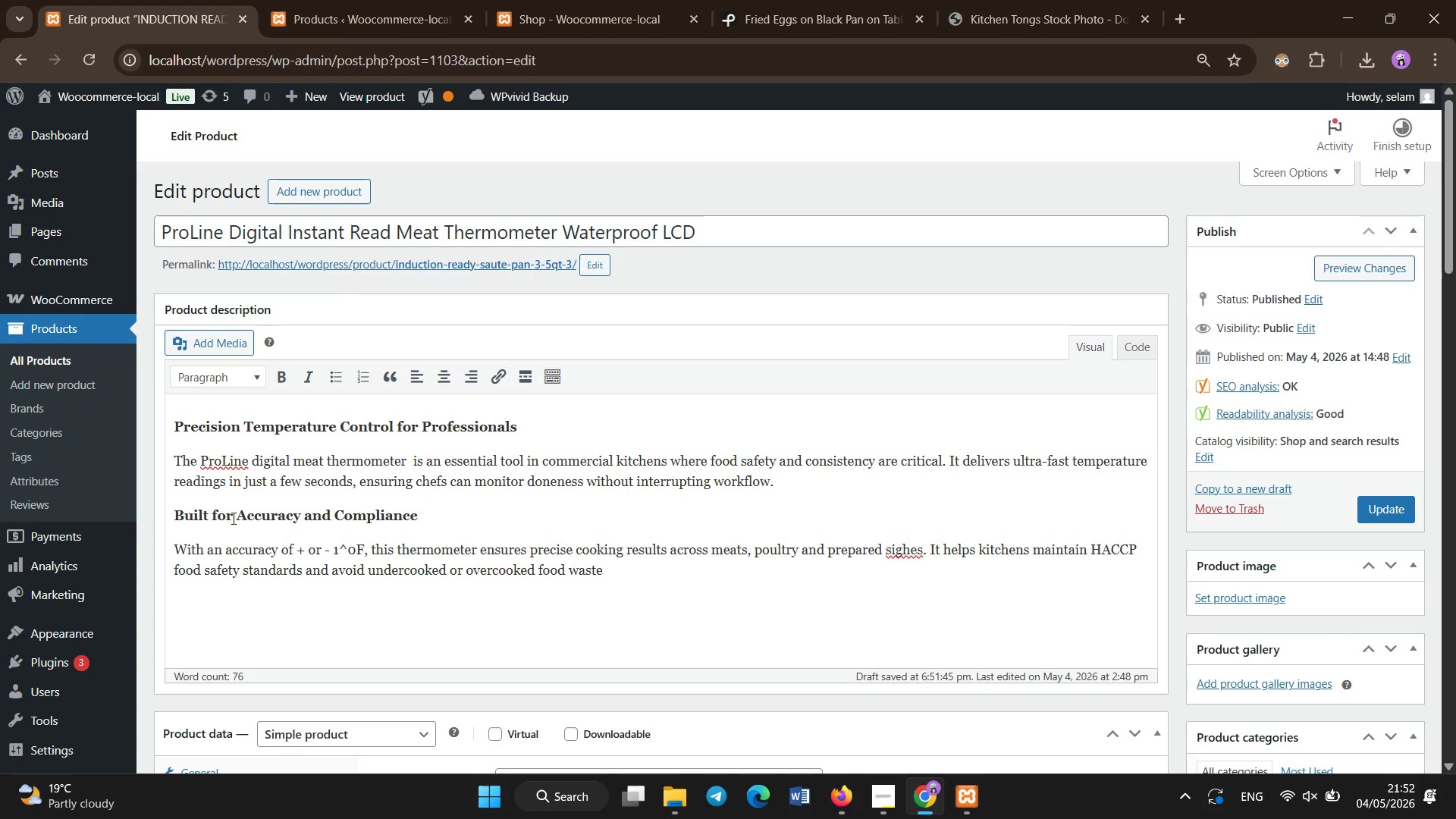 
right_click([169, 504])
 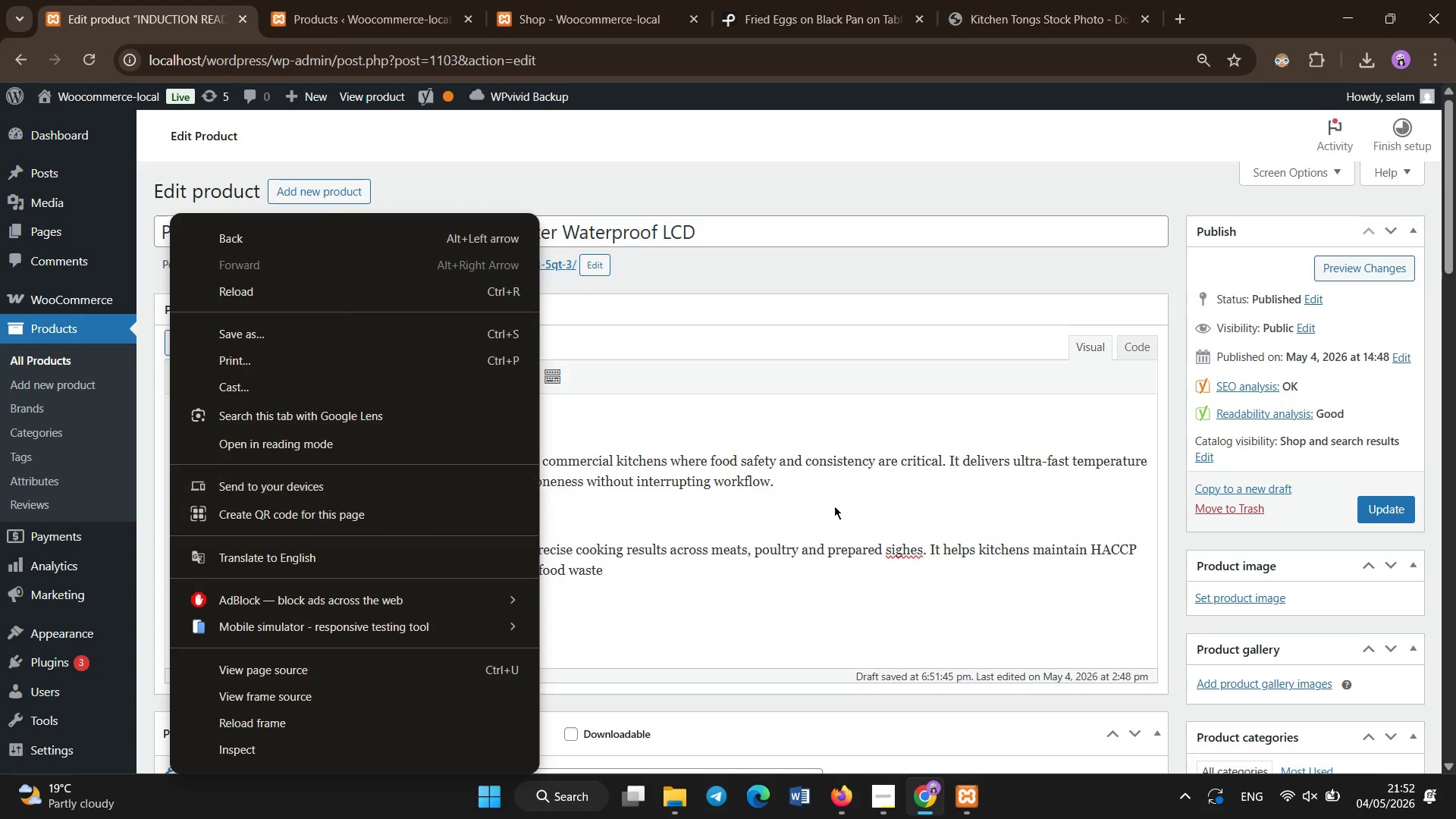 
left_click([834, 506])
 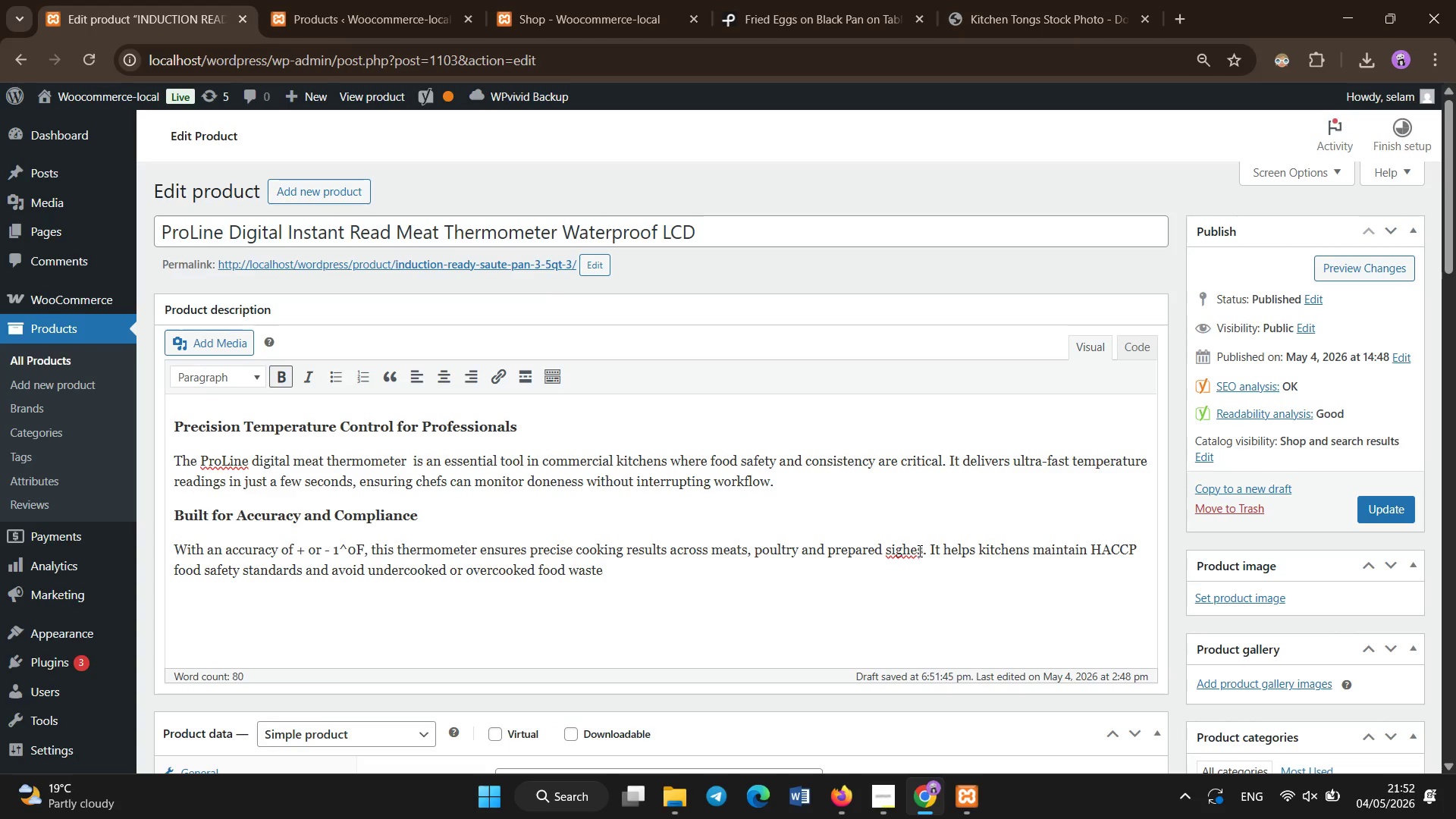 
left_click([923, 551])
 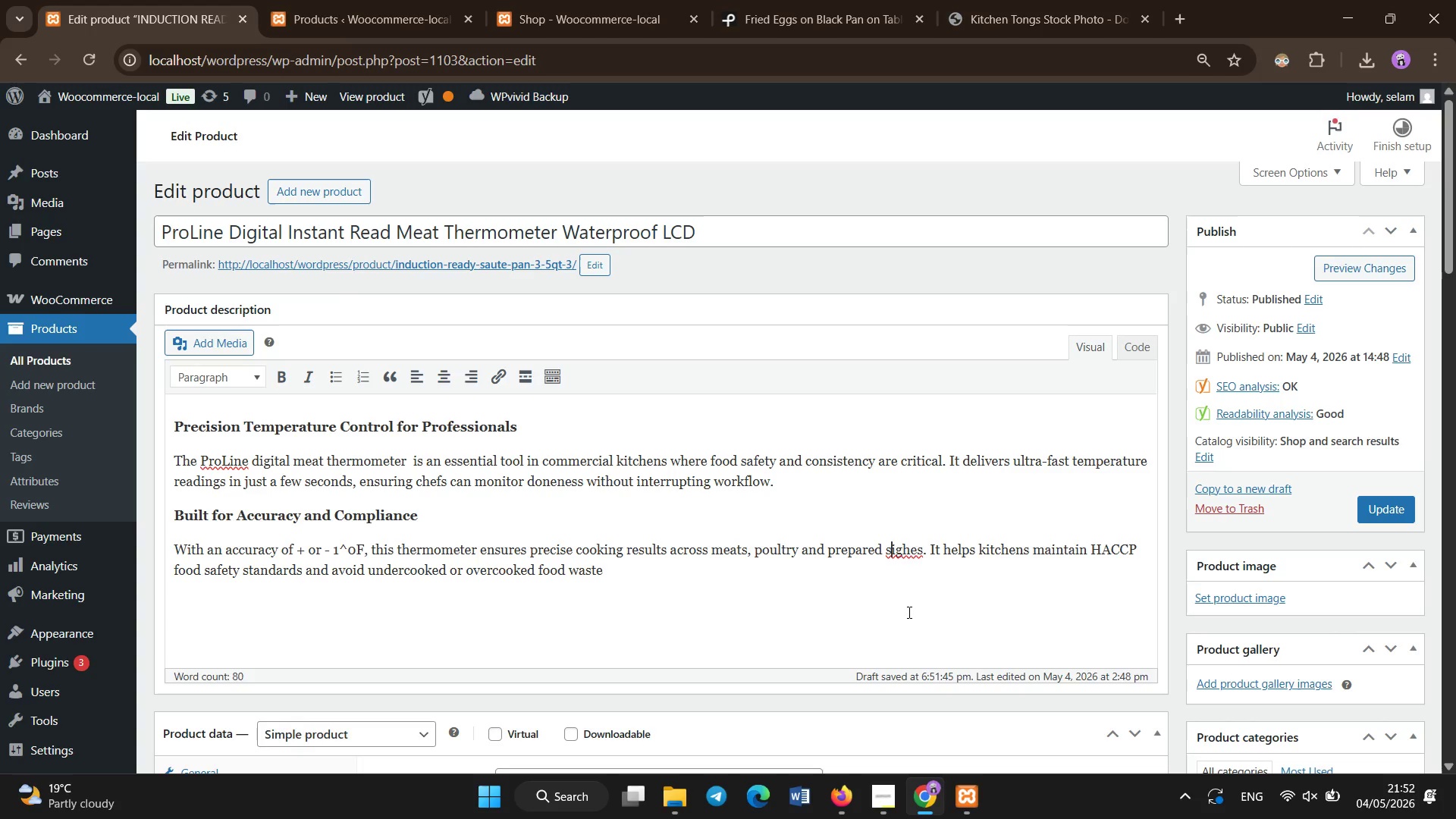 
key(ArrowRight)
 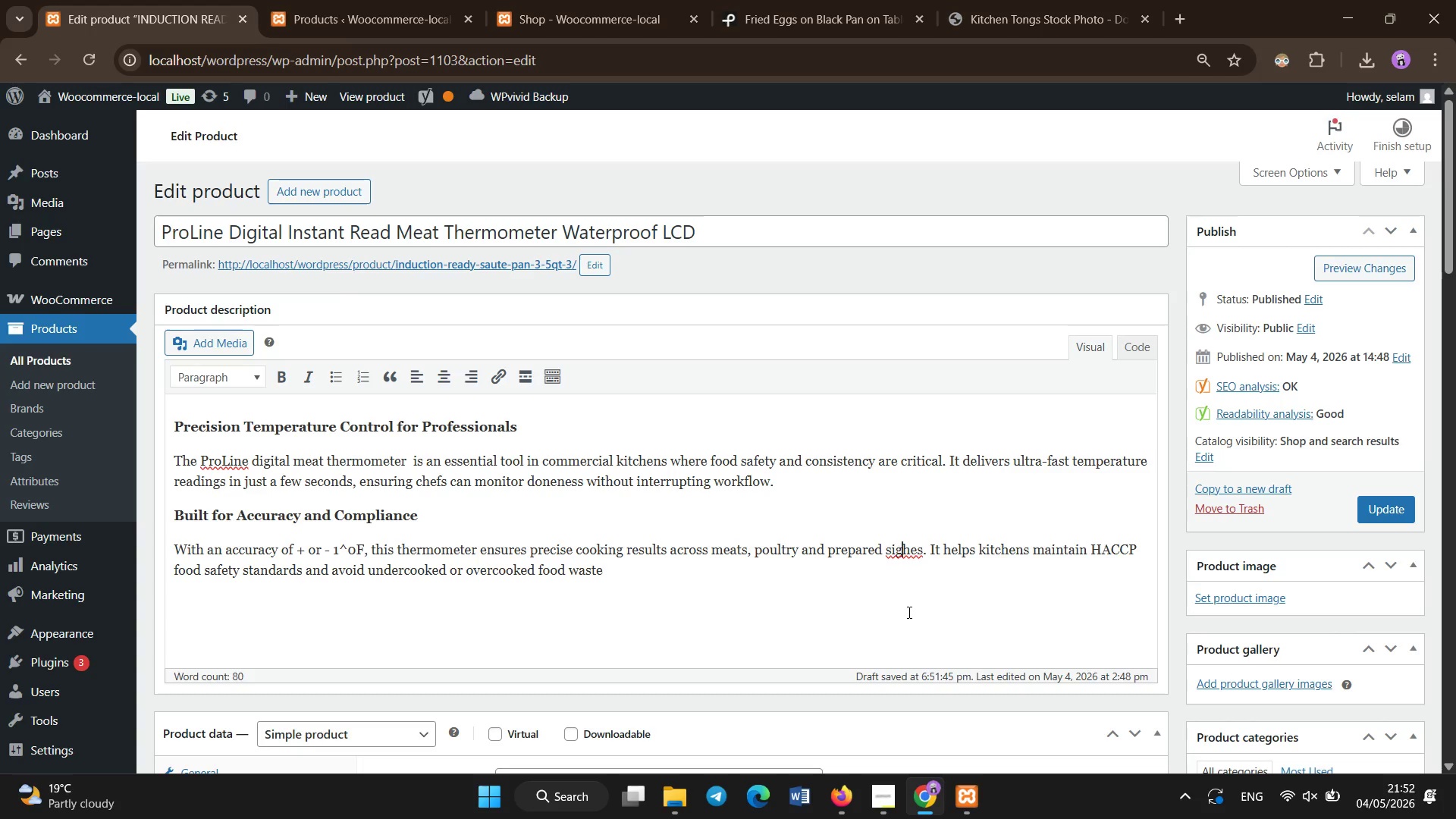 
key(ArrowRight)
 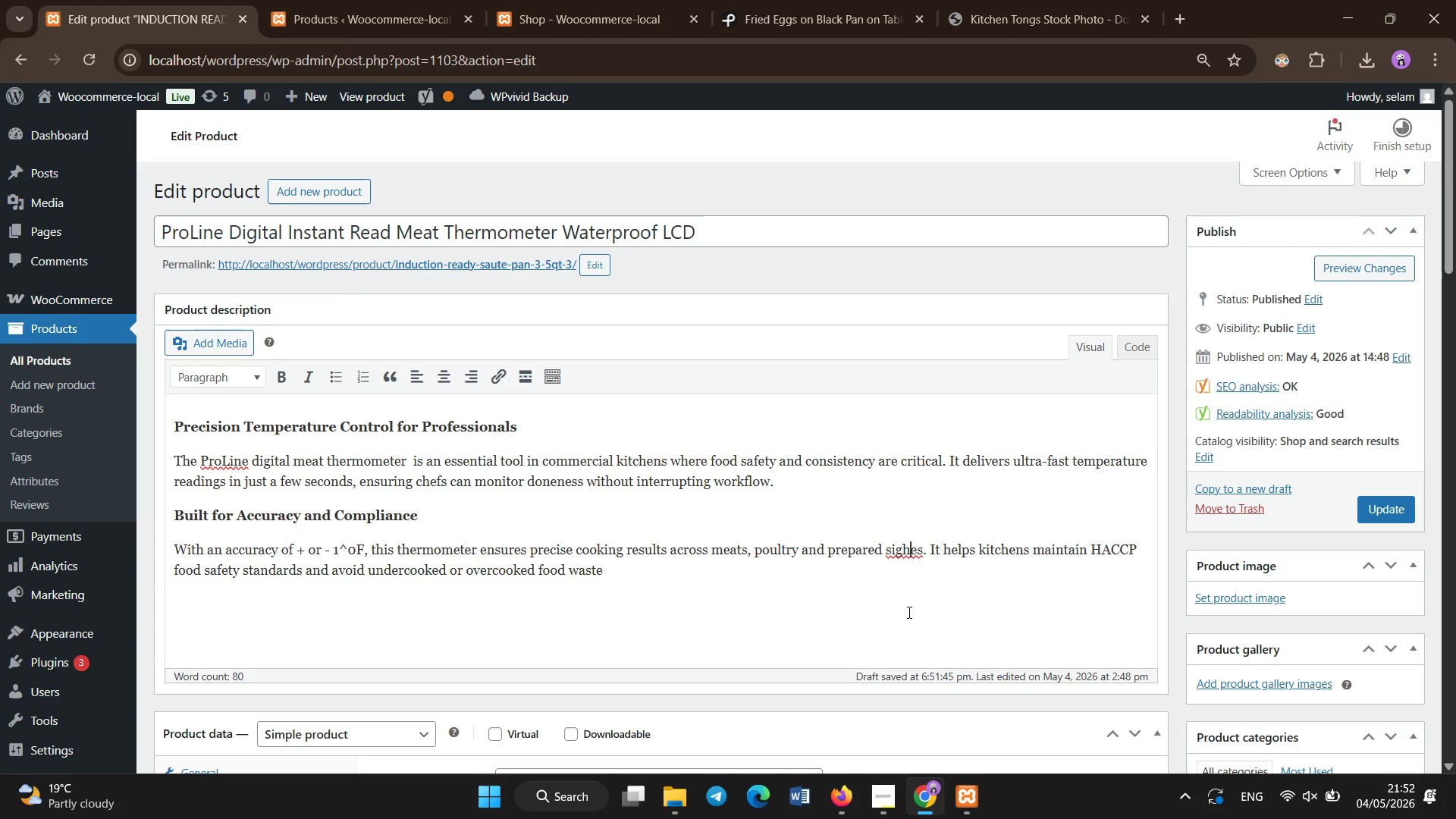 
key(ArrowRight)
 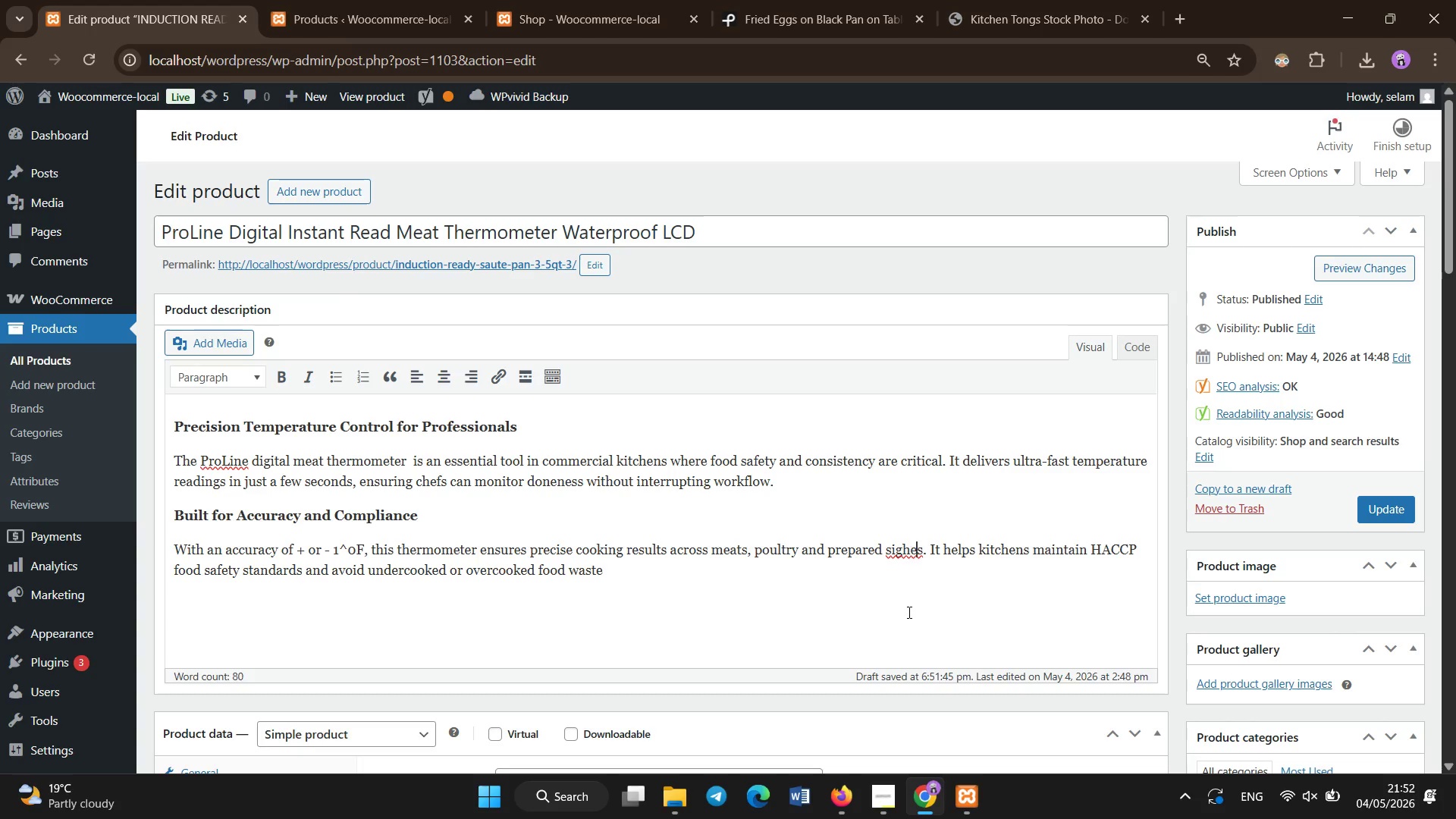 
key(ArrowRight)
 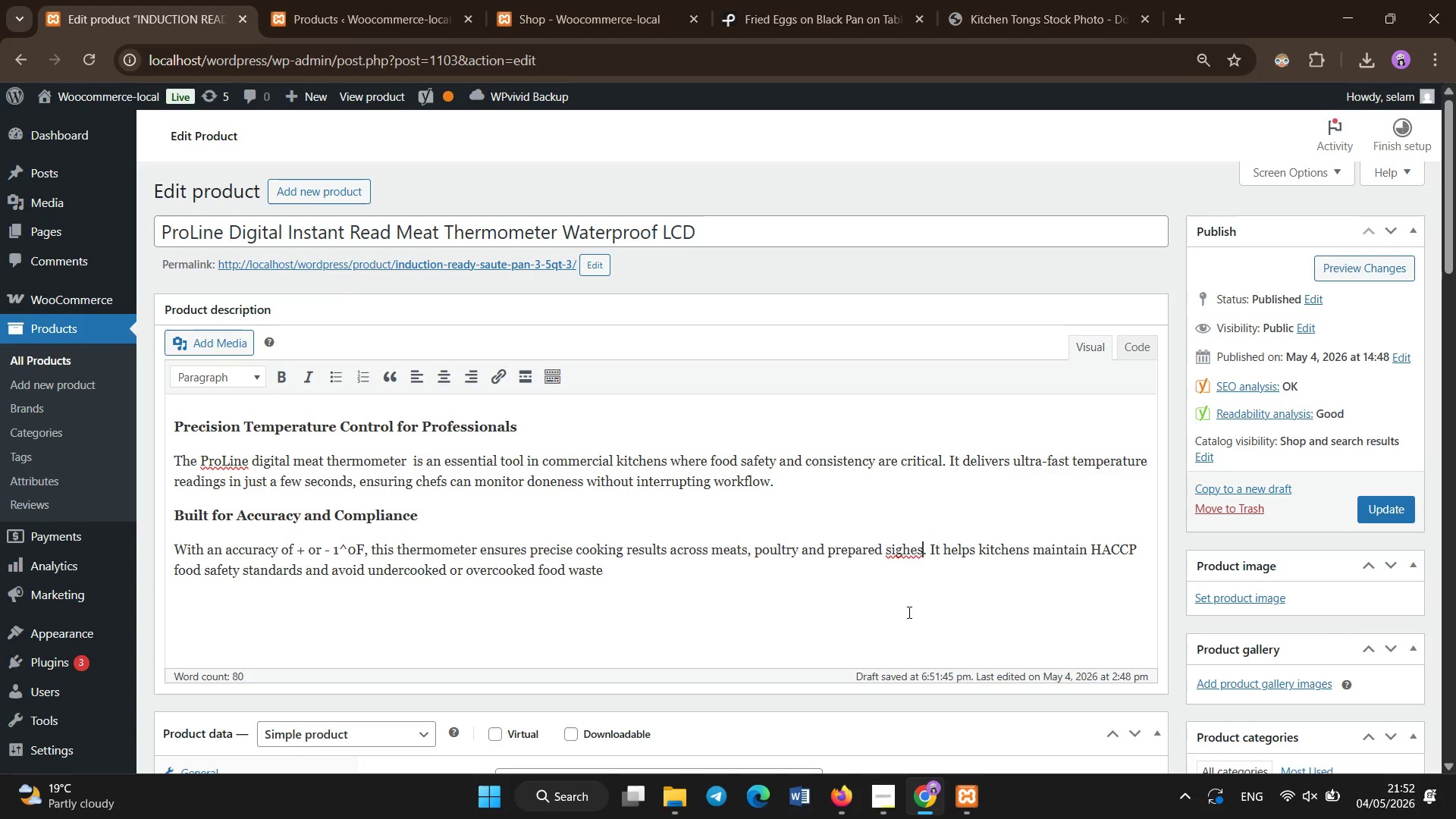 
key(ArrowRight)
 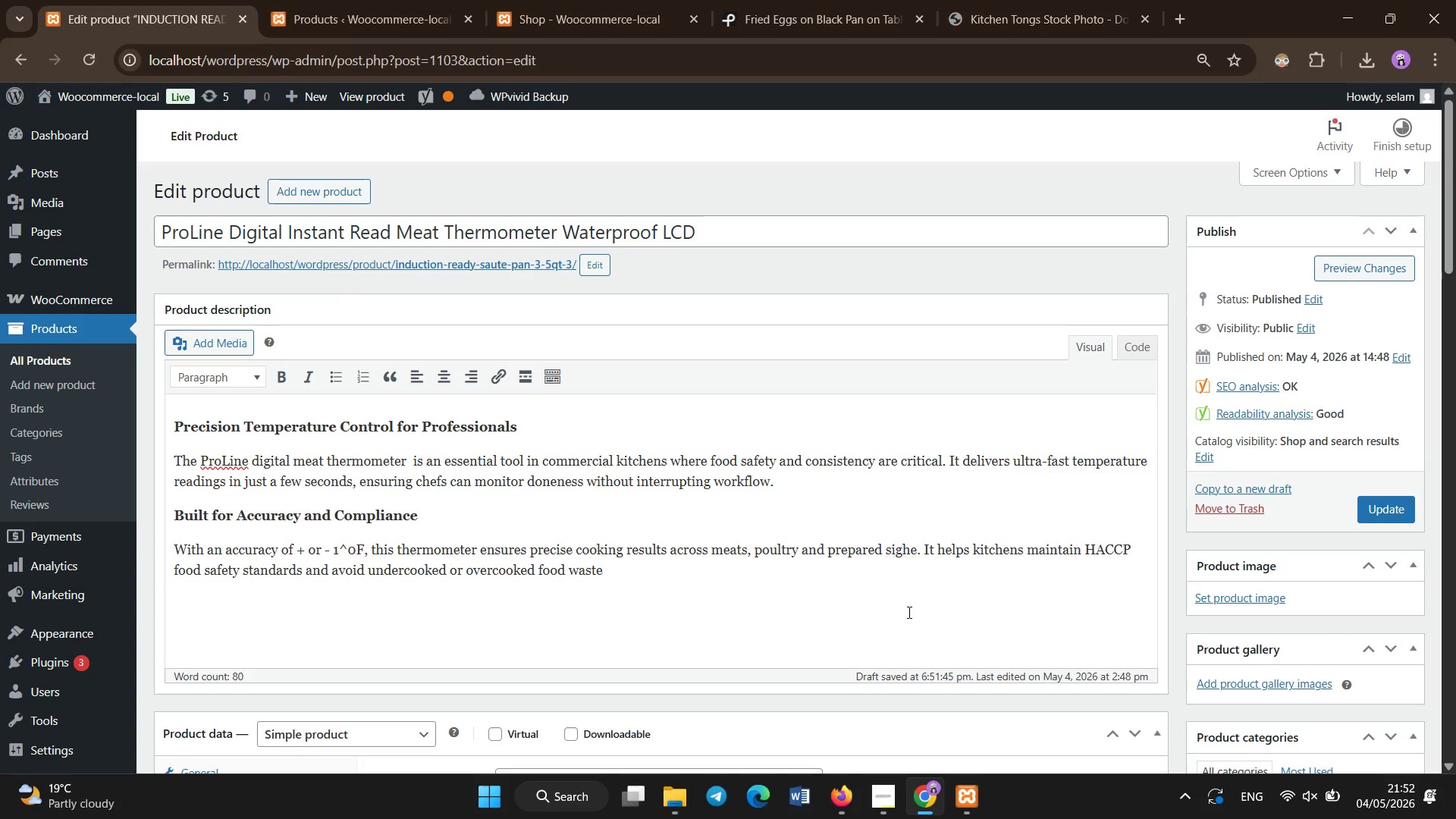 
key(Backspace)
key(Backspace)
key(Backspace)
key(Backspace)
key(Backspace)
key(Backspace)
type(dishes)
 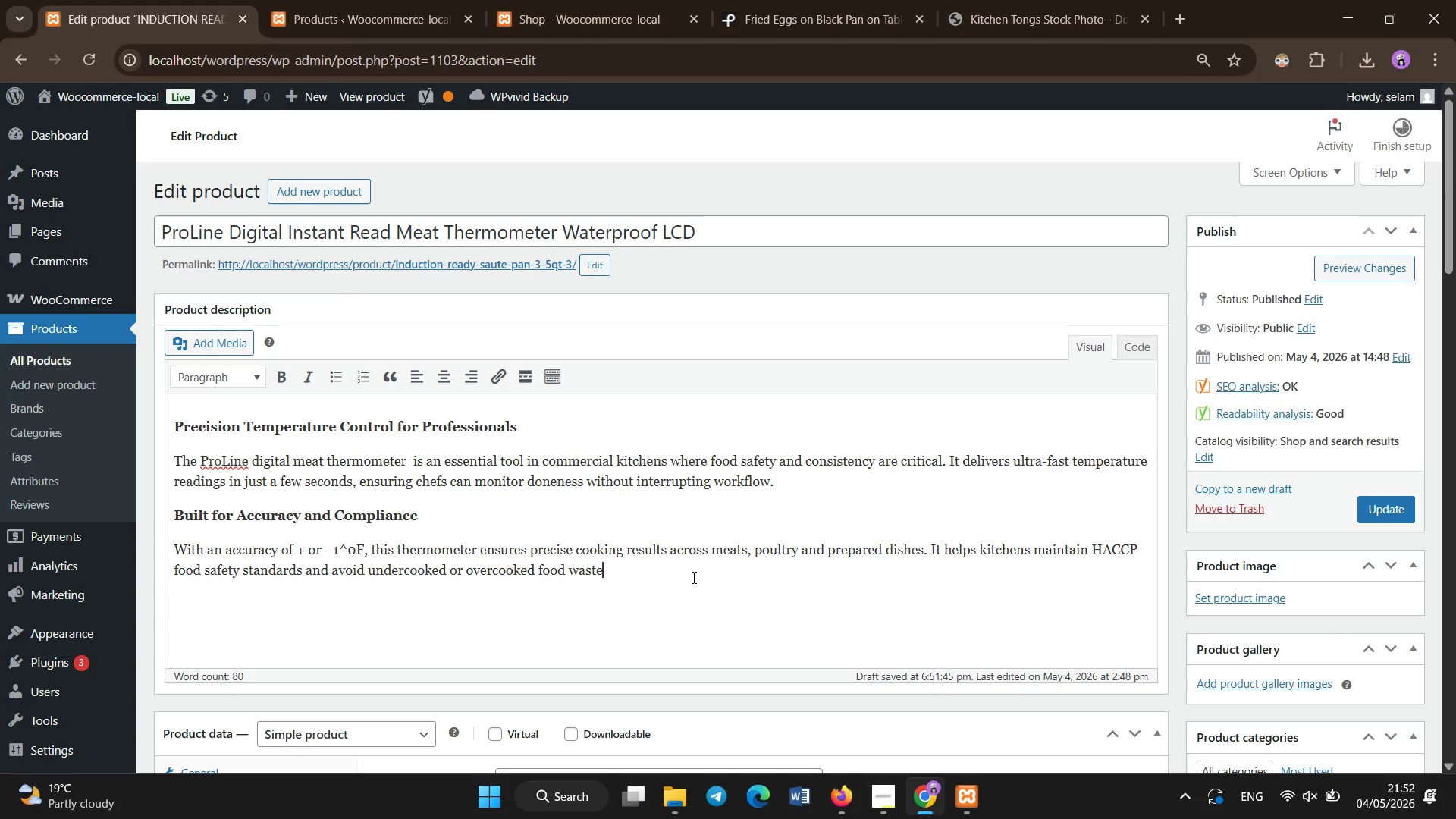 
key(Period)
 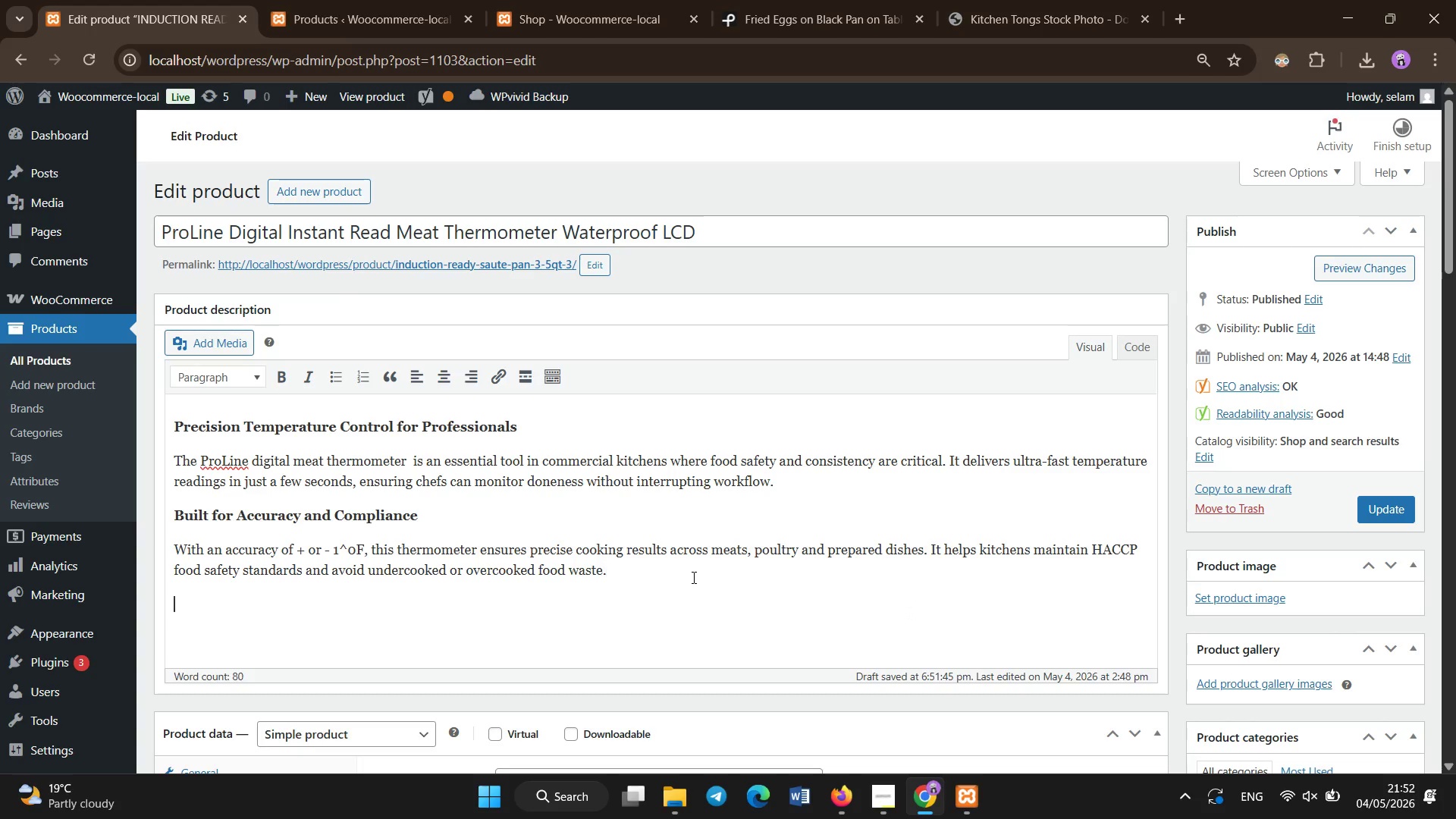 
key(Enter)
 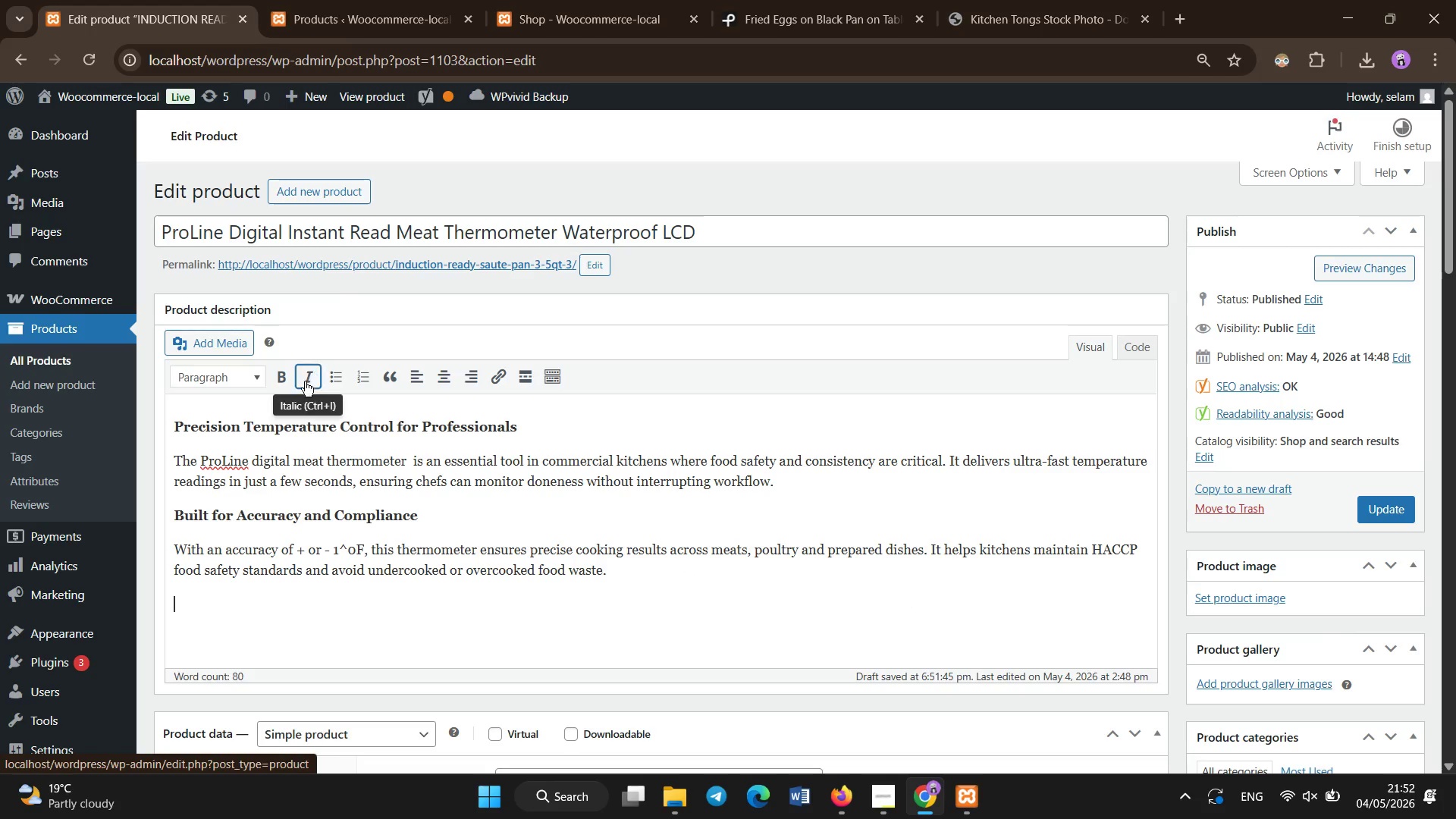 
left_click([284, 373])
 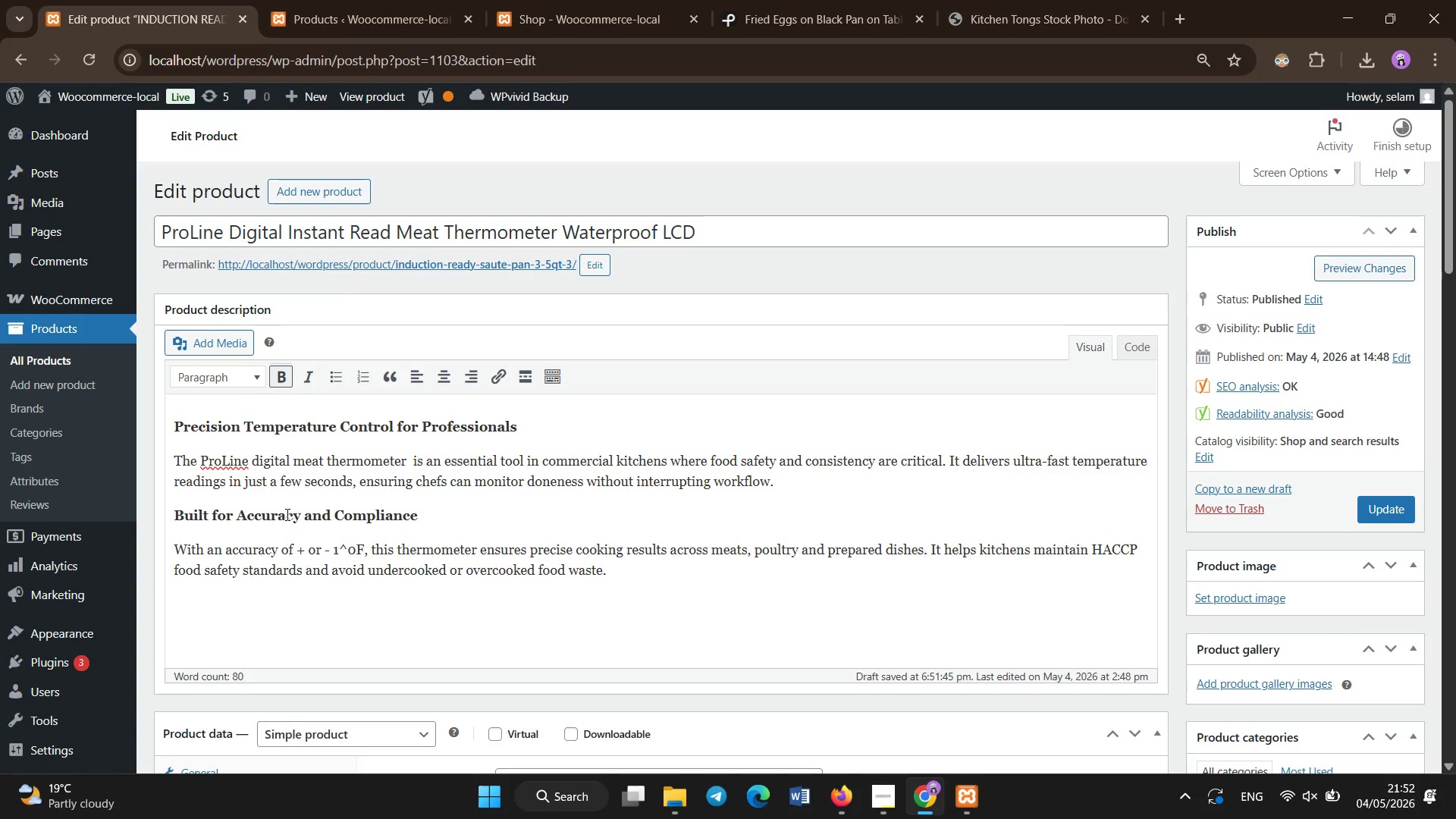 
type(Designed for demanding Kt)
key(Backspace)
type(itchens)
 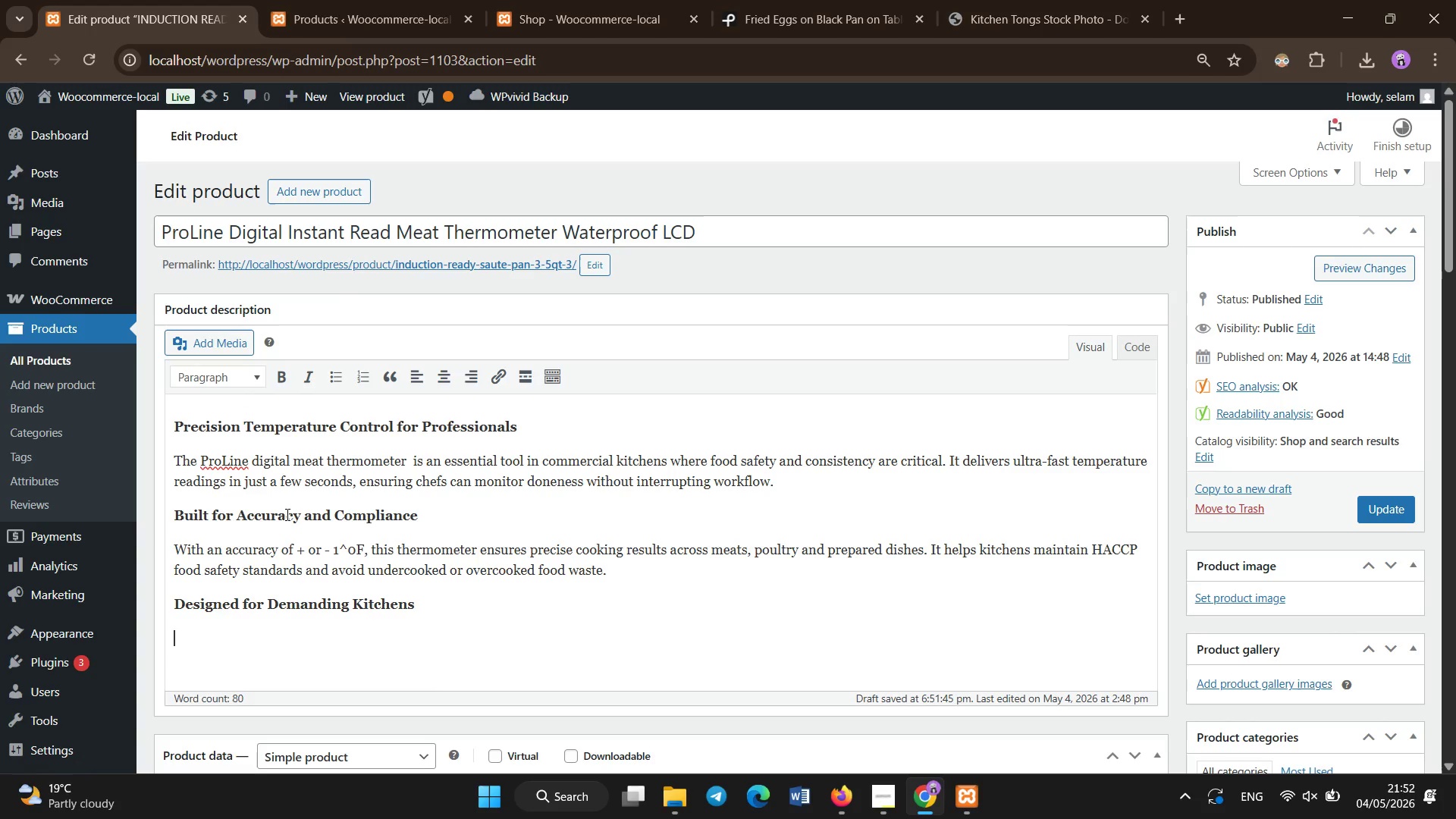 
 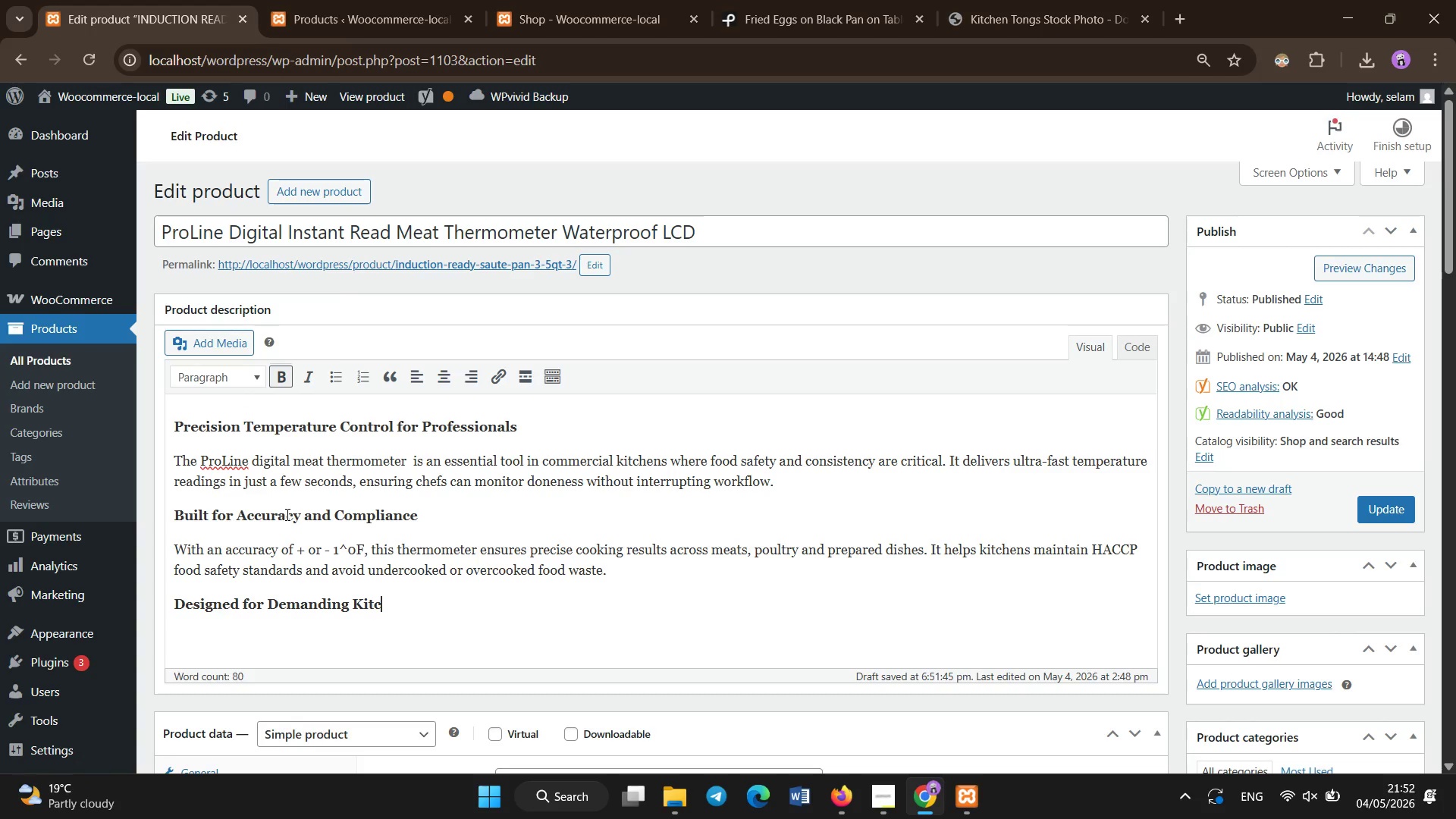 
key(Enter)
 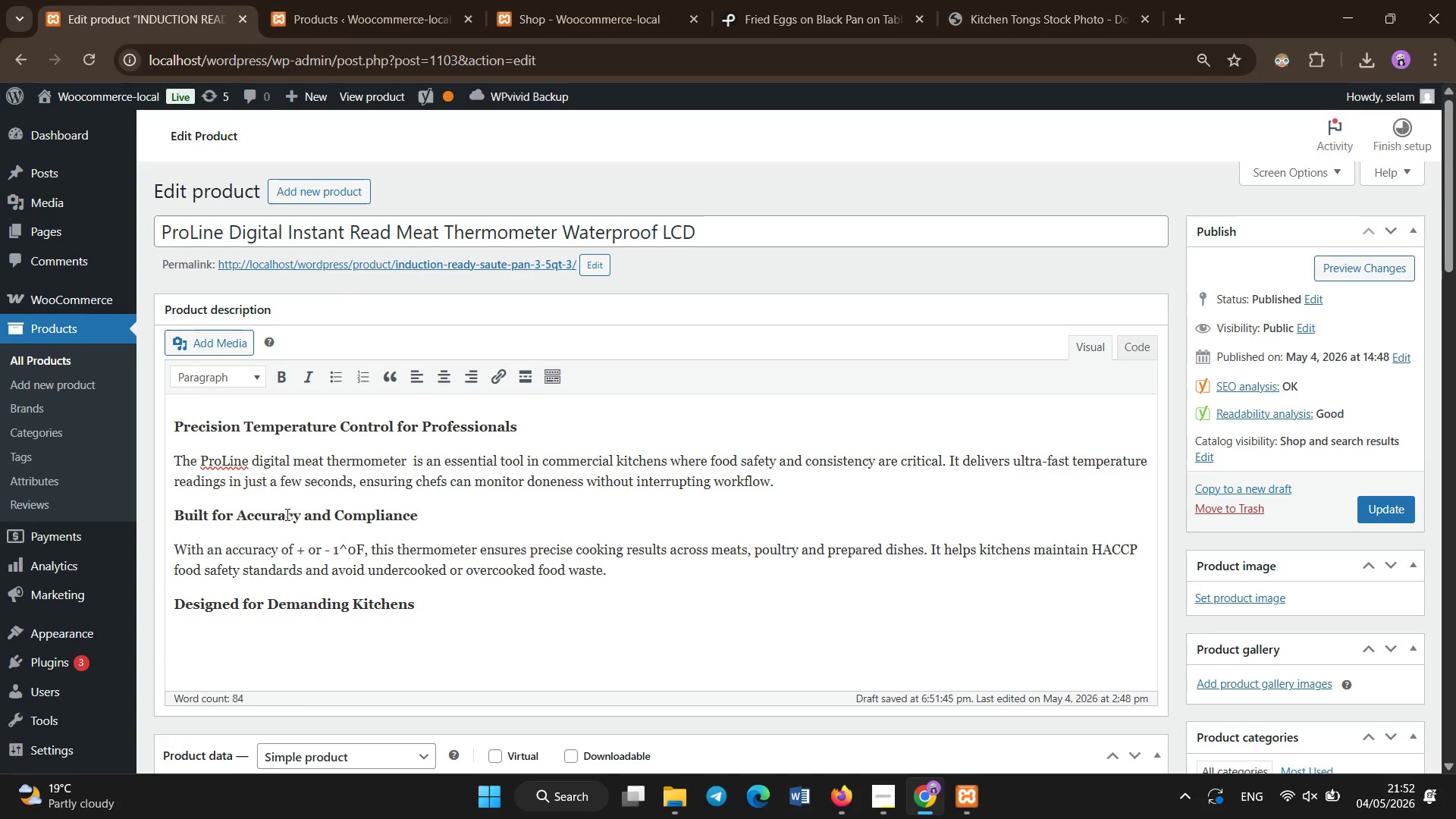 
type(The Ip)
key(Backspace)
type(P67 waterproof rai)
key(Backspace)
type(ting allows safe use in high-moisture envrionments ironments such as grill stations and prep sinks. Its backlit LCD display ensures visibility even in low l)
key(Backspace)
key(Backspace)
type(-light conditions during by)
key(Backspace)
type(usy dinner service.)
 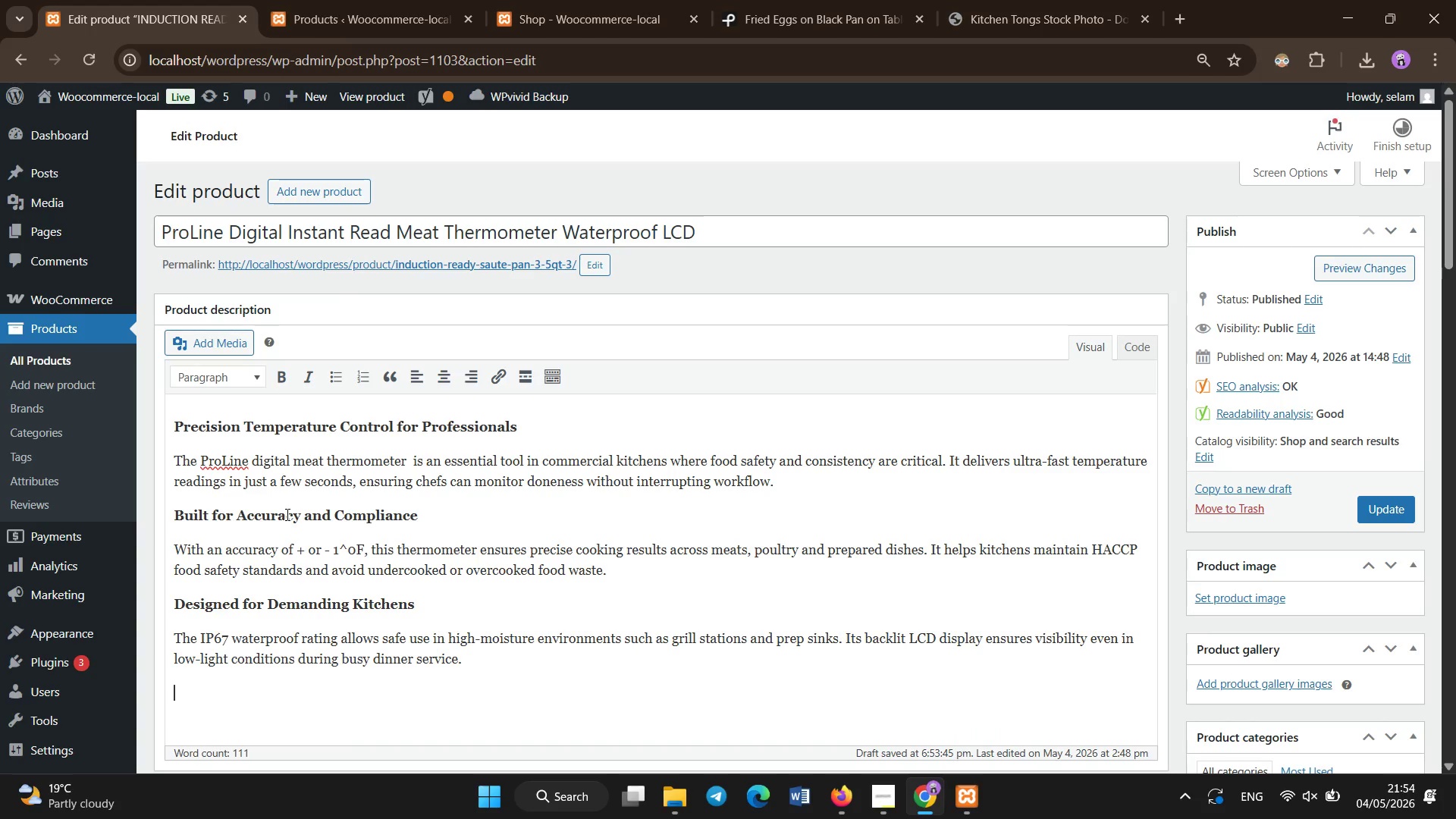 
 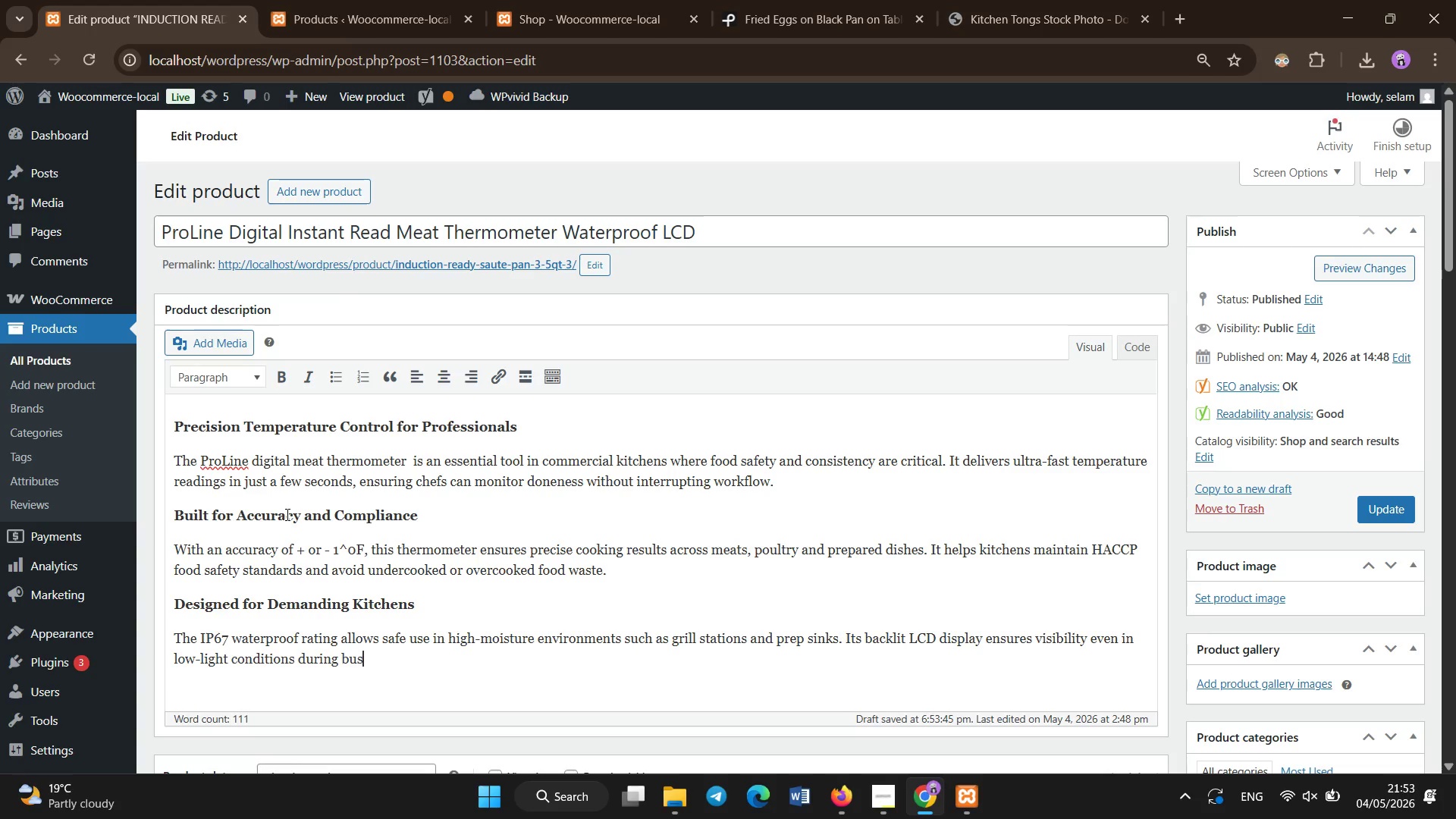 
key(Enter)
 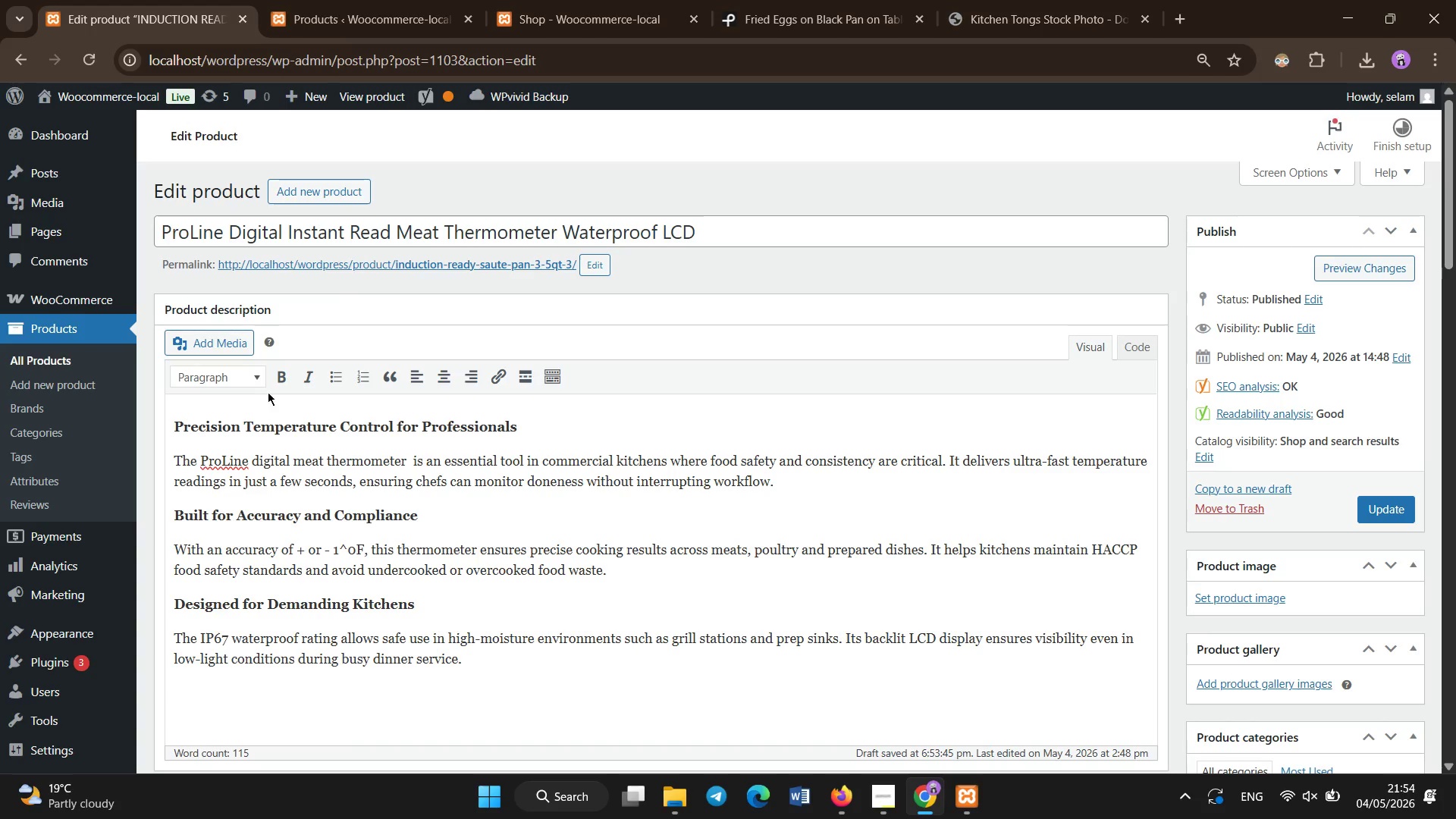 
left_click([287, 376])
 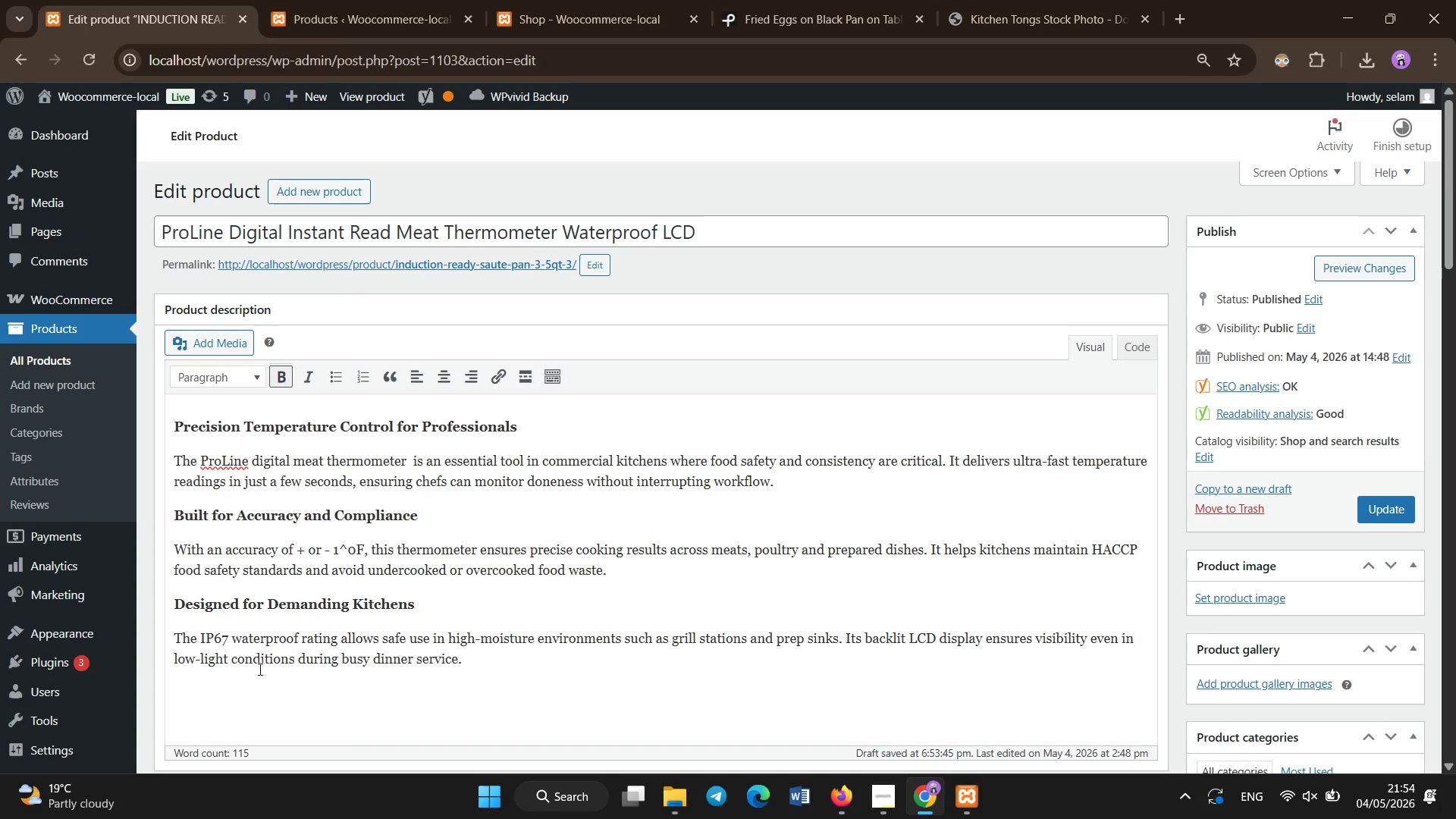 
type(Esseni)
key(Backspace)
type(tial for Professional Cooking)
 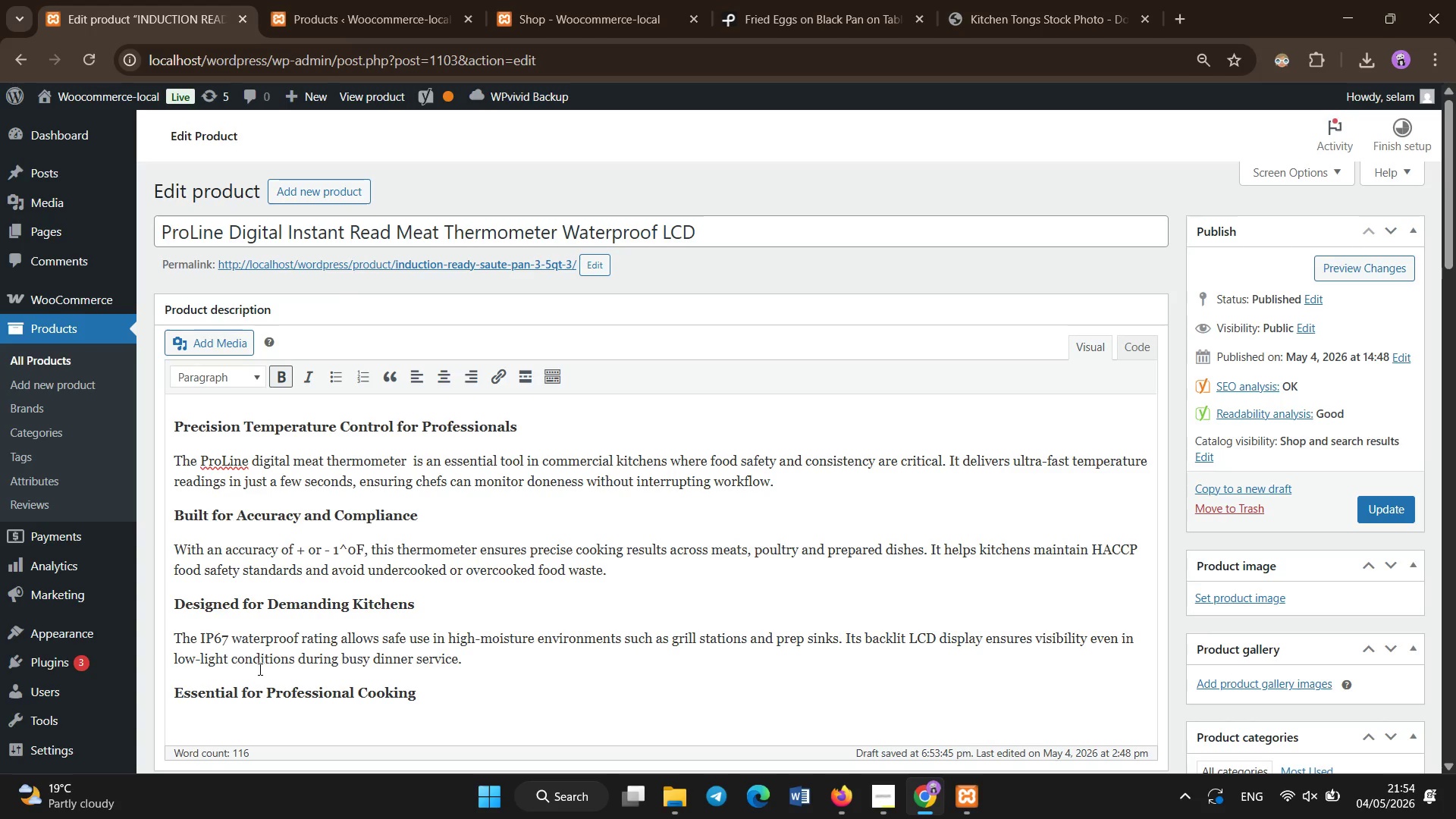 
key(Enter)
 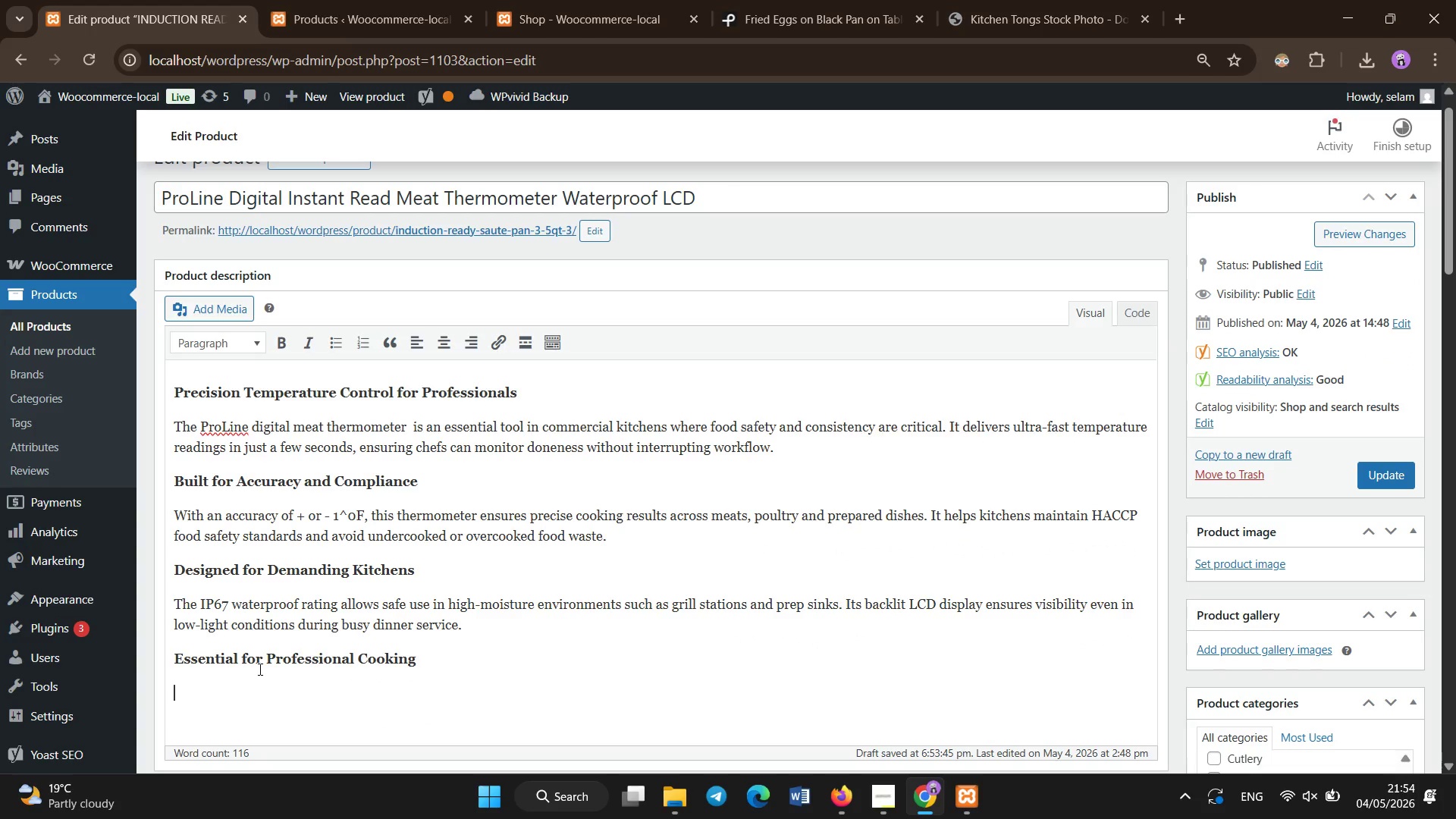 
type(From grililing steaks to)
key(Backspace)
key(Backspace)
key(Backspace)
type(lling steaks to checking roasted meats and pu)
key(Backspace)
type(oultry, this thermometer is a critical tool for maintaining wa)
key(Backspace)
key(Backspace)
type(quality )
 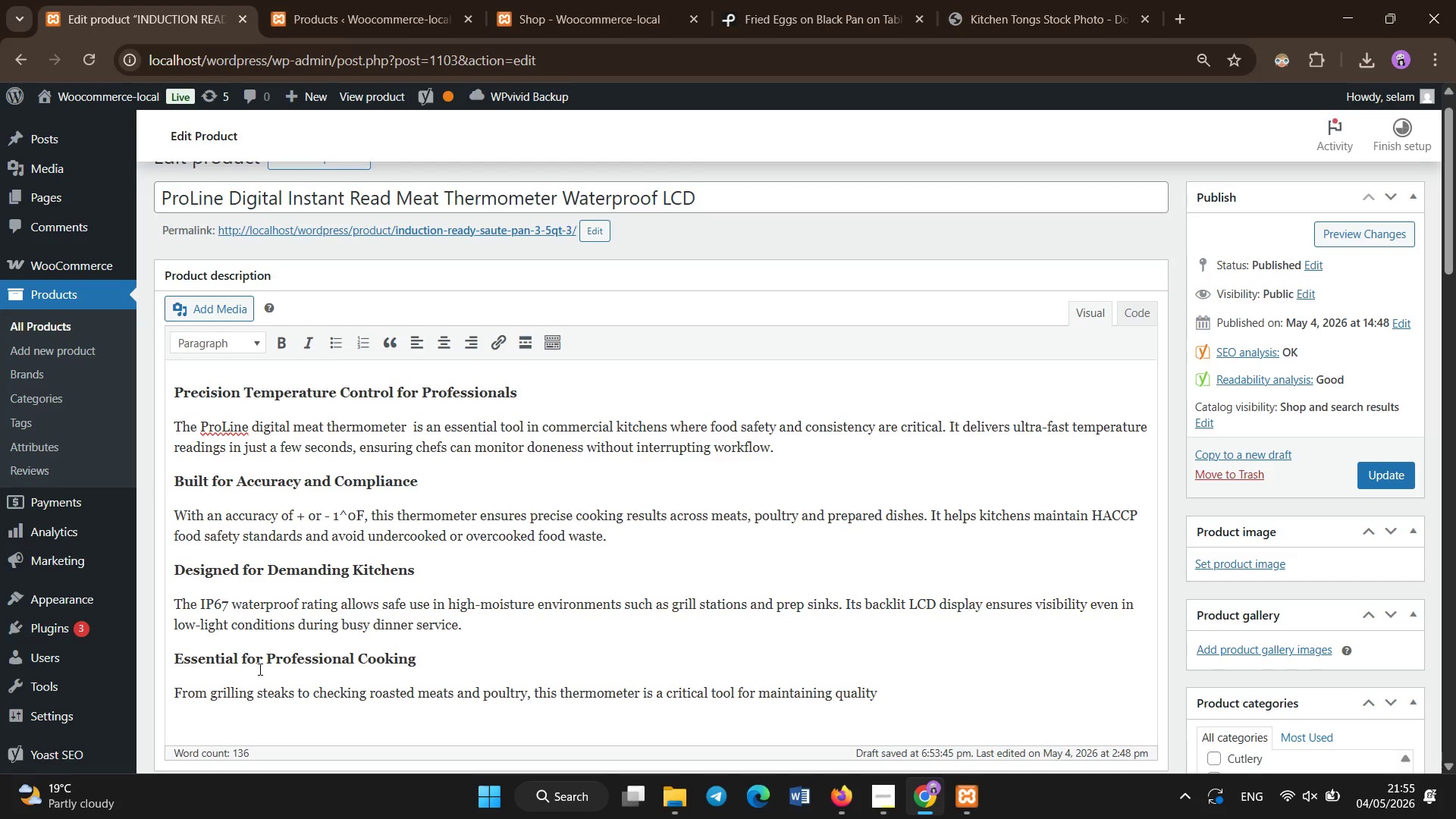 
type(and consistency. It improves kitchen effii)
key(Backspace)
type(ciency while ensuring customer satisfactoin th)
 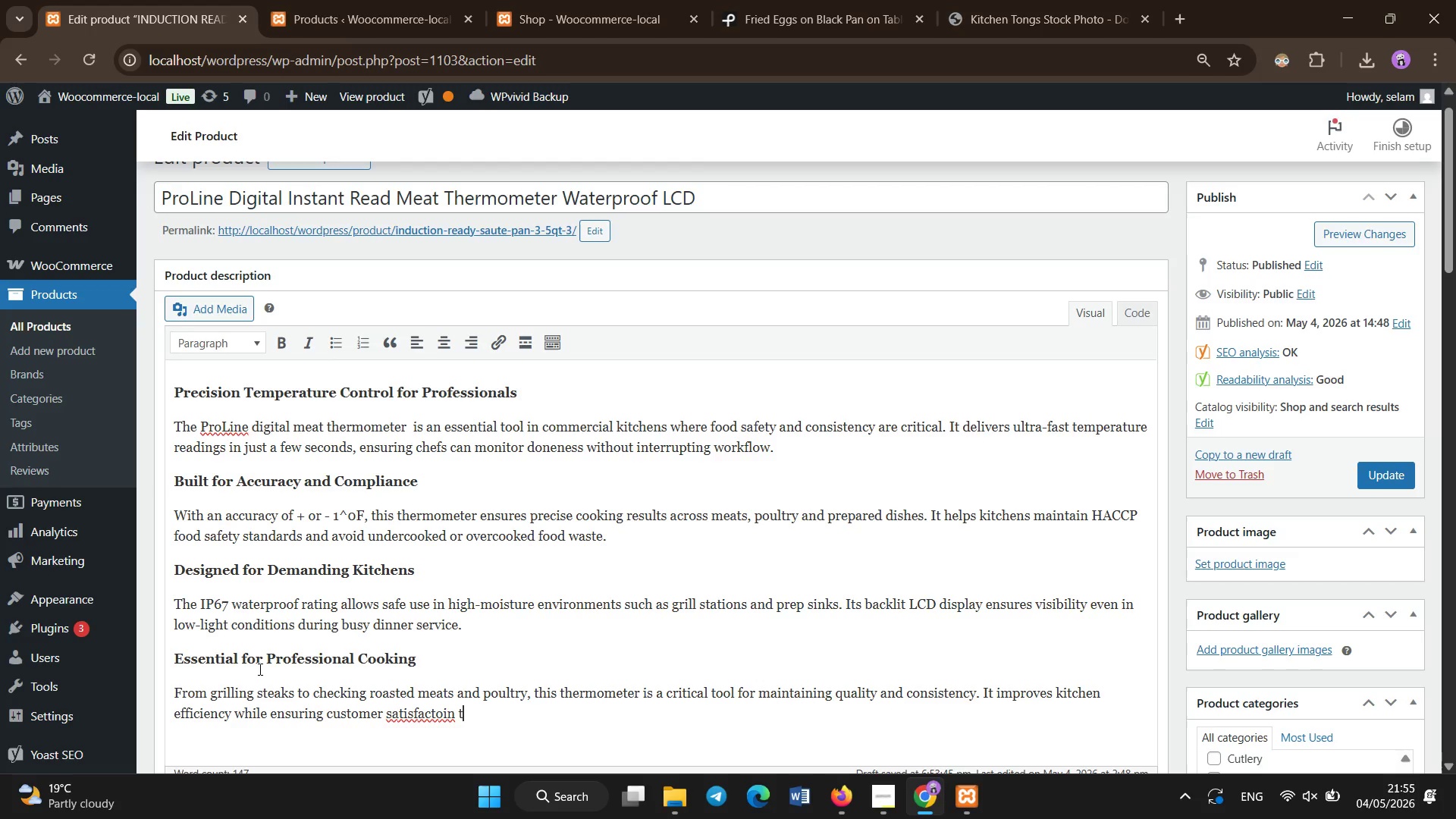 
hold_key(key=Backspace, duration=0.73)
 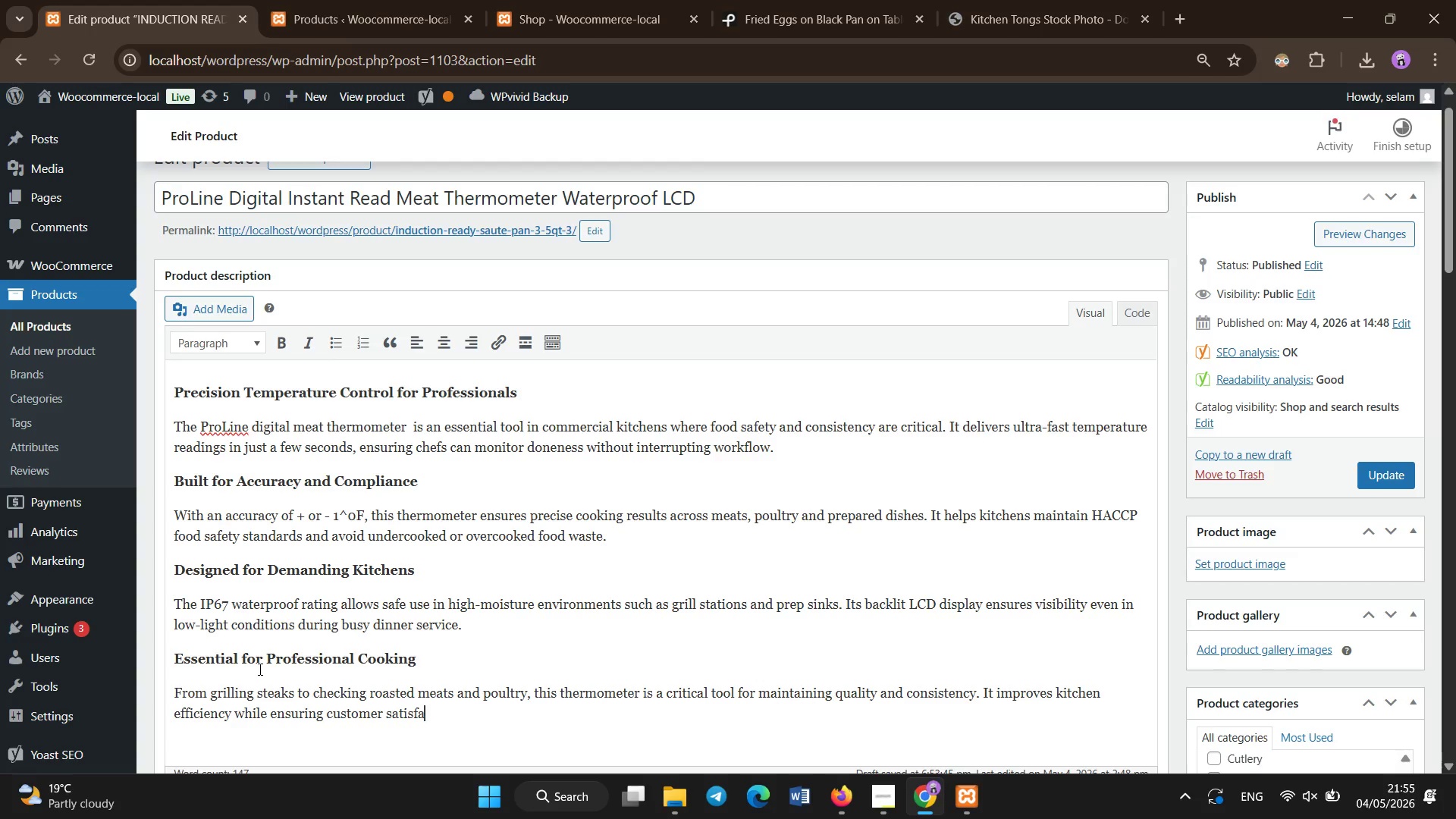 
type(ction through accurate cooking results.)
 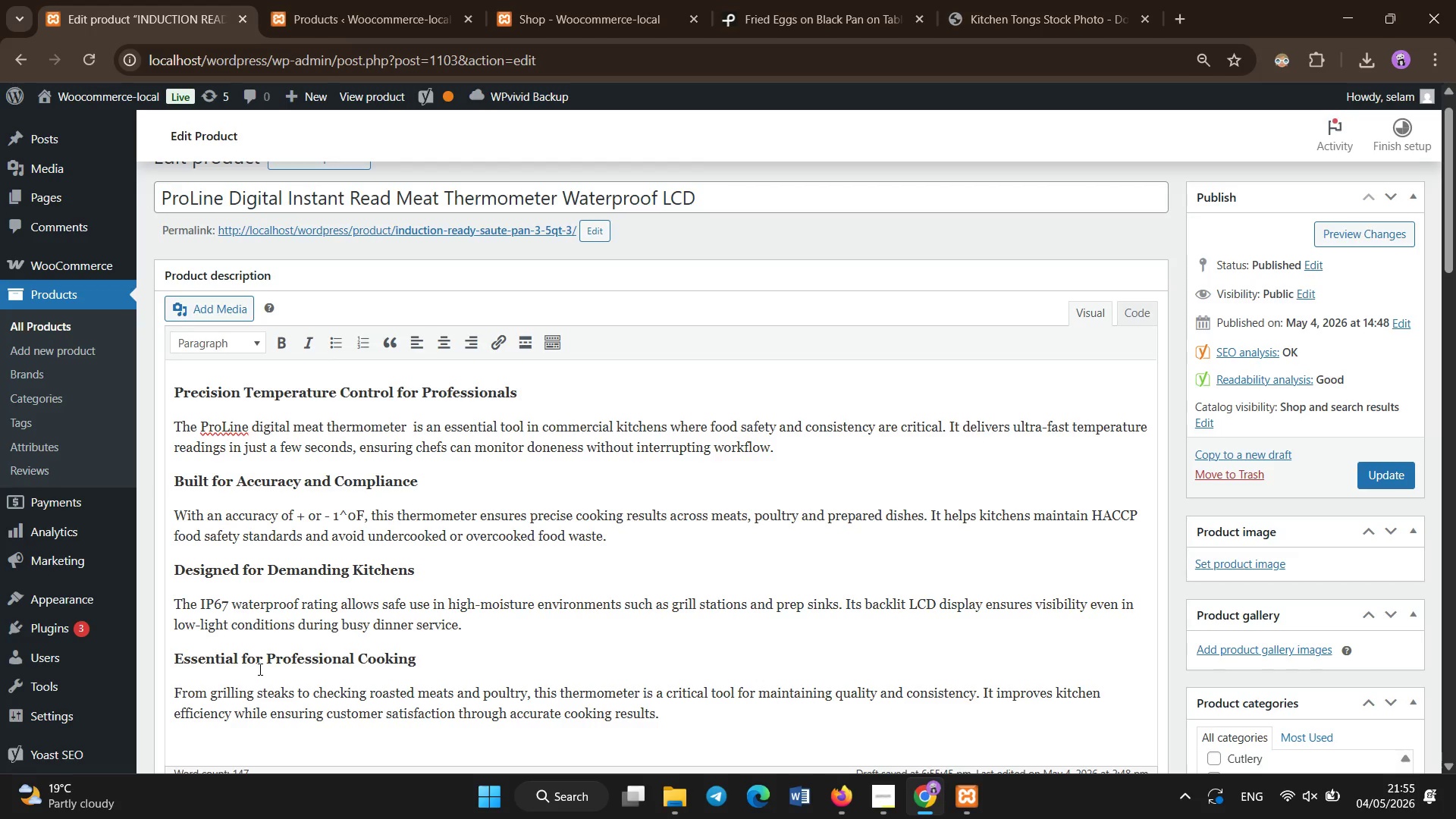 
scroll: coordinate [260, 670], scroll_direction: none, amount: 0.0
 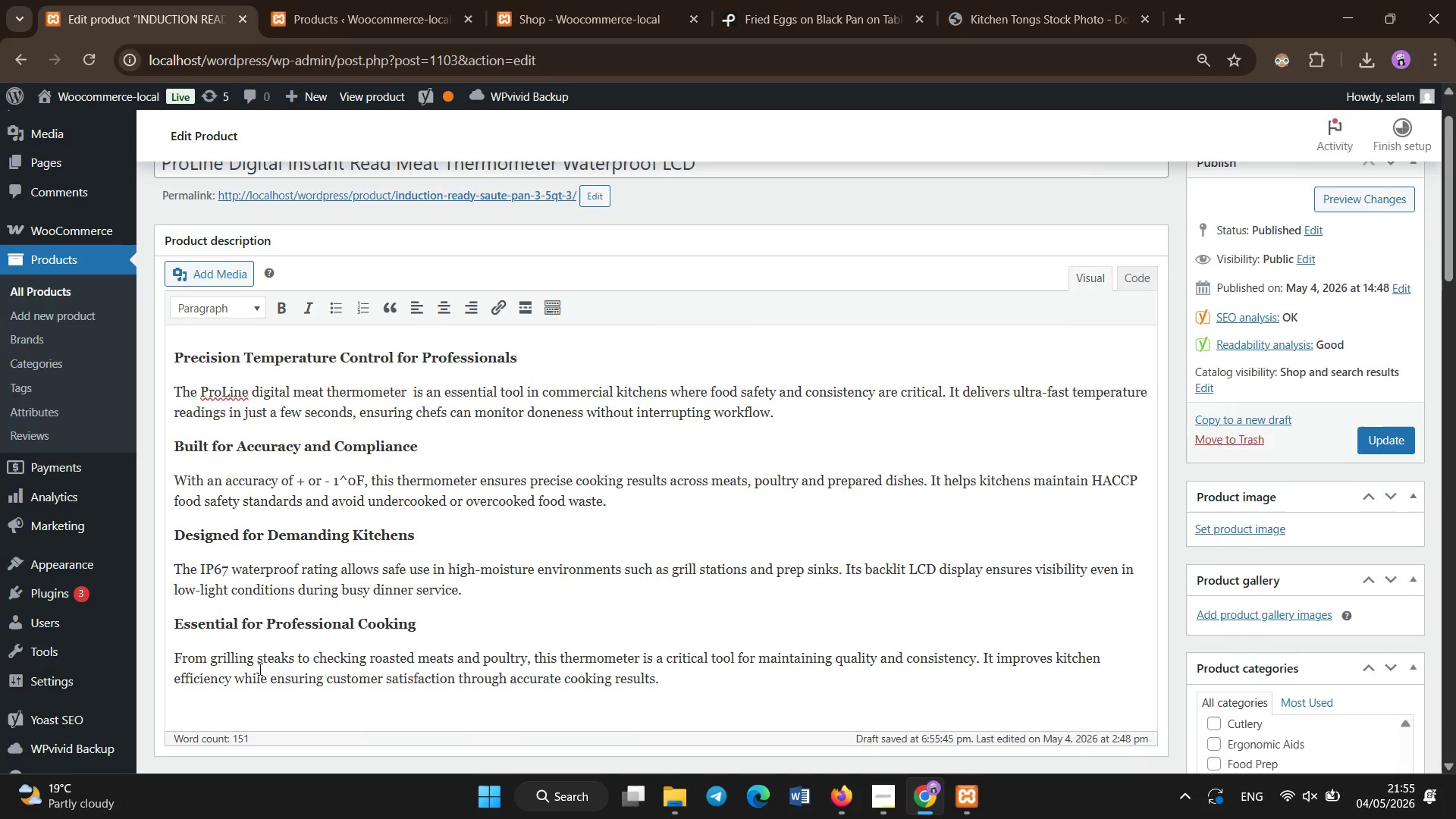 
scroll: coordinate [260, 670], scroll_direction: down, amount: 3.0
 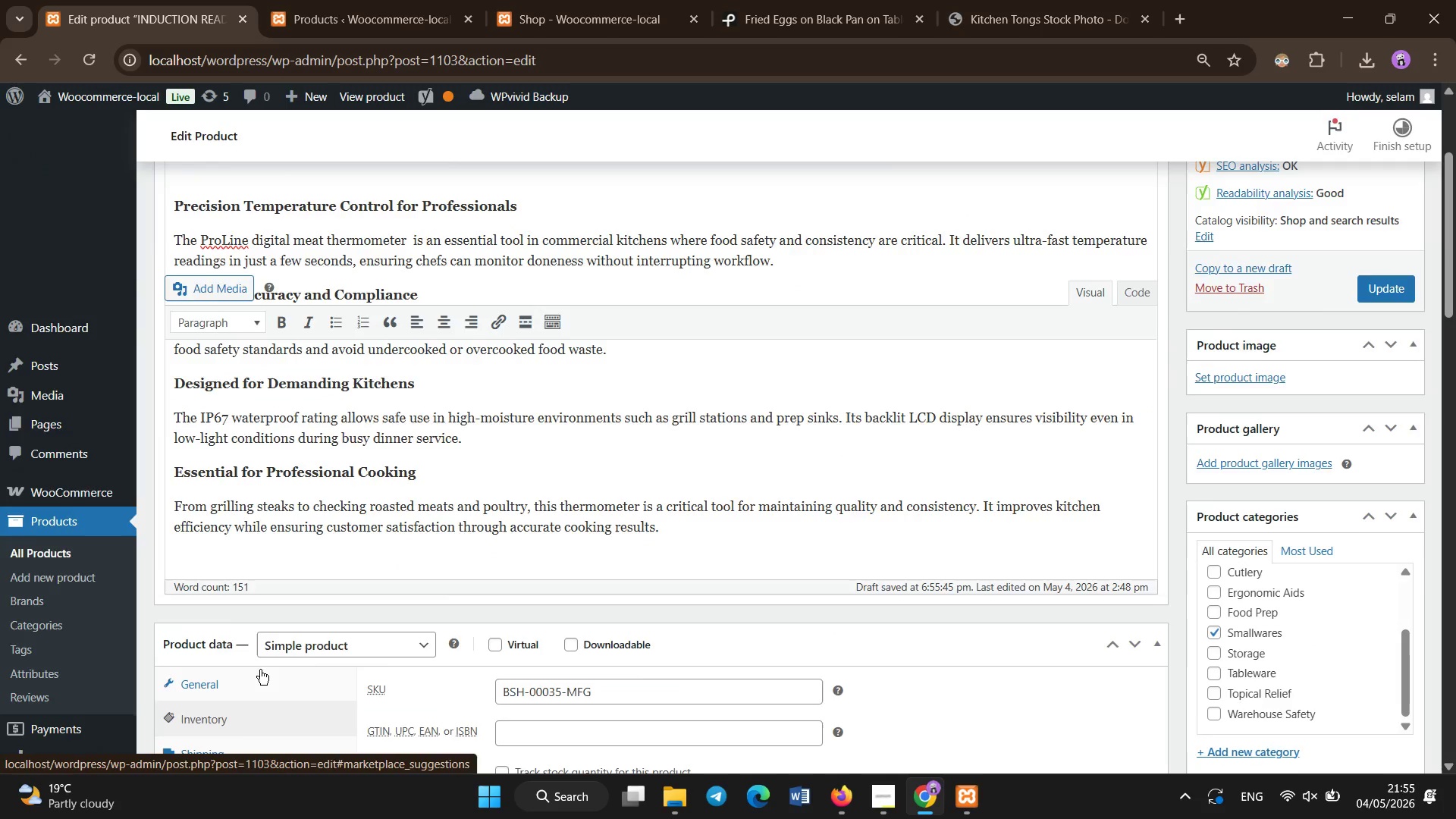 
scroll: coordinate [260, 670], scroll_direction: up, amount: 5.0
 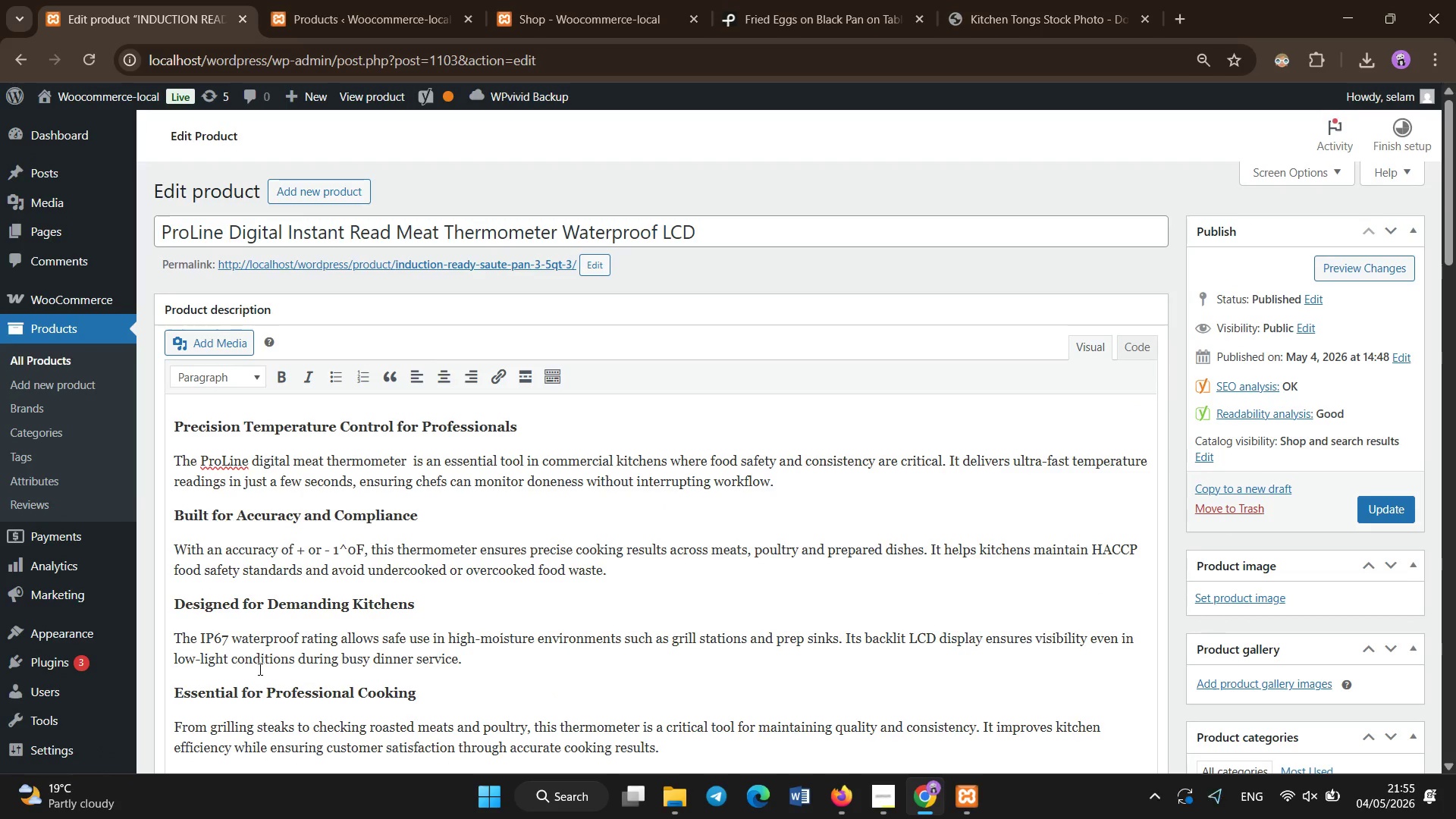 
scroll: coordinate [256, 674], scroll_direction: down, amount: 6.0
 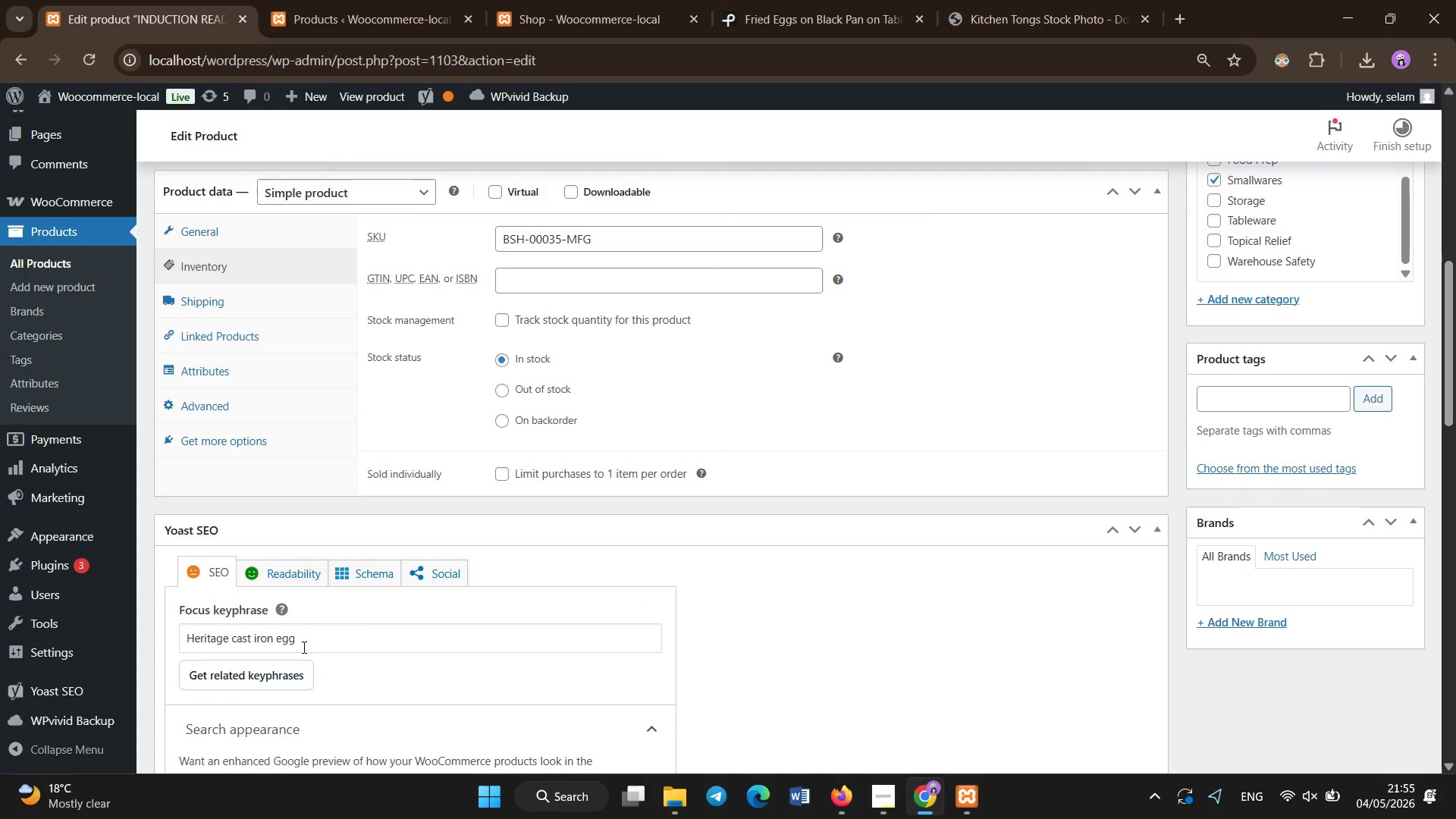 
left_click_drag(start_coordinate=[306, 646], to_coordinate=[84, 635])
 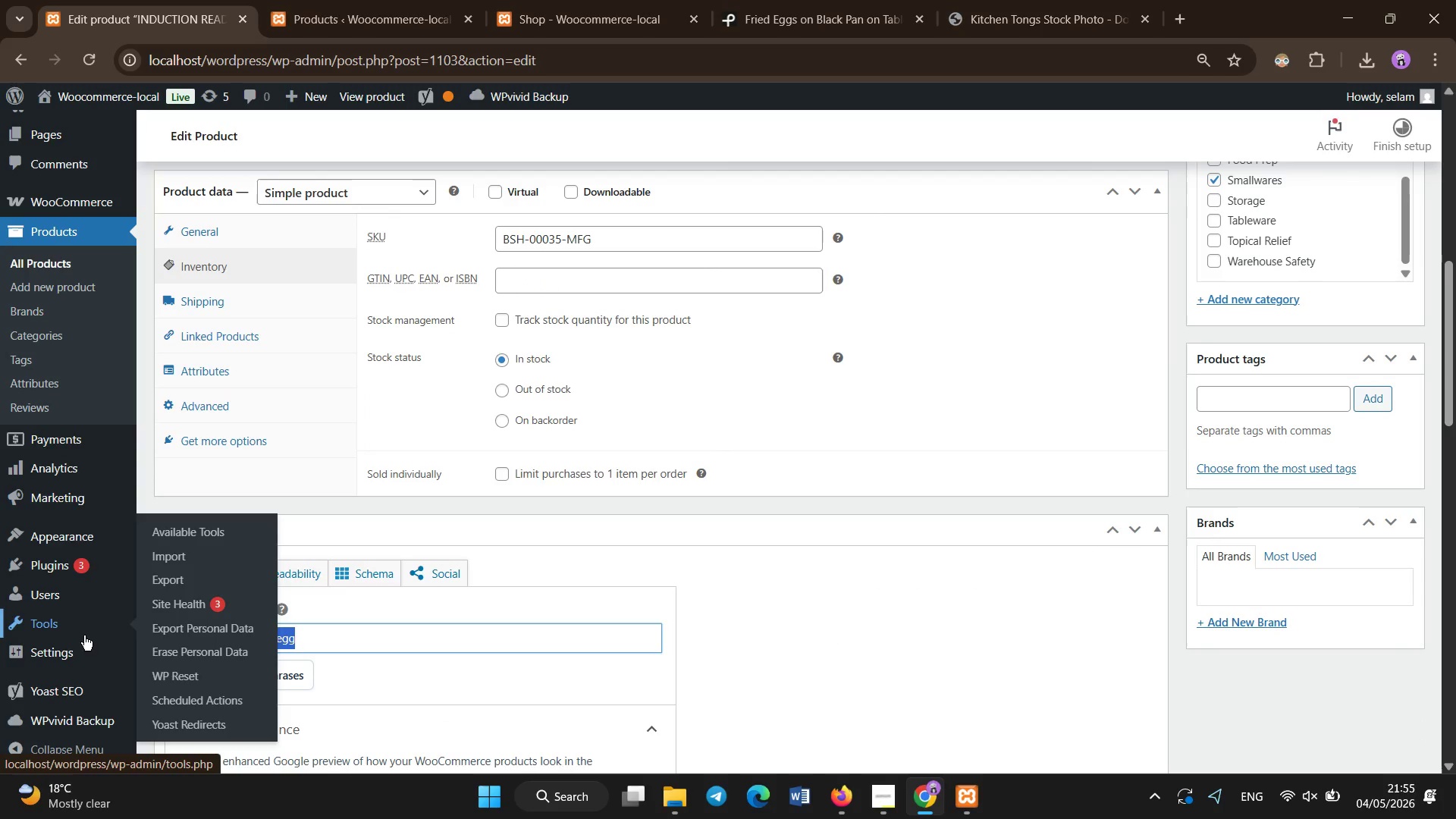 
type(proli)
 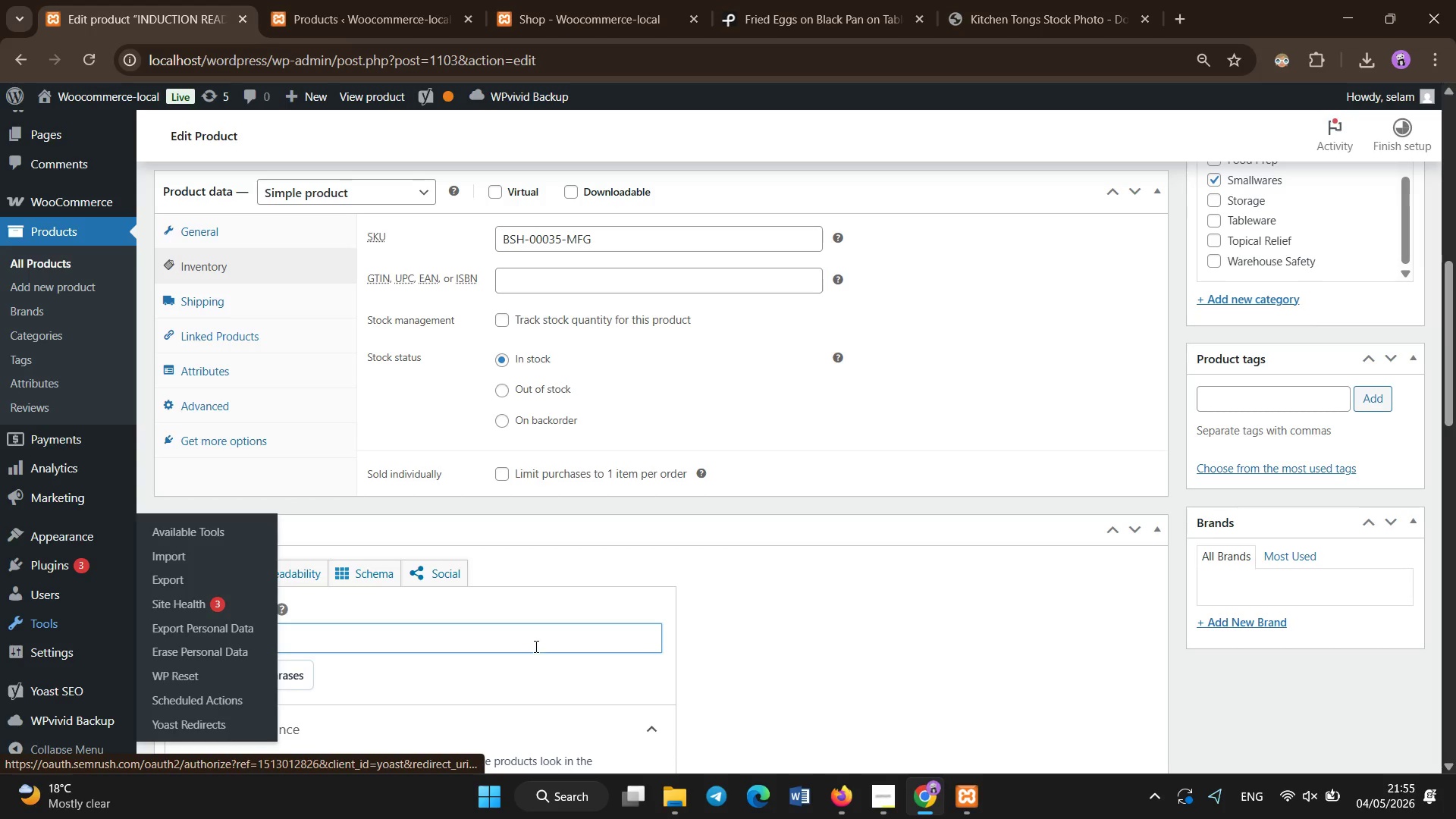 
left_click([530, 566])
 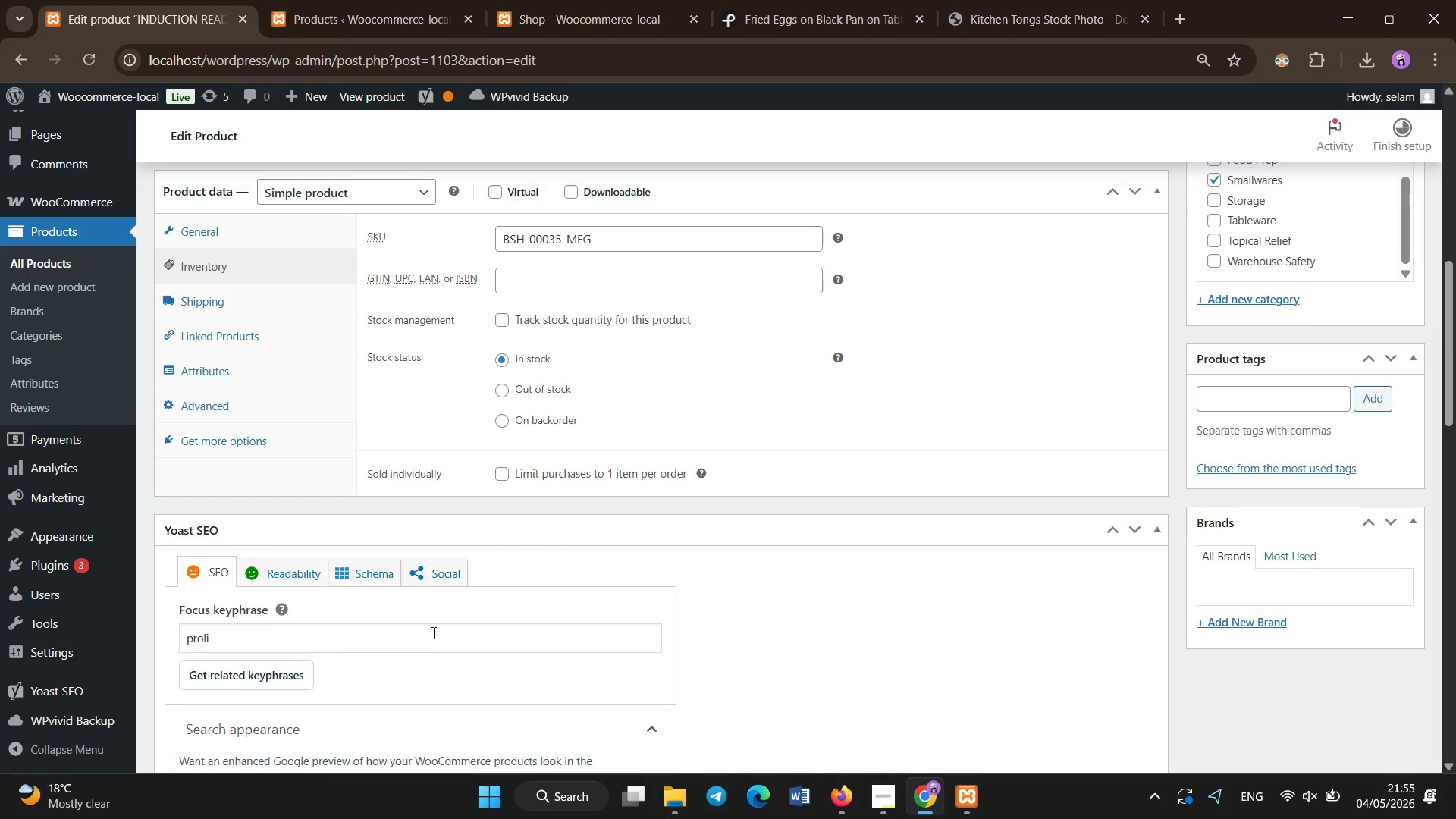 
left_click([429, 641])
 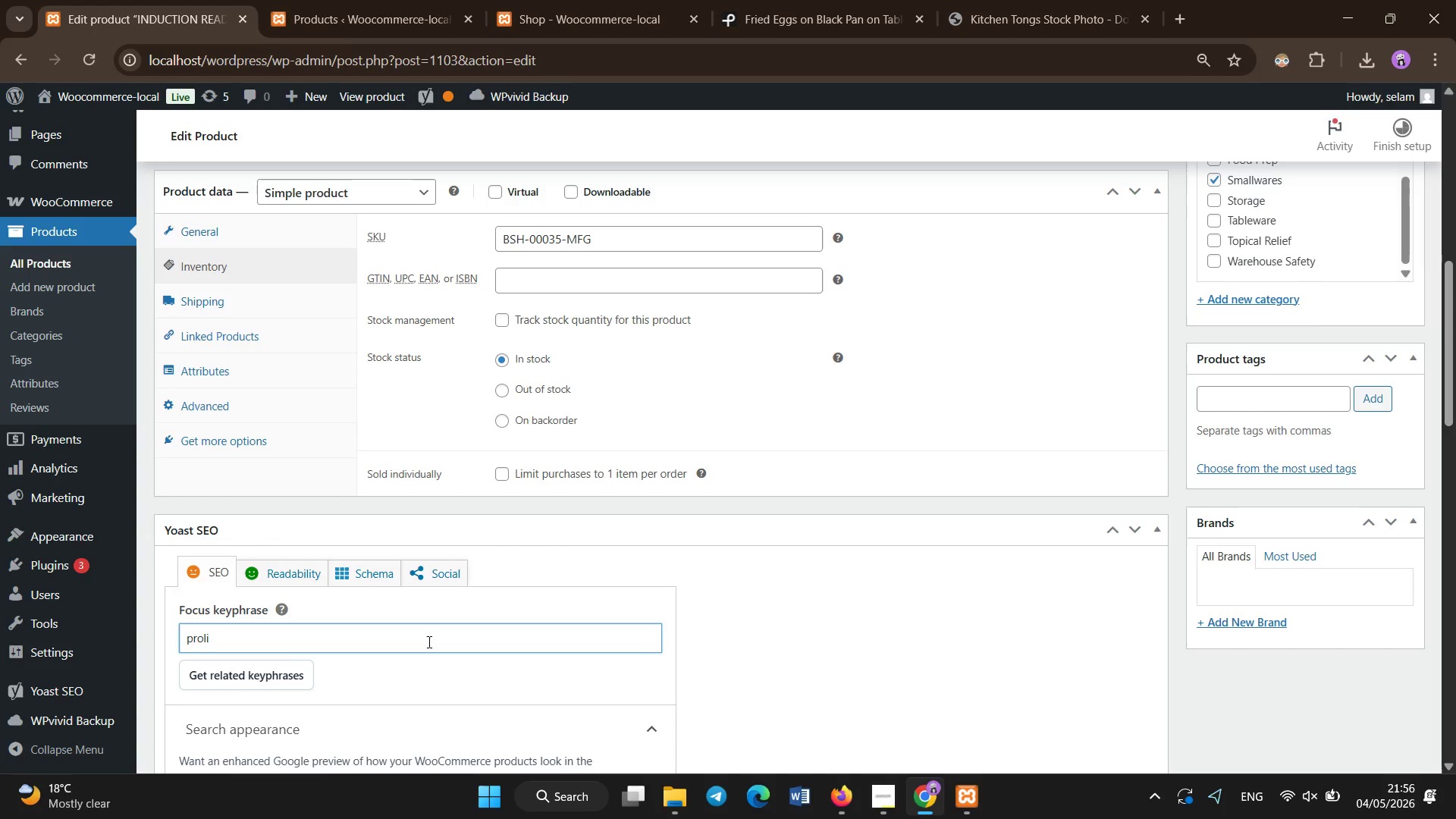 
type(ne digital )
 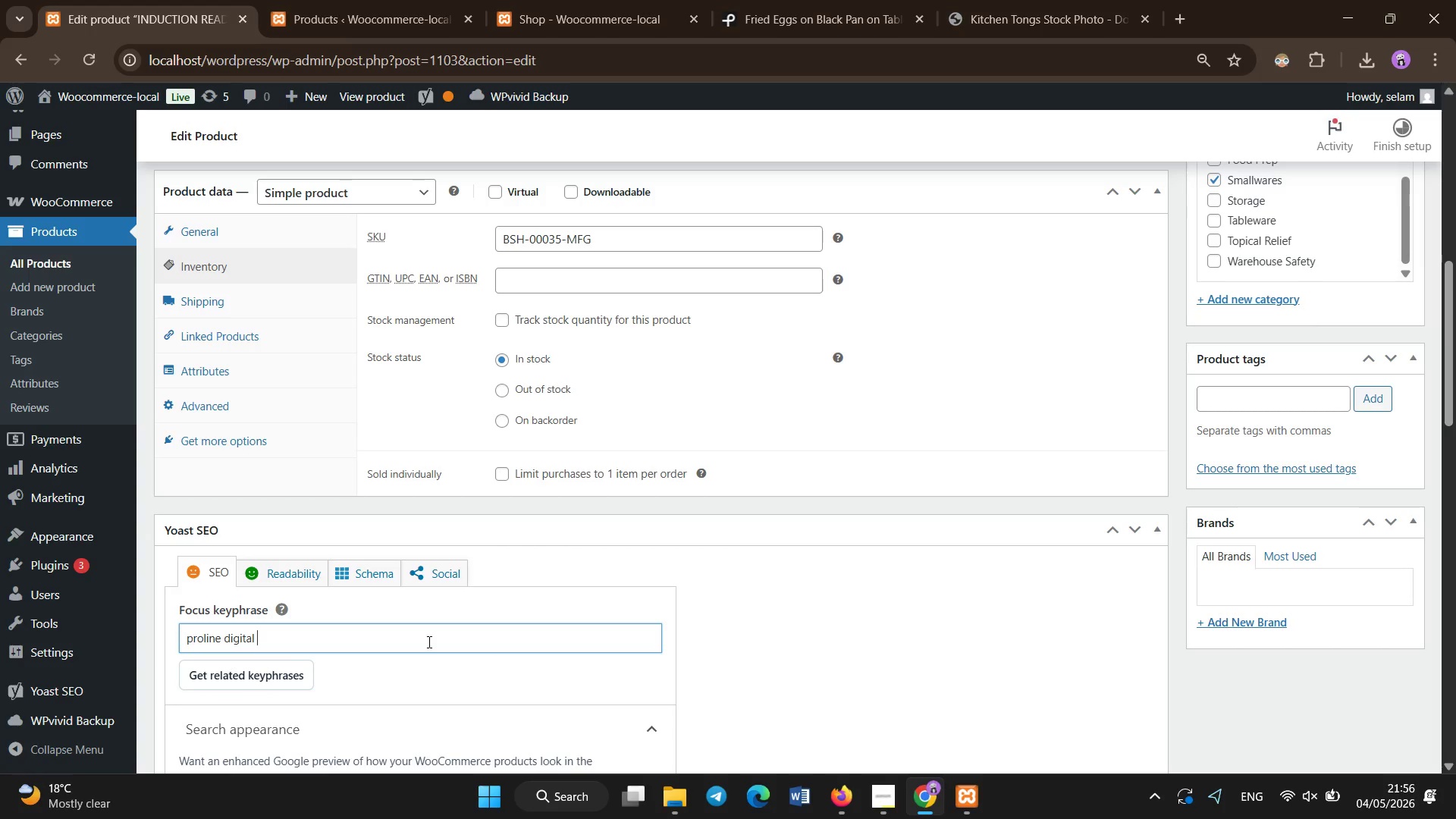 
key(I)
 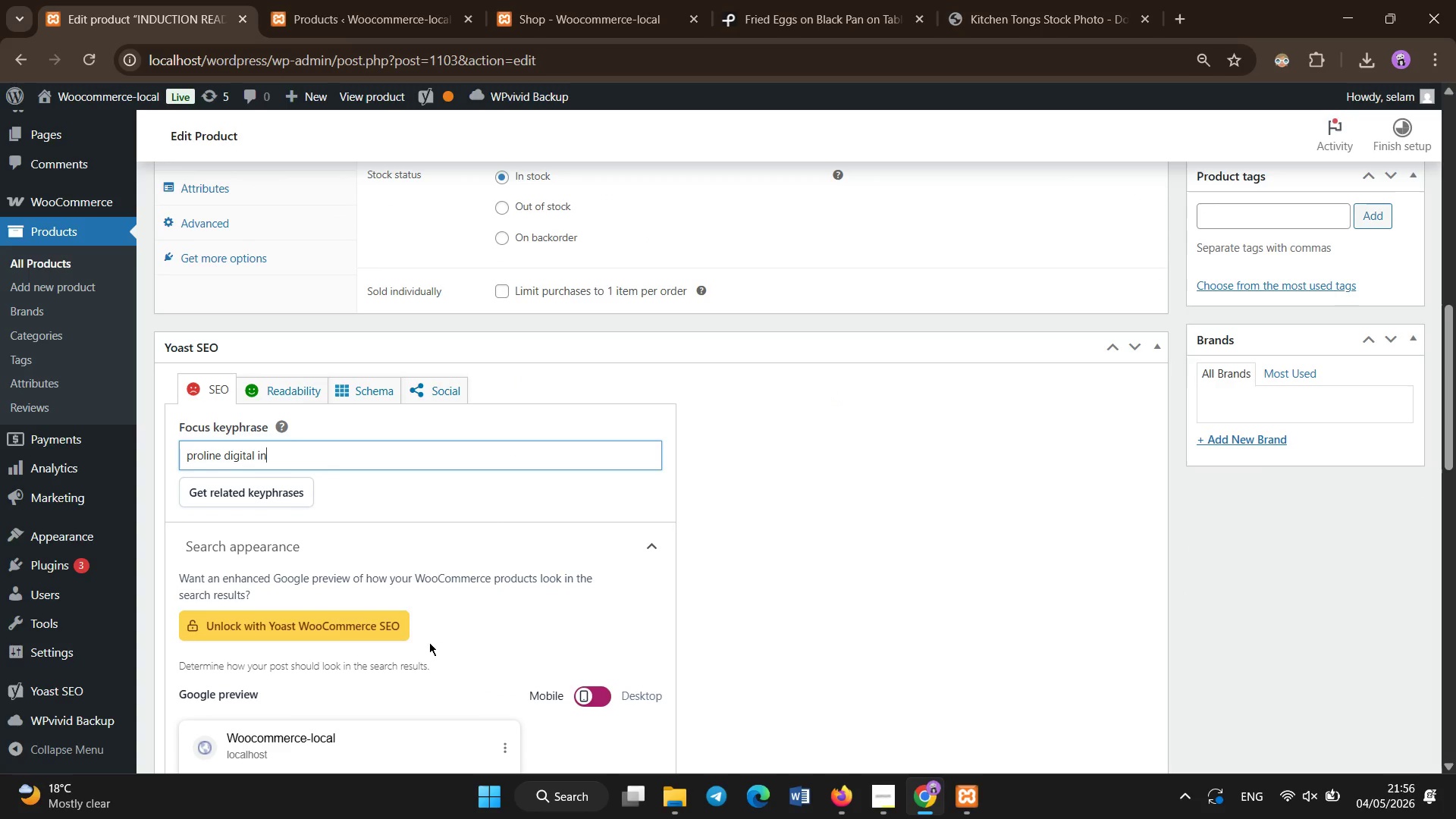 
scroll: coordinate [429, 642], scroll_direction: up, amount: 10.0
 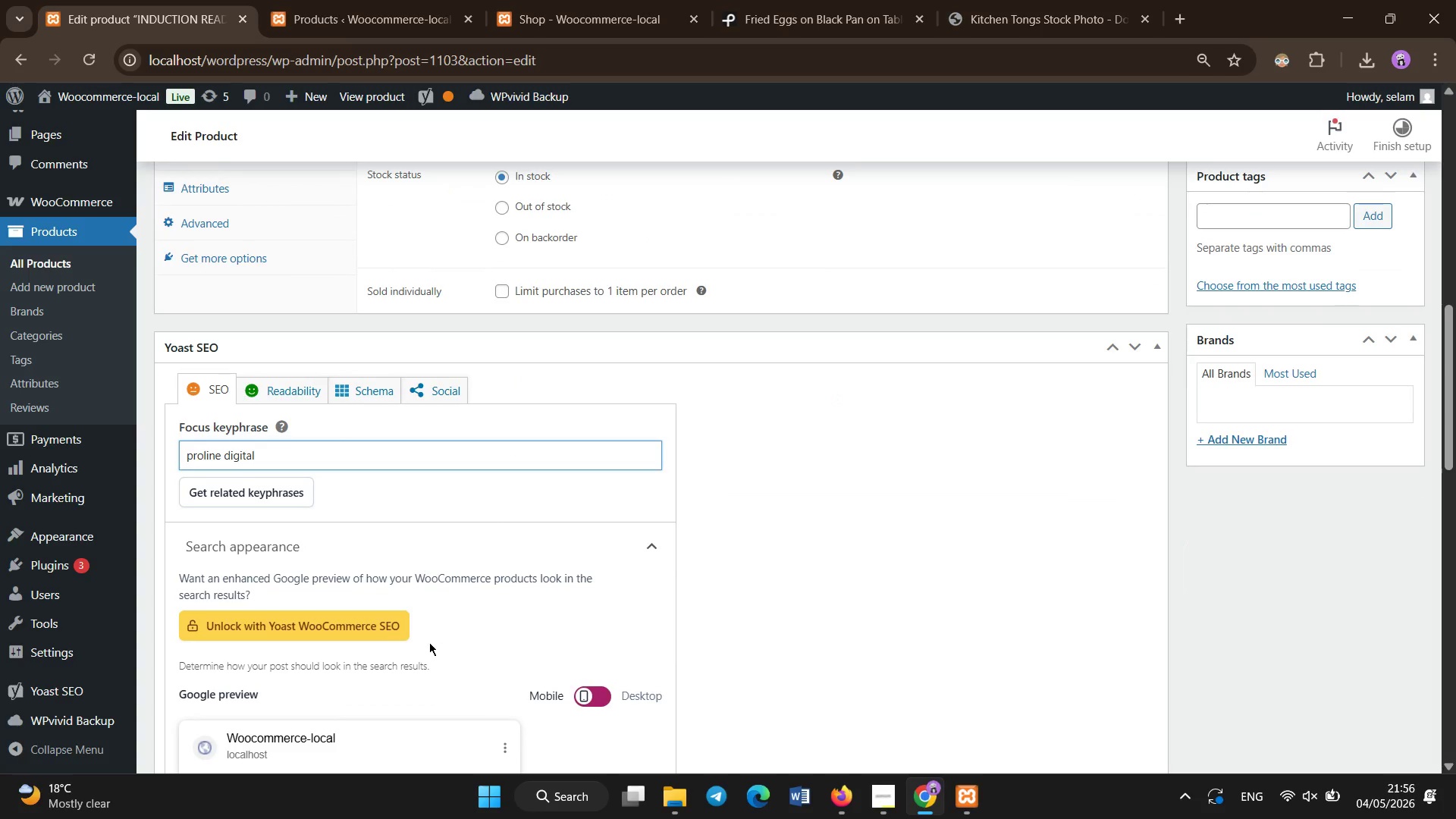 
type(nstant read)
 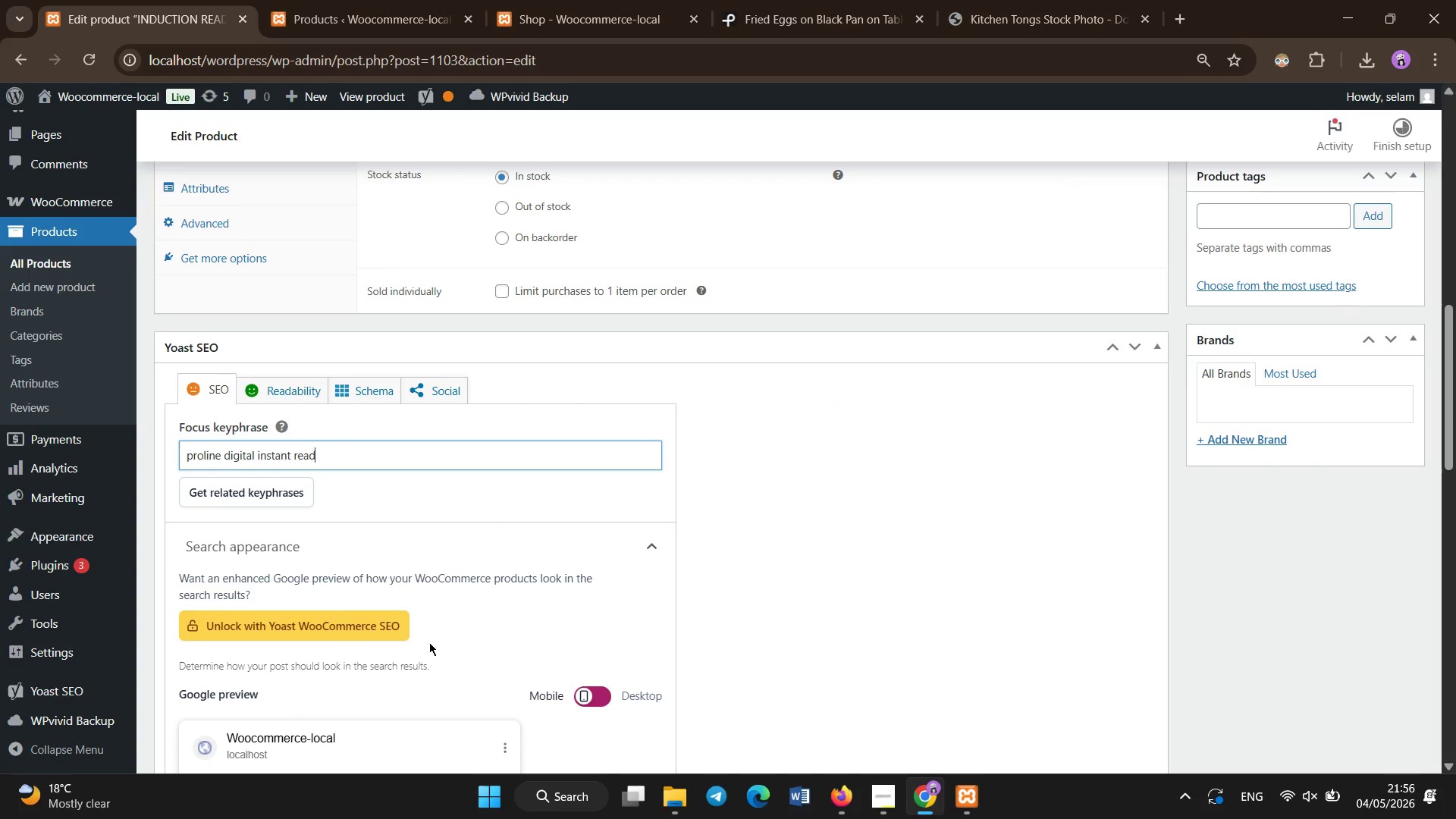 
scroll: coordinate [429, 642], scroll_direction: none, amount: 0.0
 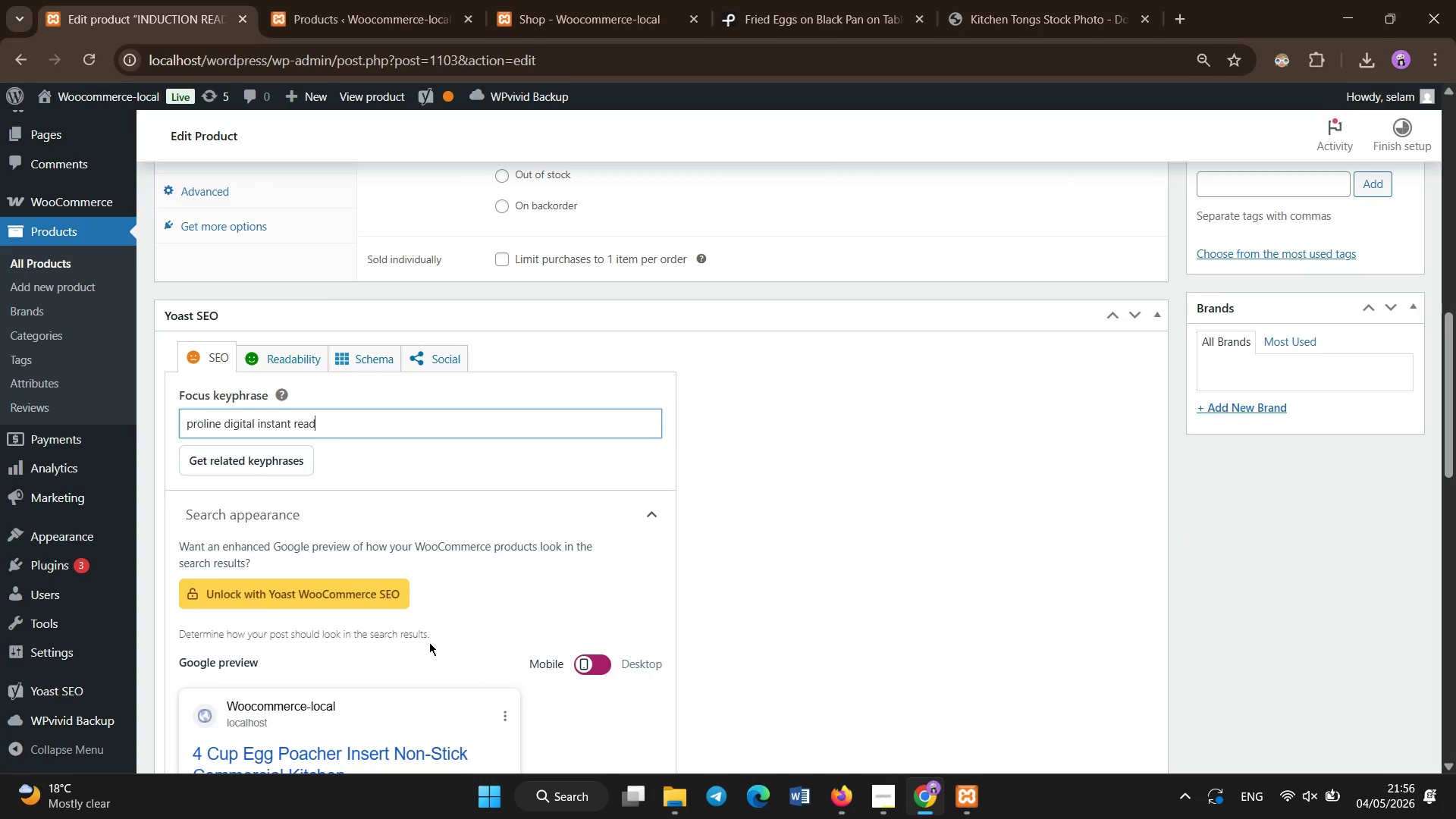 
scroll: coordinate [429, 642], scroll_direction: down, amount: 3.0
 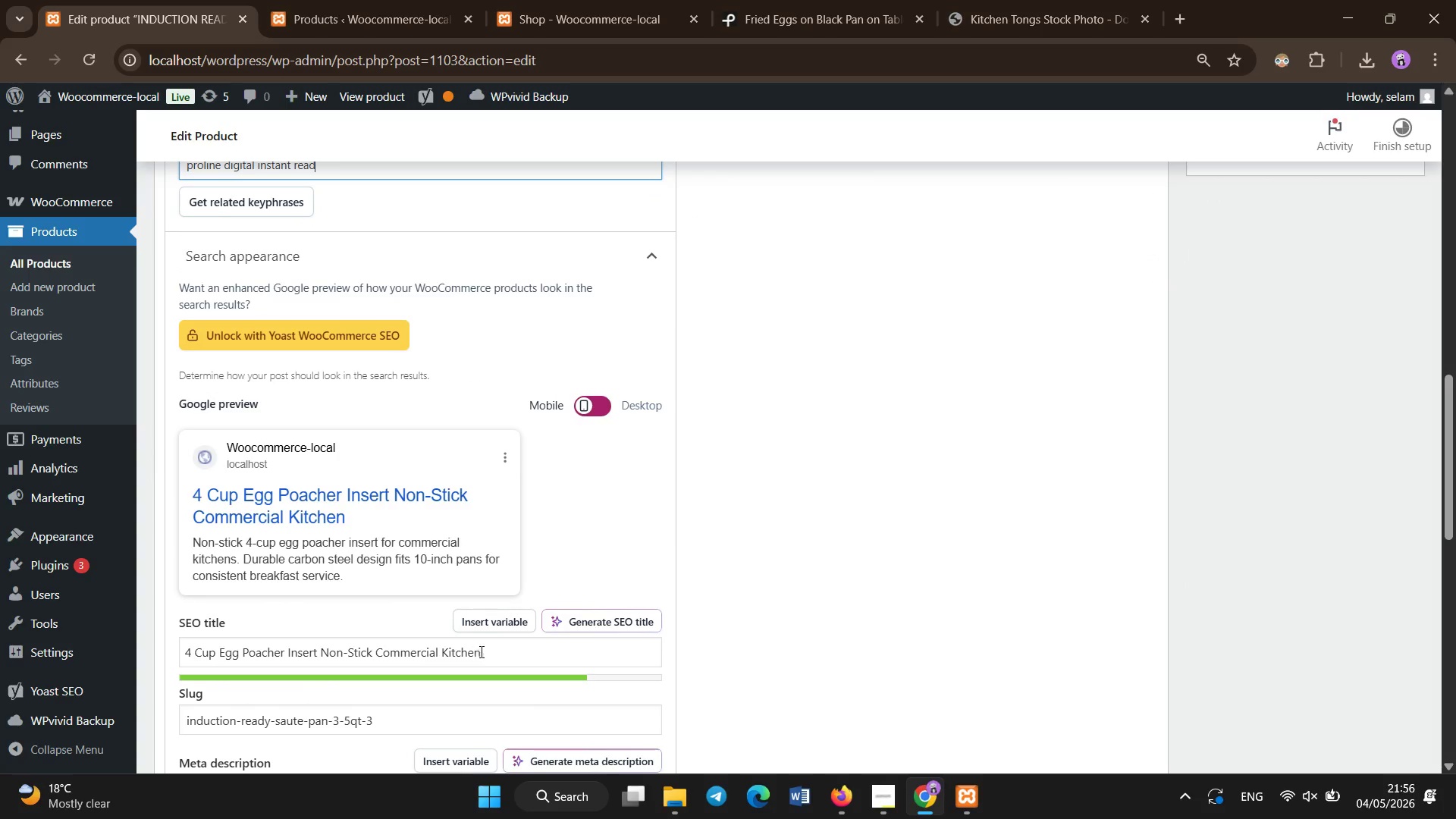 
left_click_drag(start_coordinate=[490, 654], to_coordinate=[168, 657])
 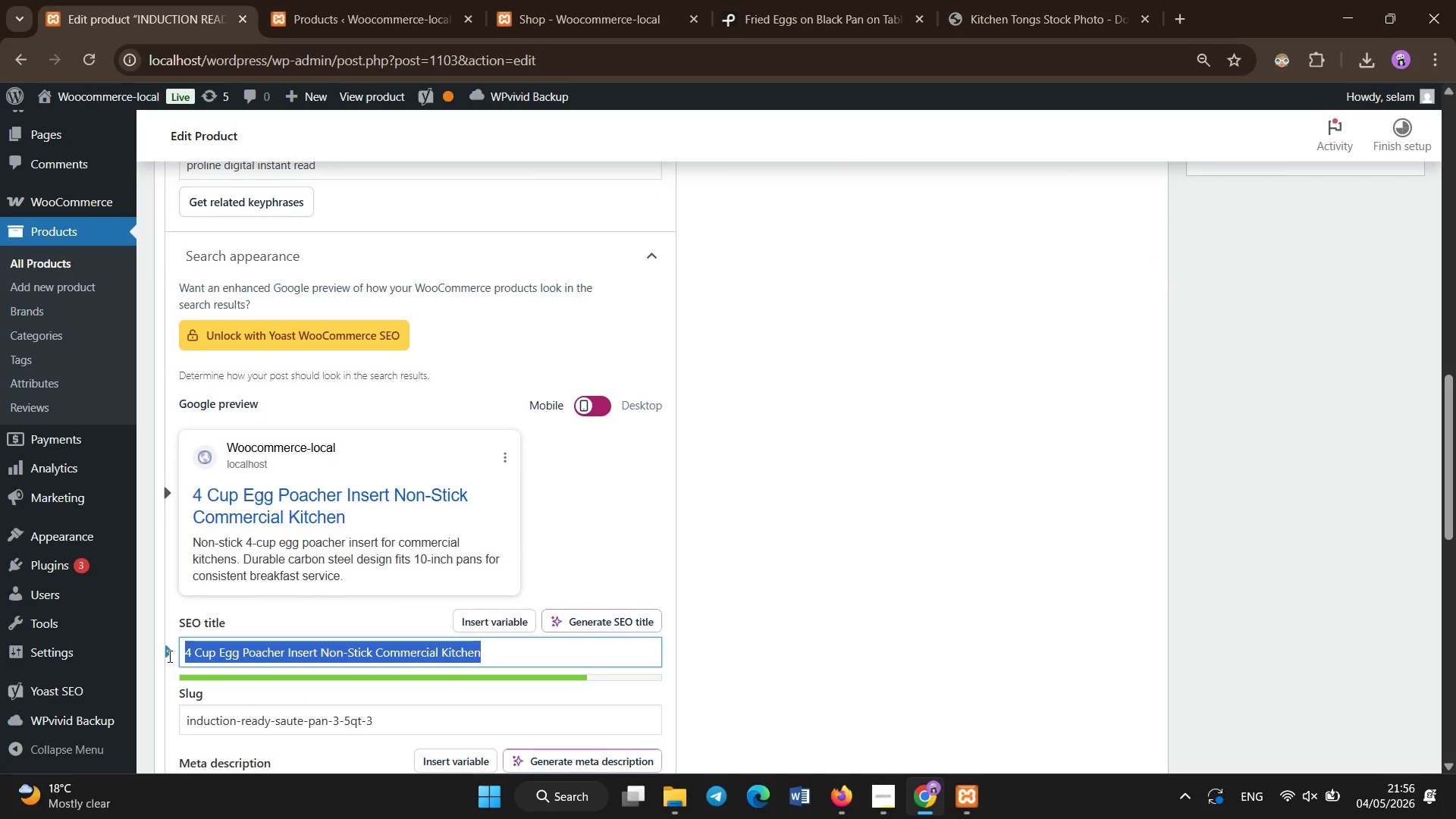 
key(Backspace)
type(Digital Instant Read Meat Thermometer Waterproof Commercial Kitchen )
 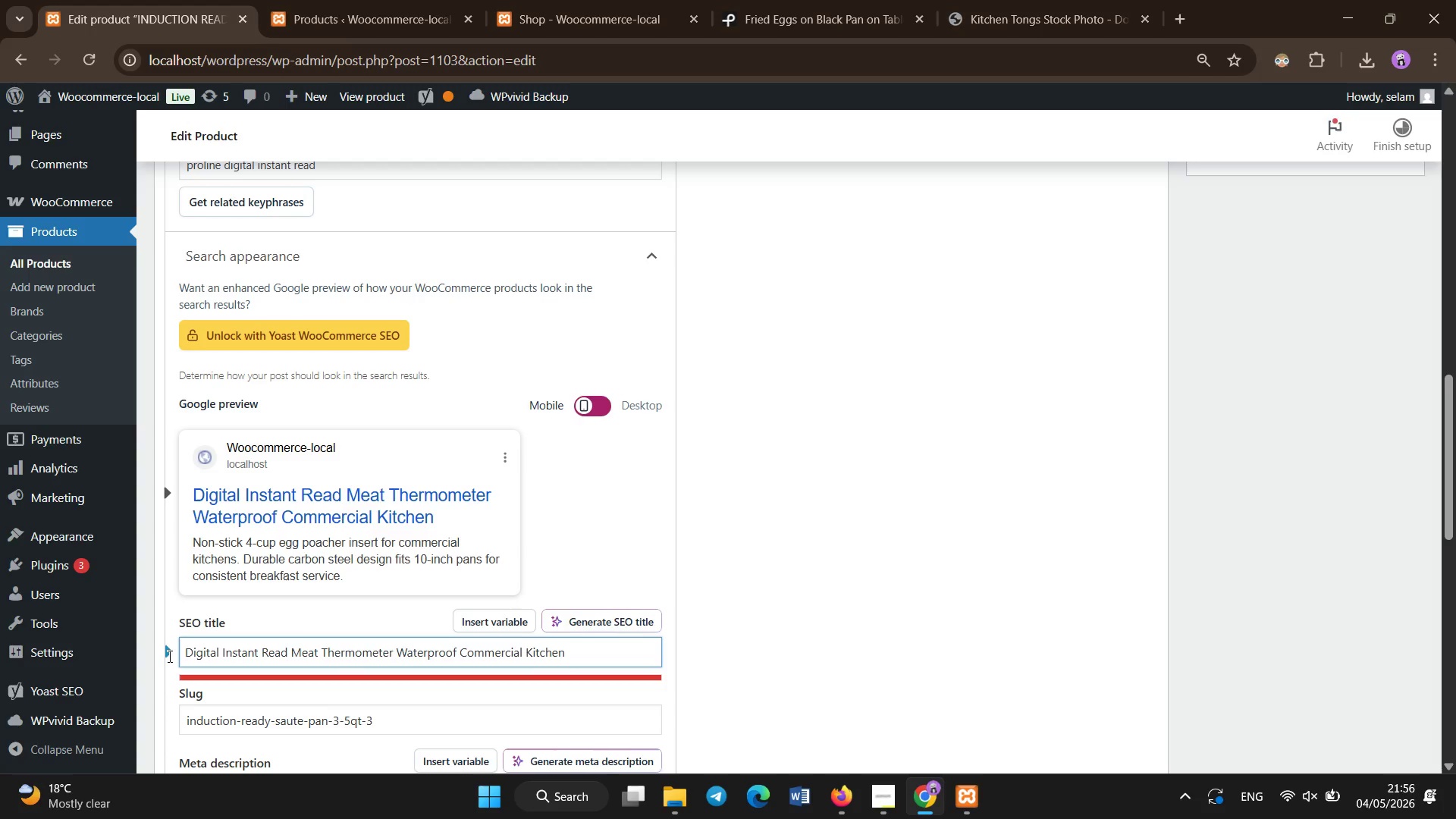 
hold_key(key=Backspace, duration=1.03)
 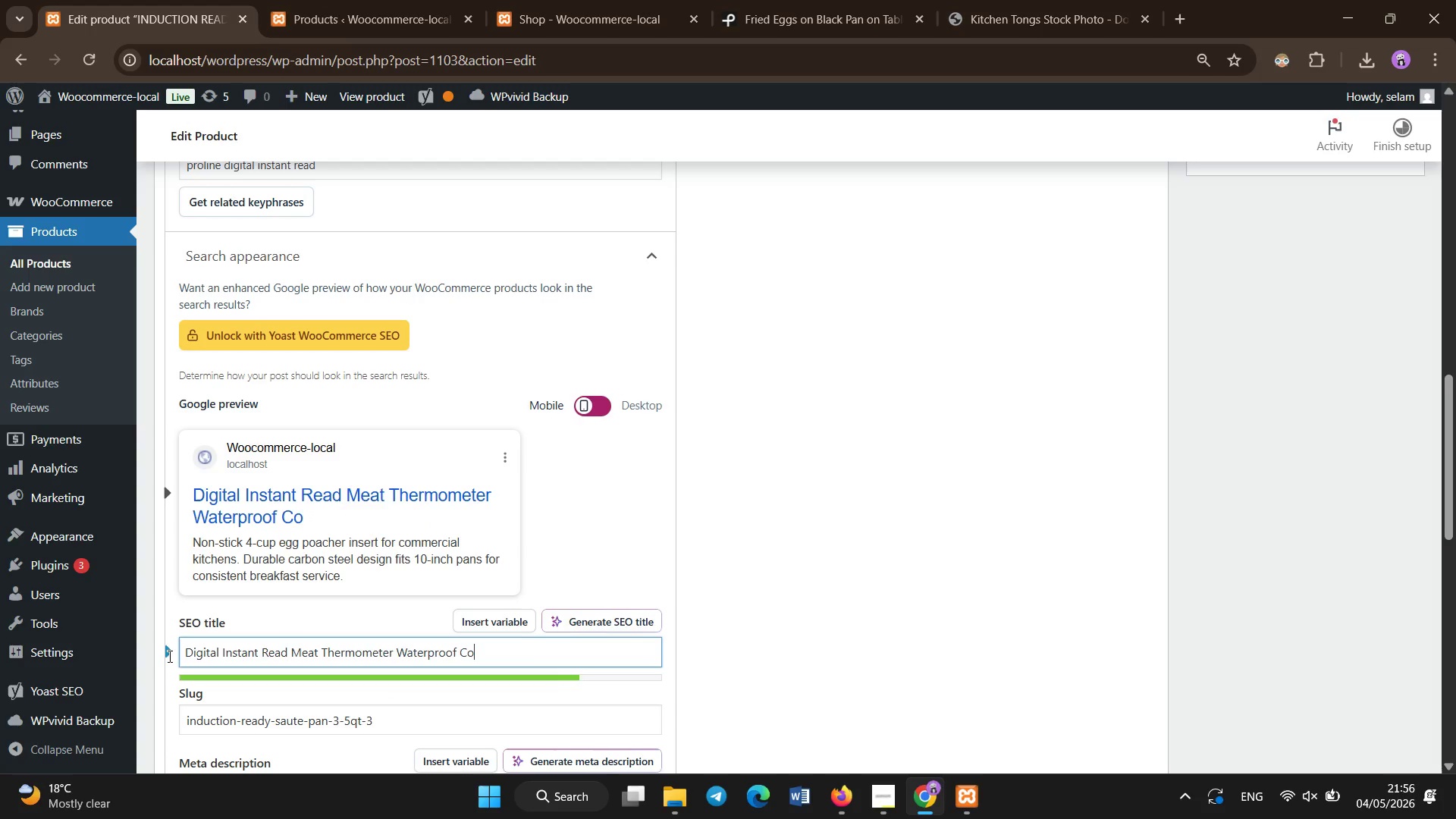 
key(Backspace)
 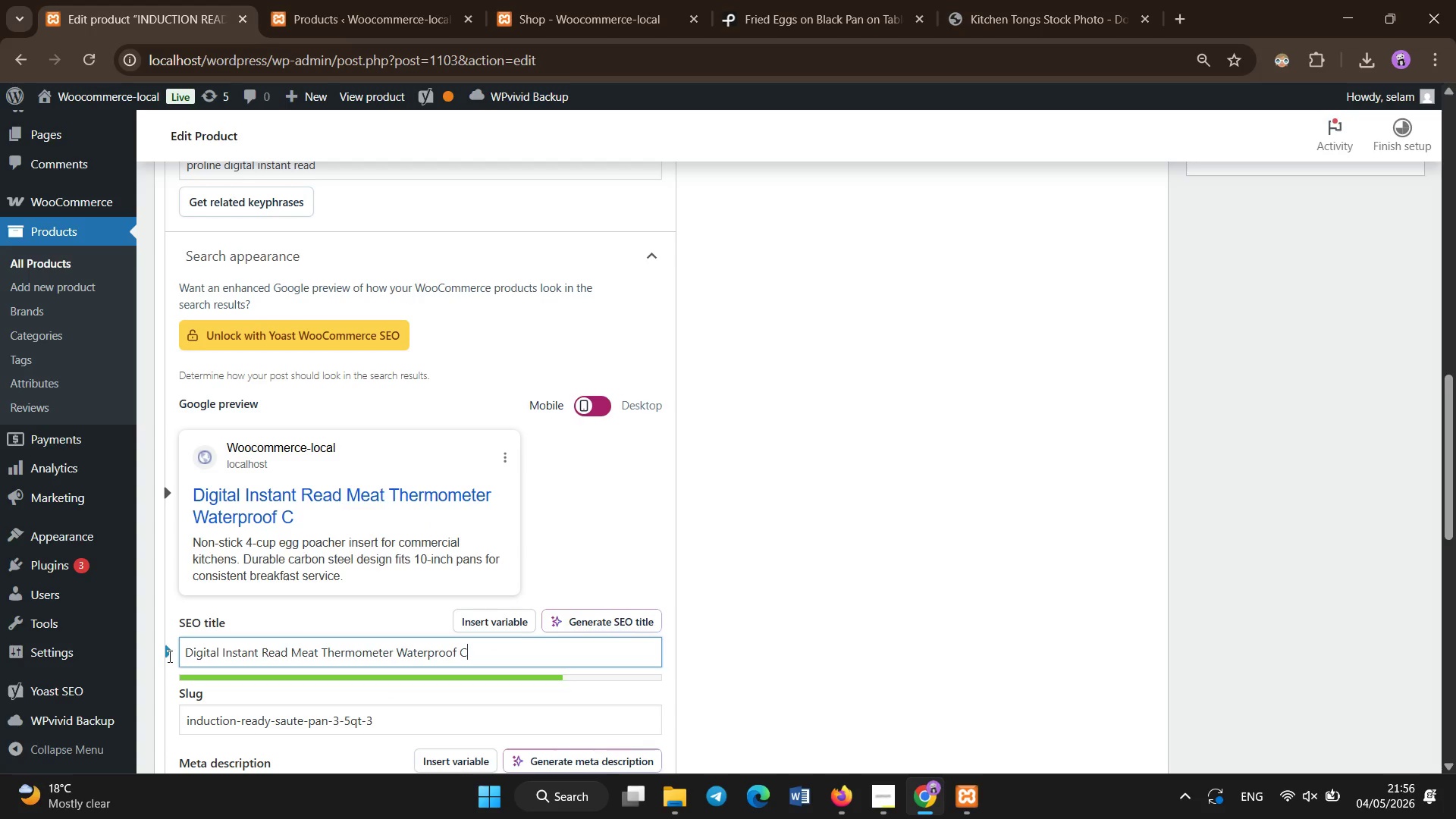 
key(Backspace)
 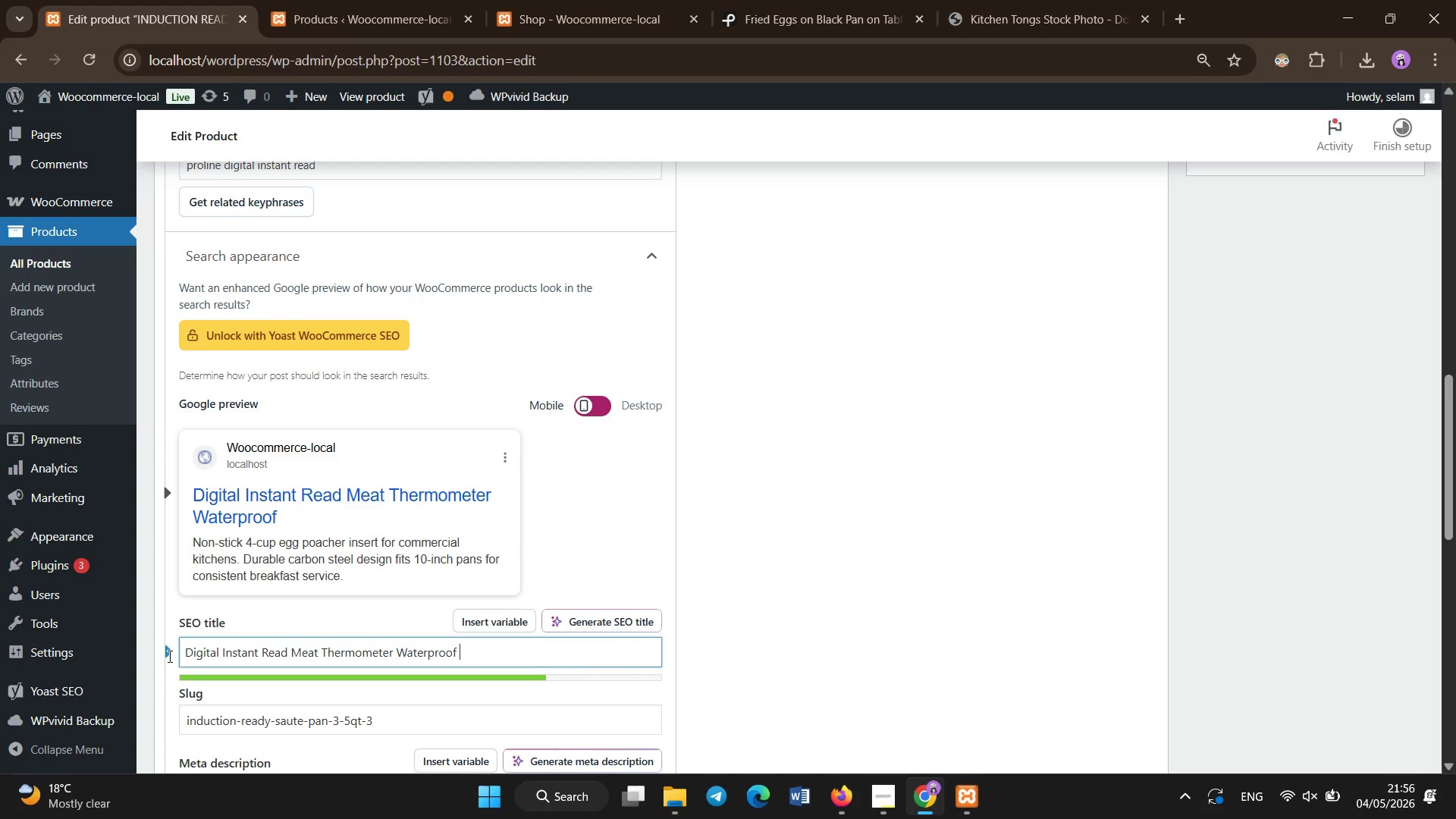 
key(Backspace)
 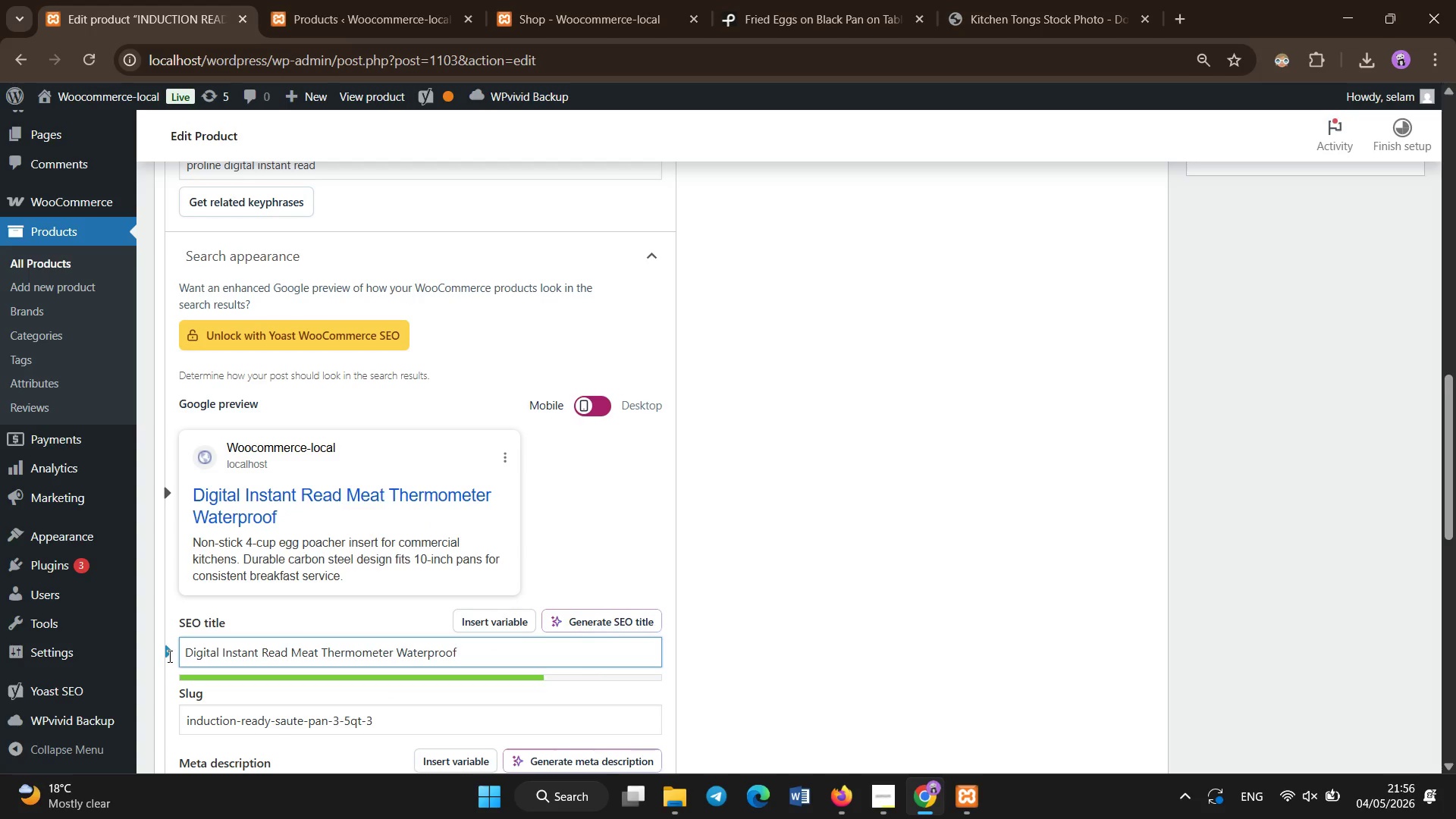 
scroll: coordinate [170, 657], scroll_direction: down, amount: 4.0
 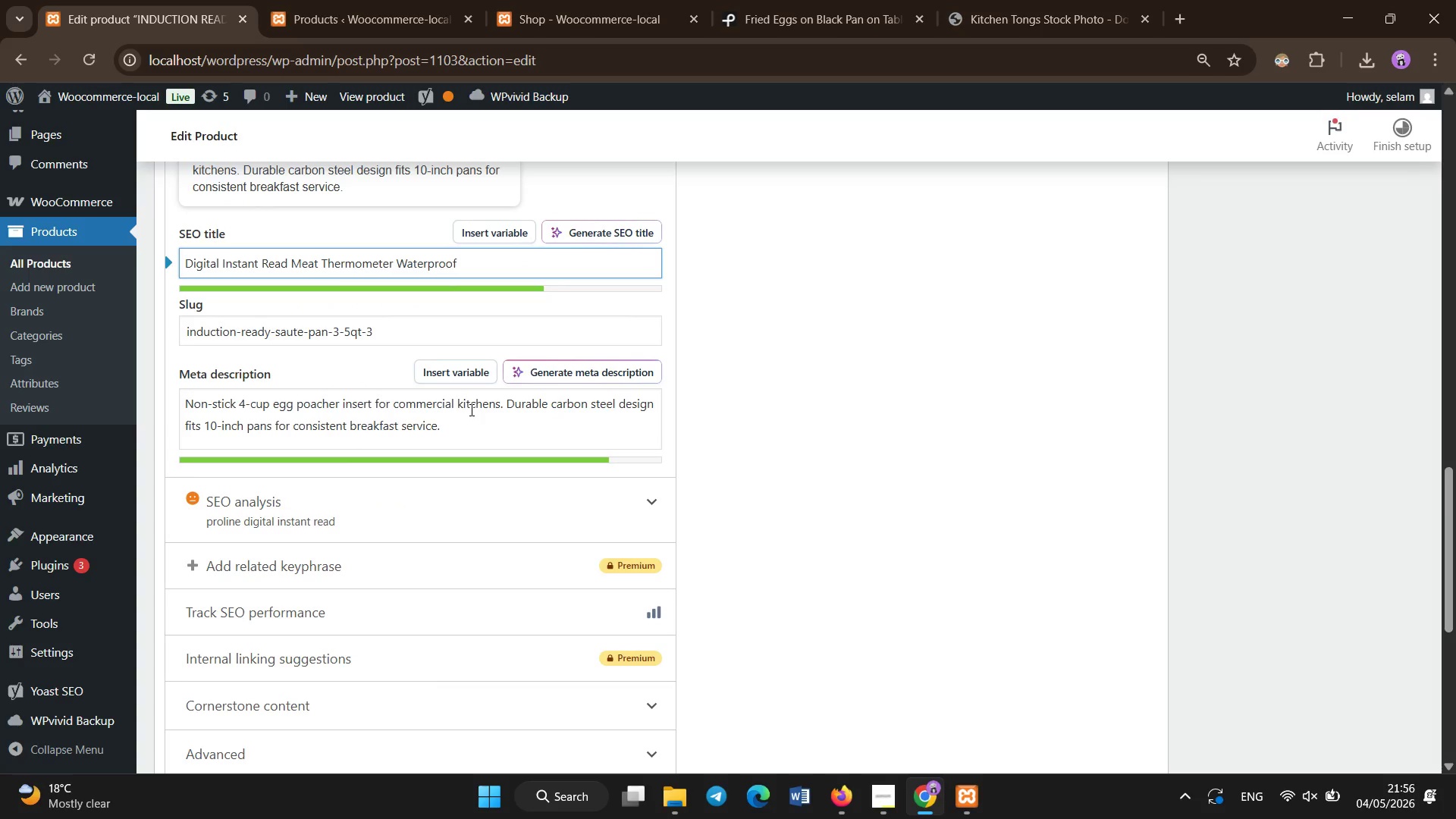 
left_click_drag(start_coordinate=[464, 435], to_coordinate=[105, 397])
 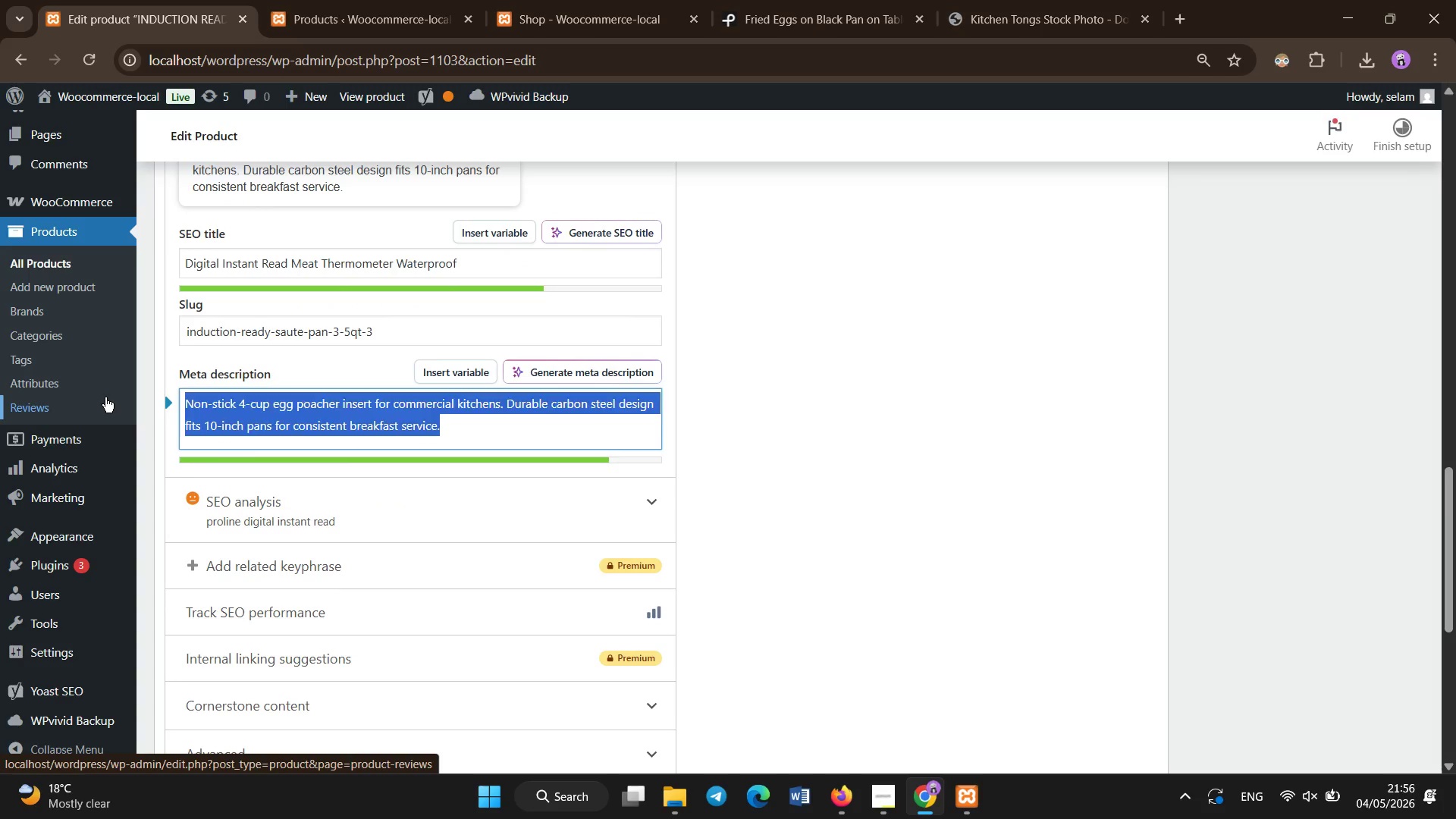 
key(Backspace)
type(Fast)
 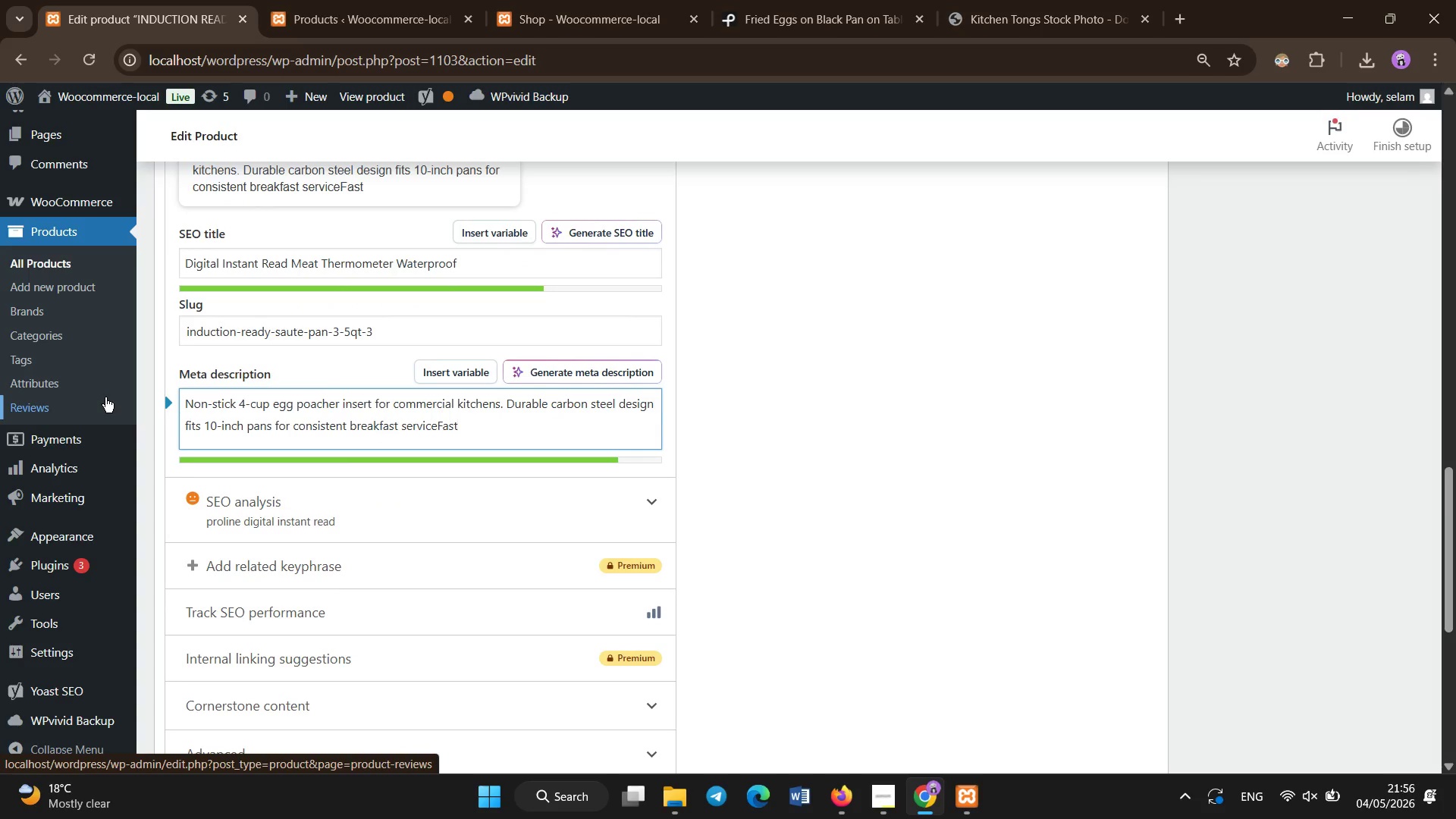 
key(Control+A)
 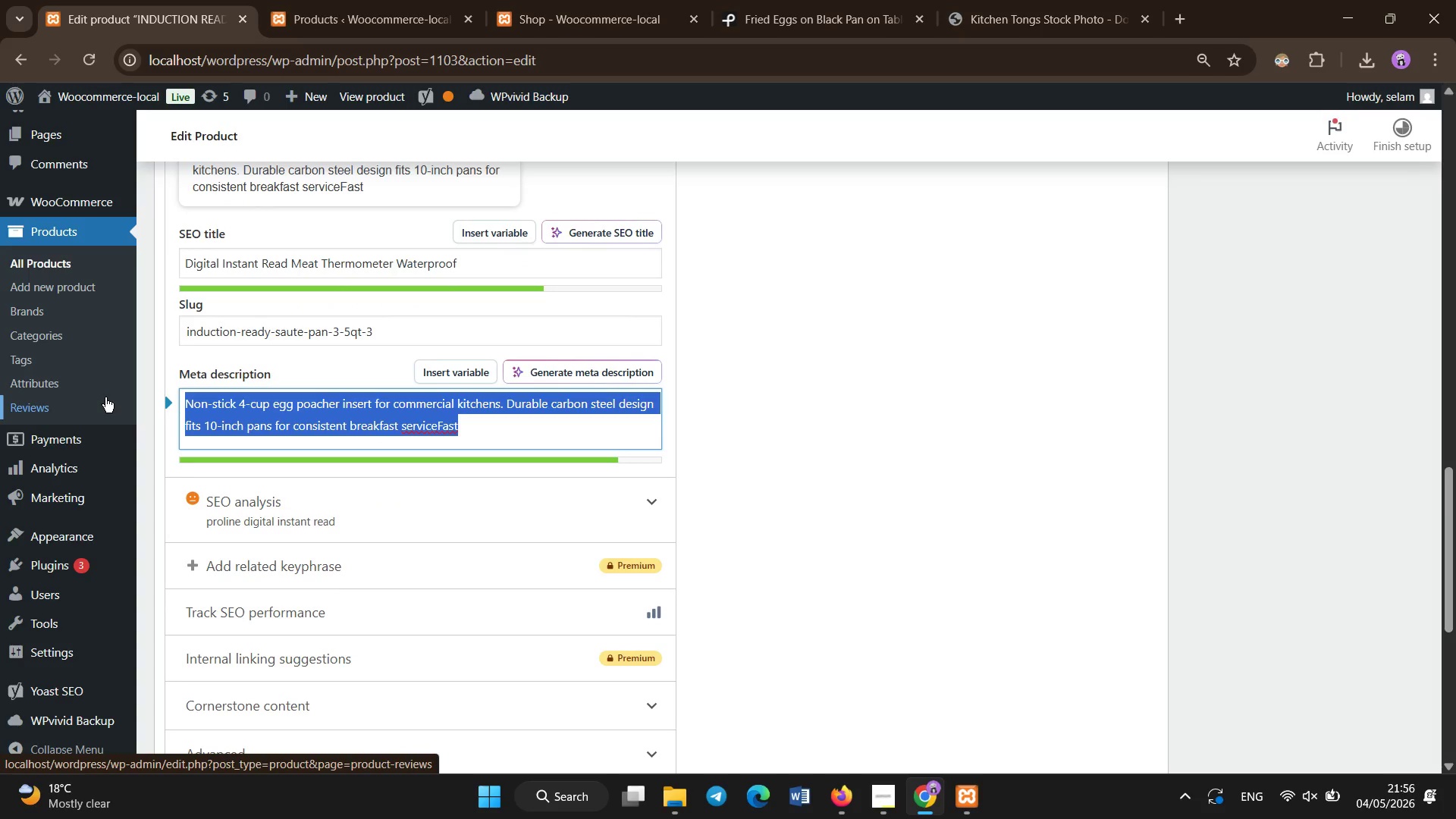 
key(Backspace)
type(Fast digital meat thermometer with waterproof designand )
key(Backspace)
key(Backspace)
key(Backspace)
key(Backspace)
type( and backlit LCD )
key(Backspace)
type(. Ensures precise cooking temperatures in commercial kitchens.)
 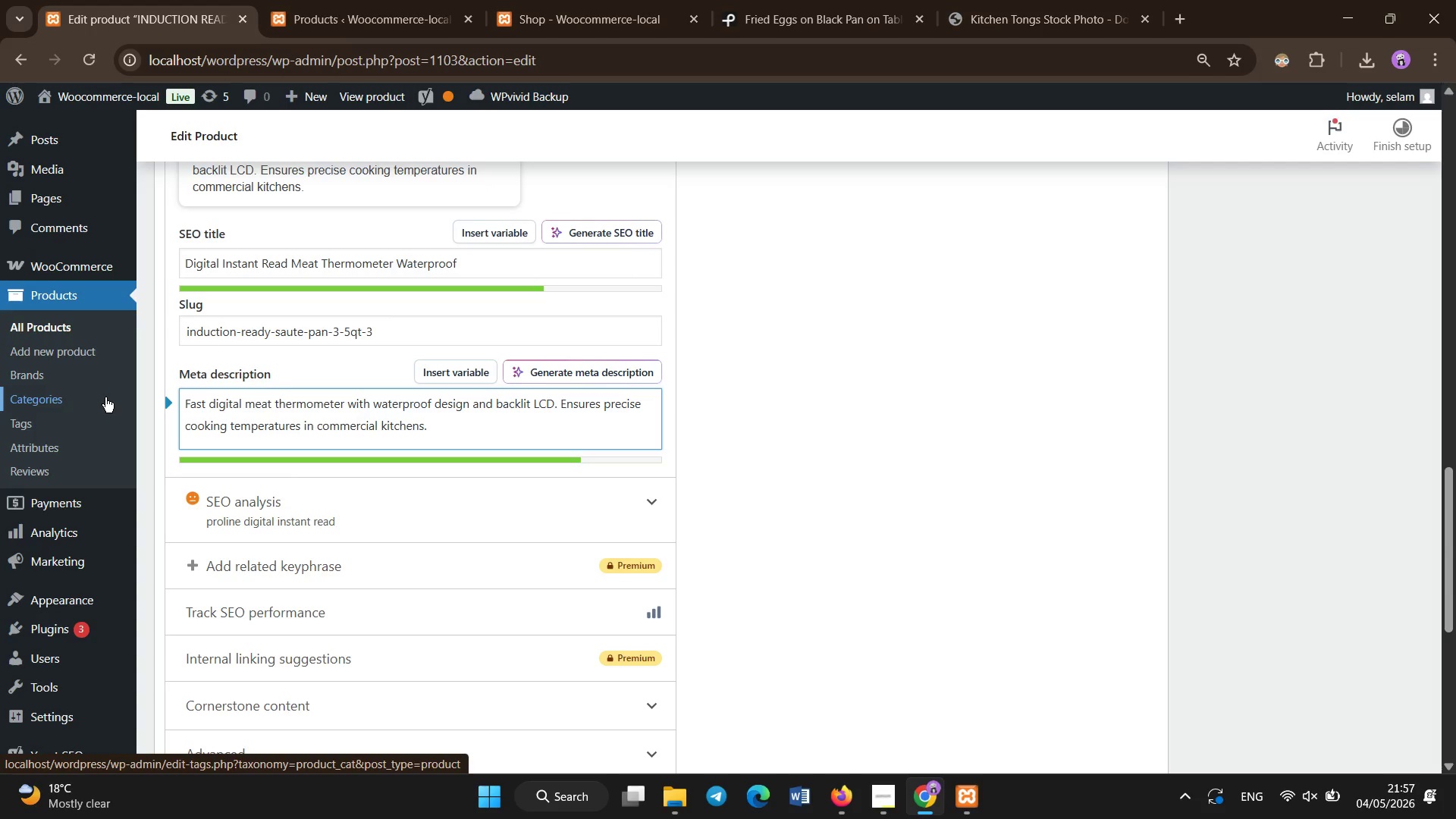 
scroll: coordinate [475, 0], scroll_direction: none, amount: 0.0
 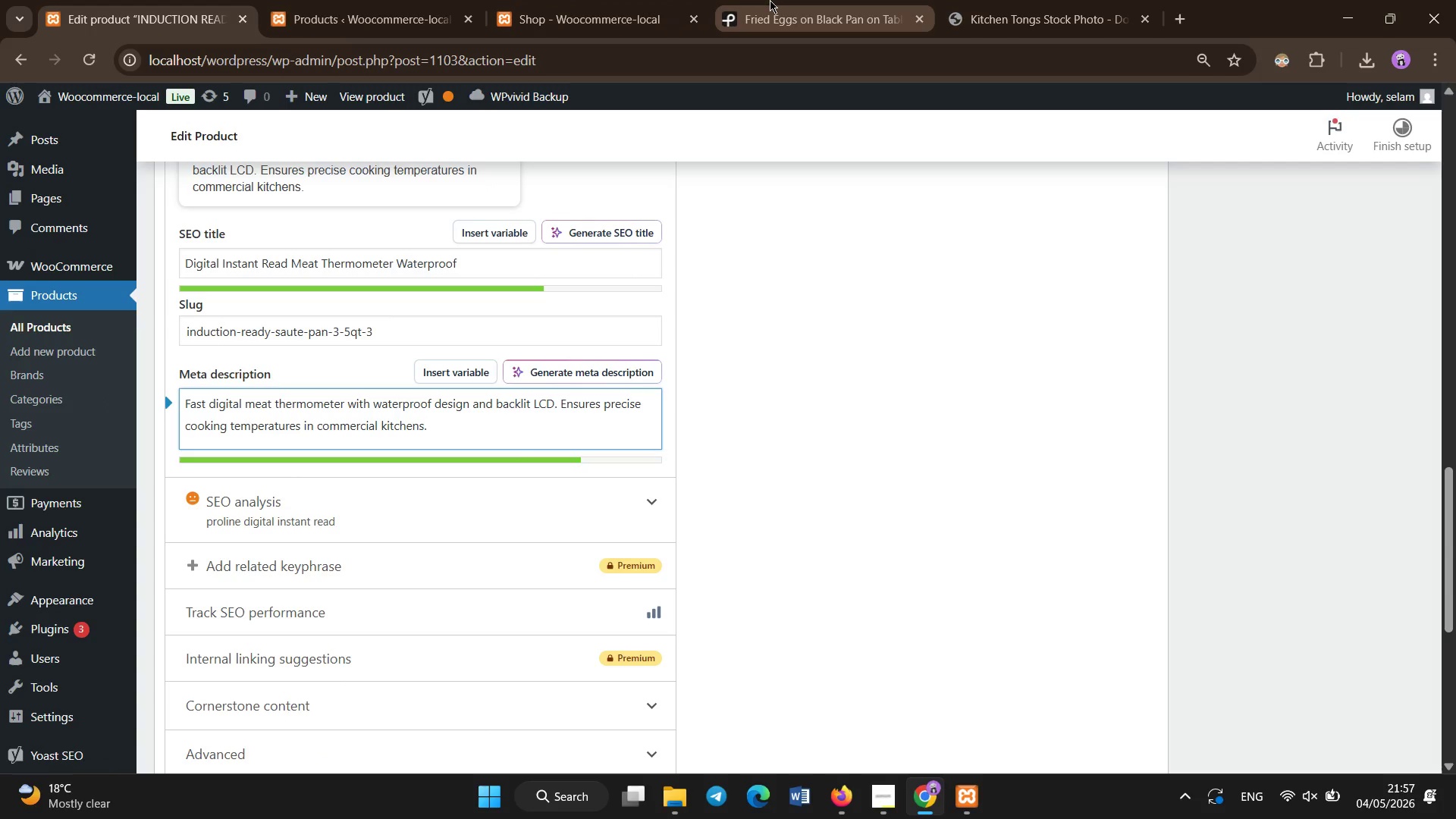 
left_click([770, 0])
 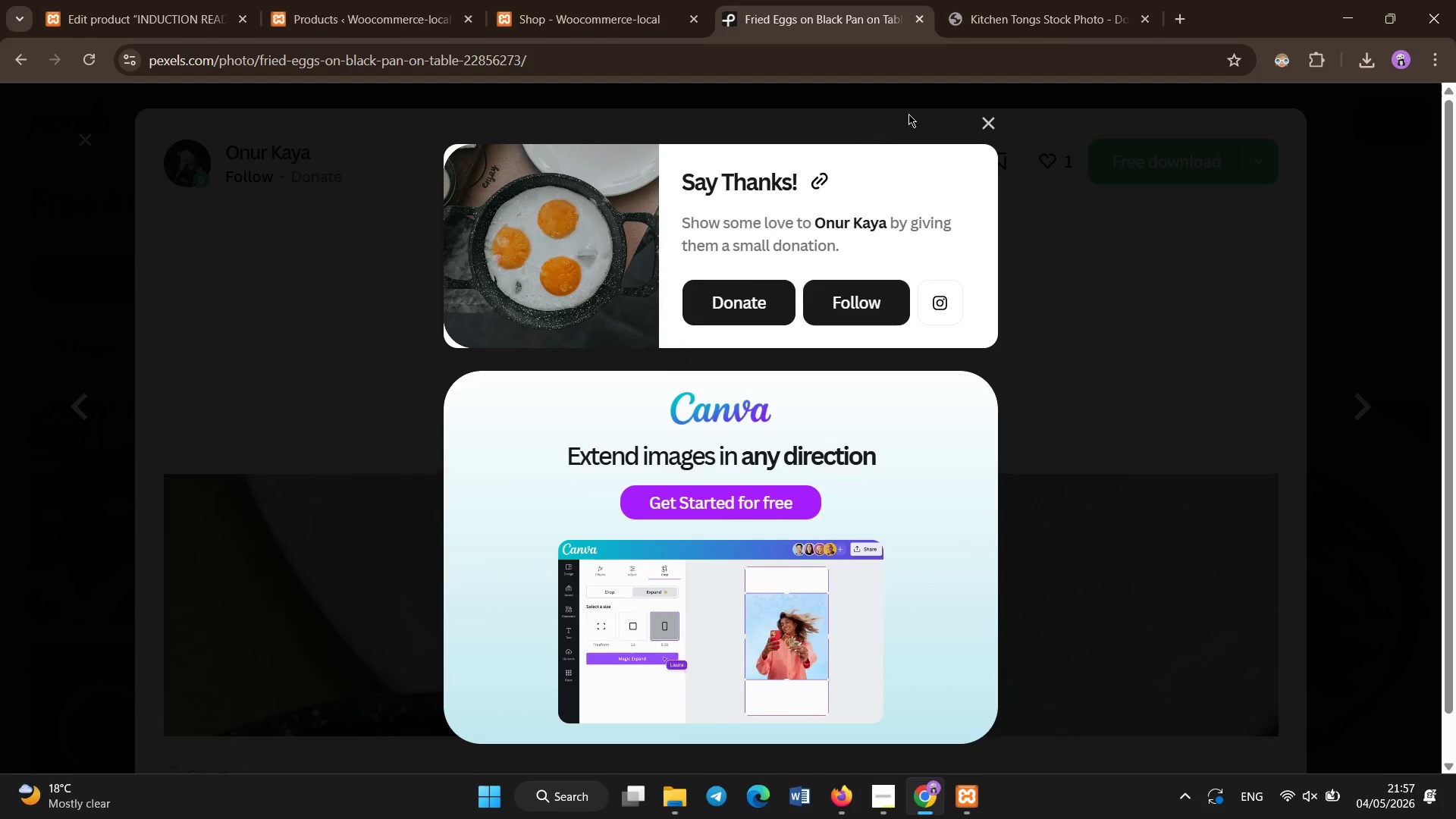 
left_click([992, 120])
 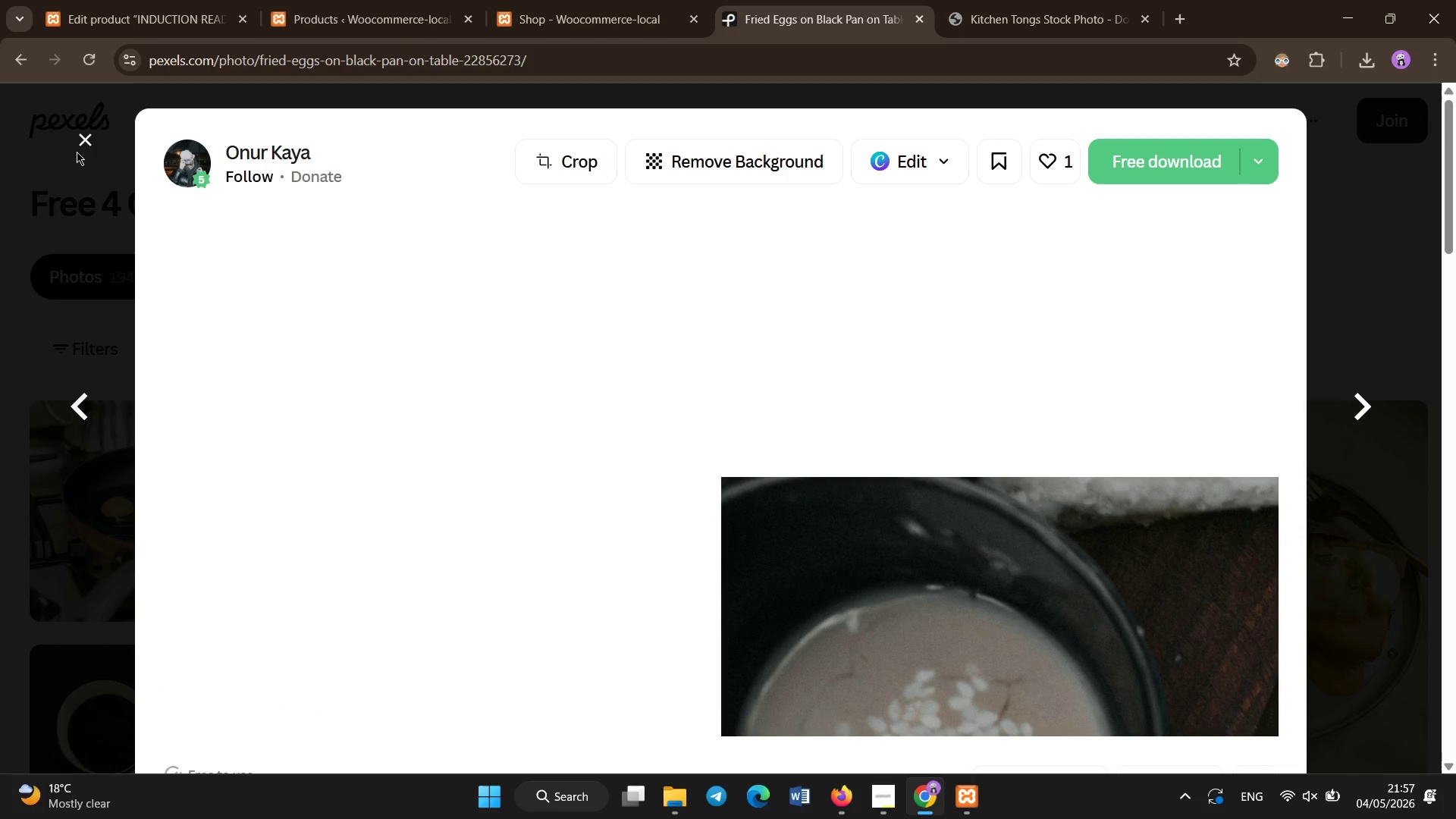 
left_click([80, 143])
 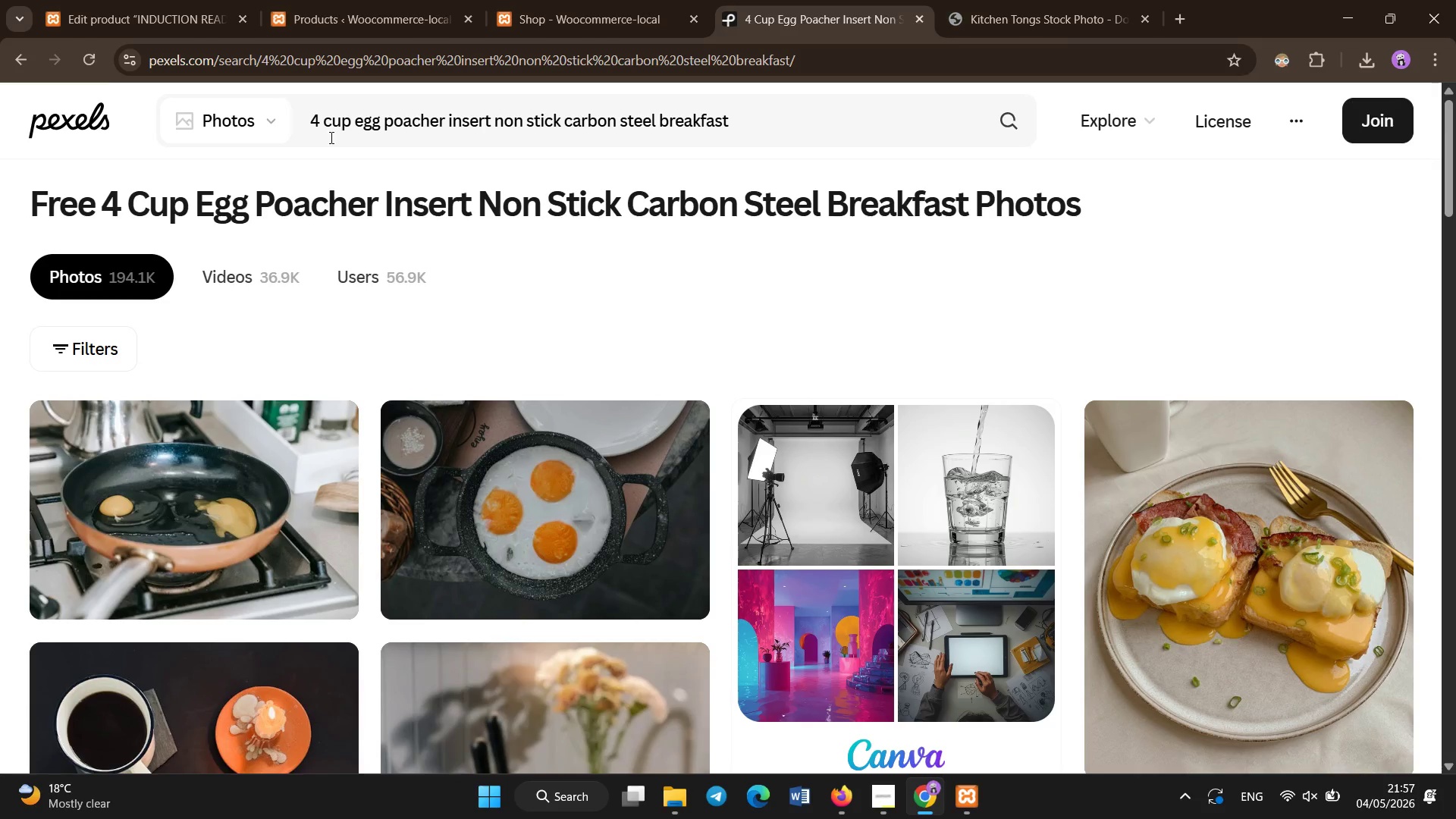 
left_click([340, 130])
 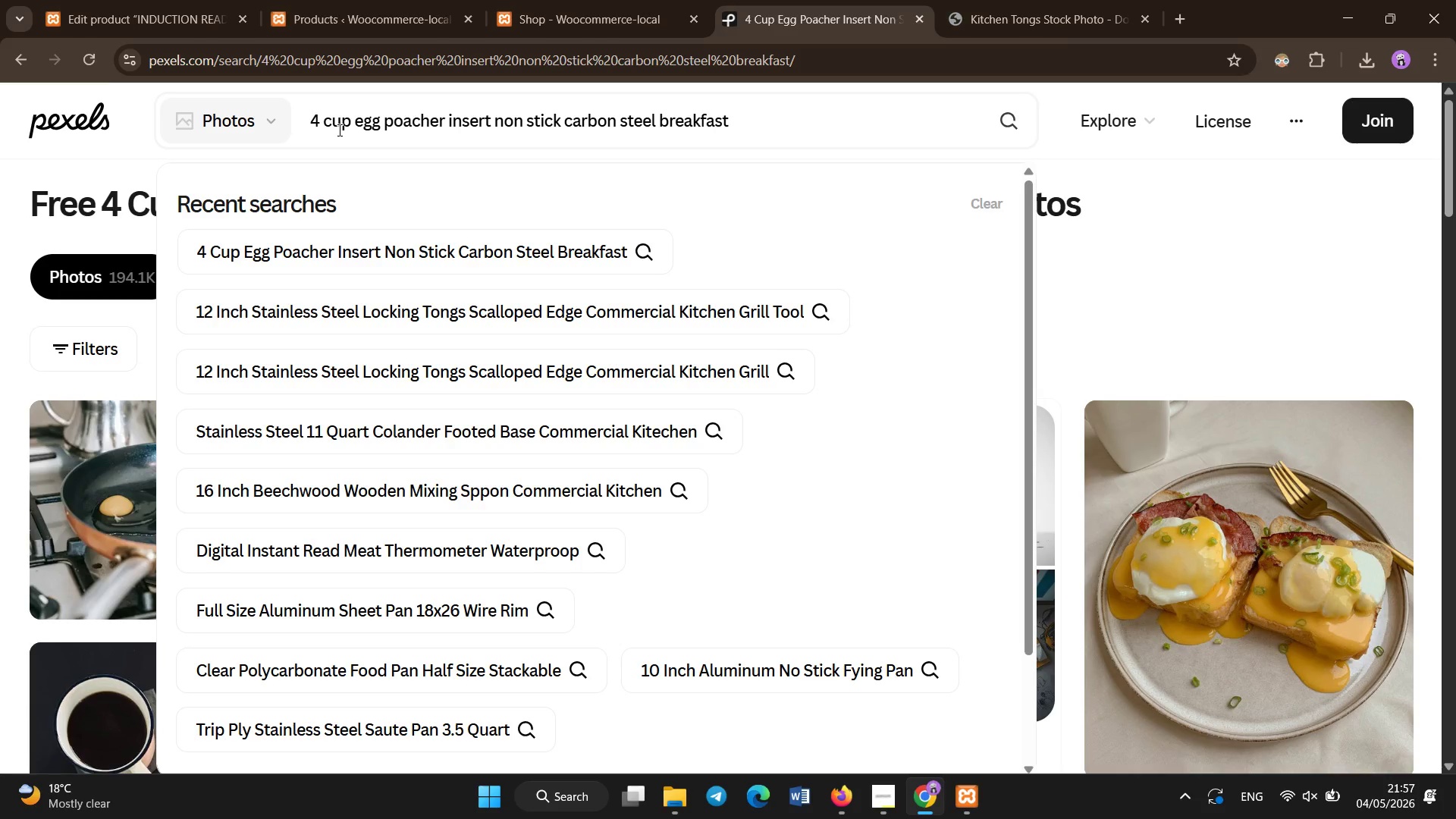 
key(Control+A)
 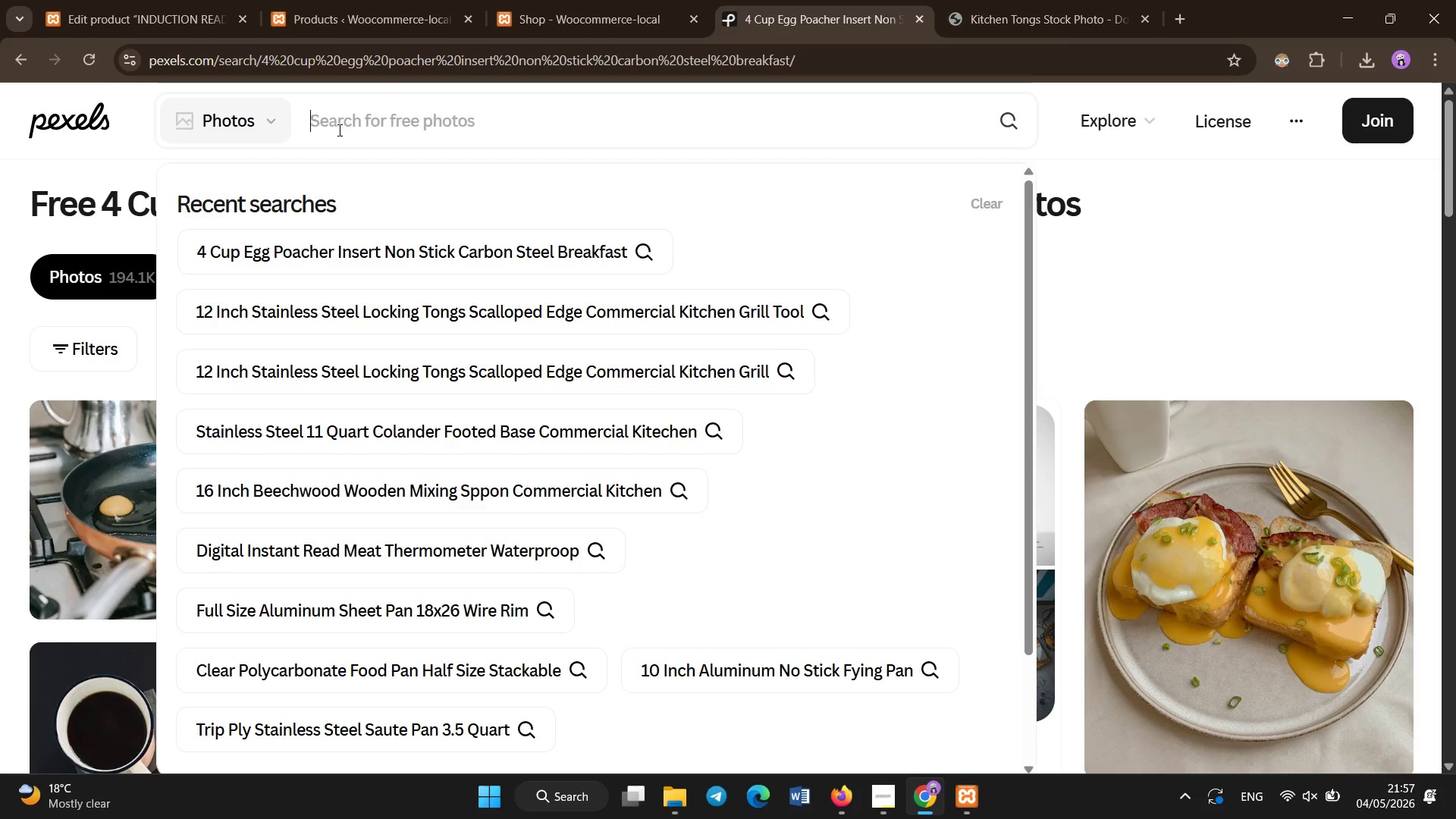 
key(Backspace)
type(digital instant read meat thermometer`)
key(Backspace)
 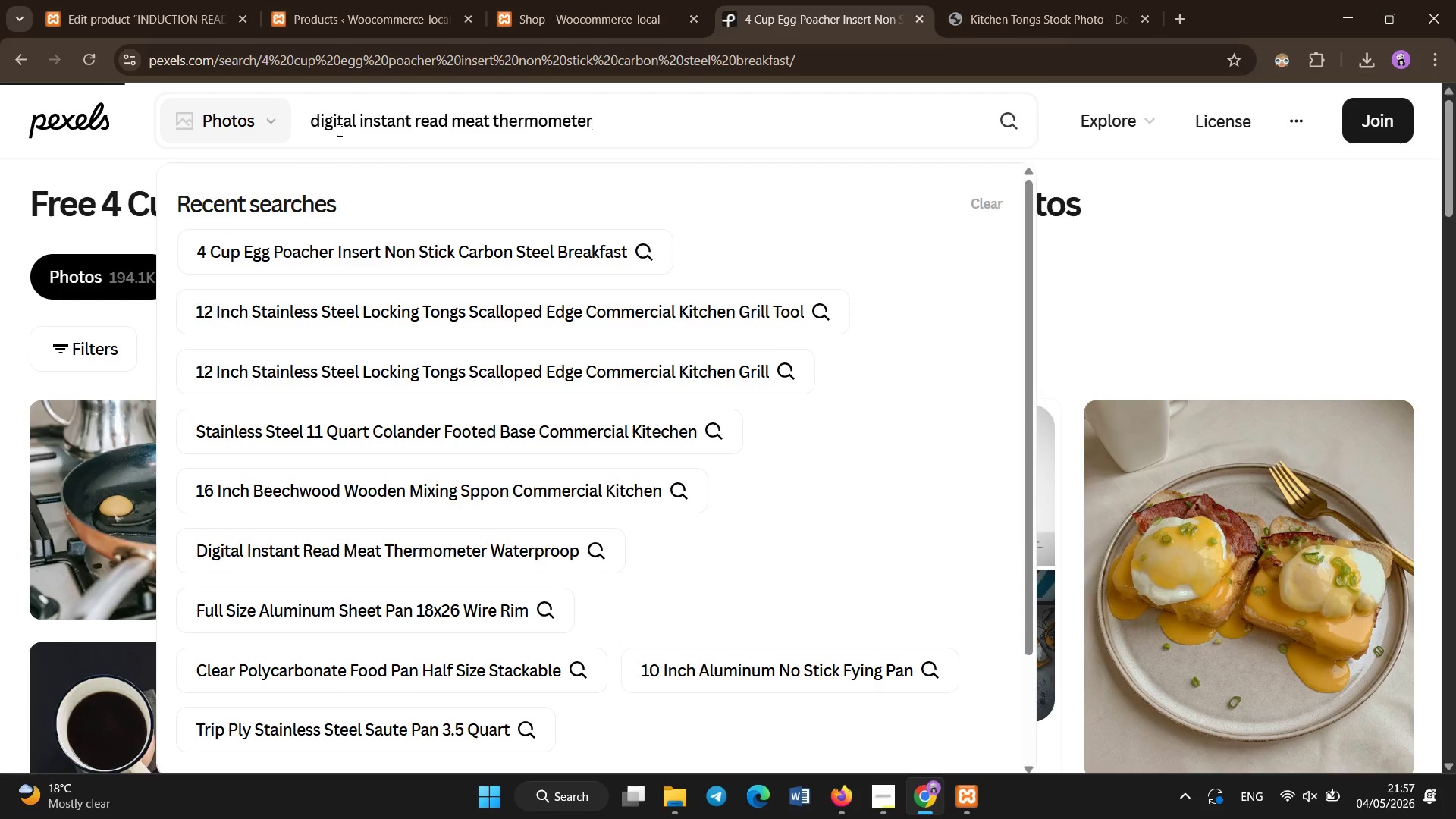 
hold_key(key=Enter, duration=0.31)
 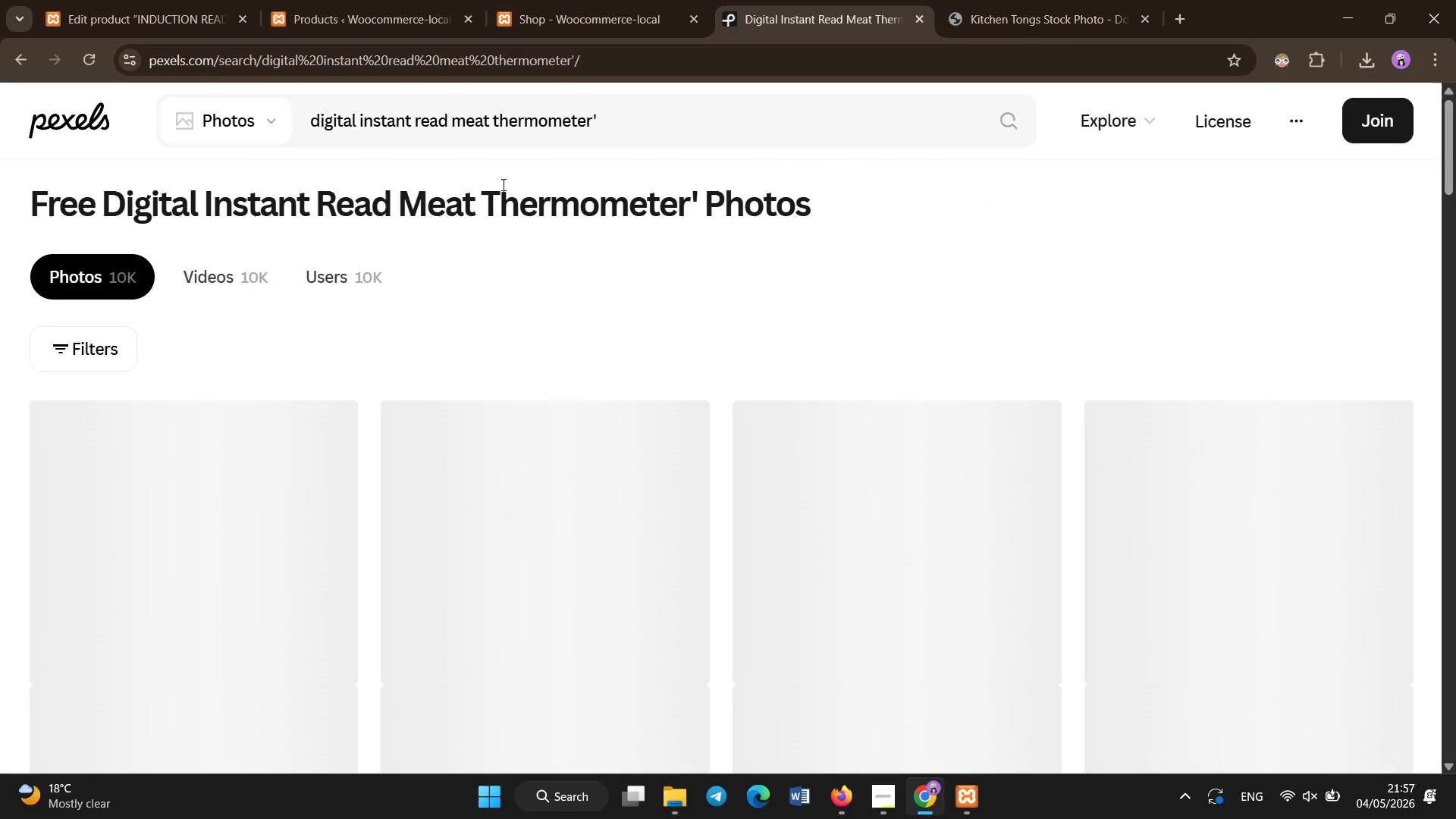 
left_click([697, 114])
 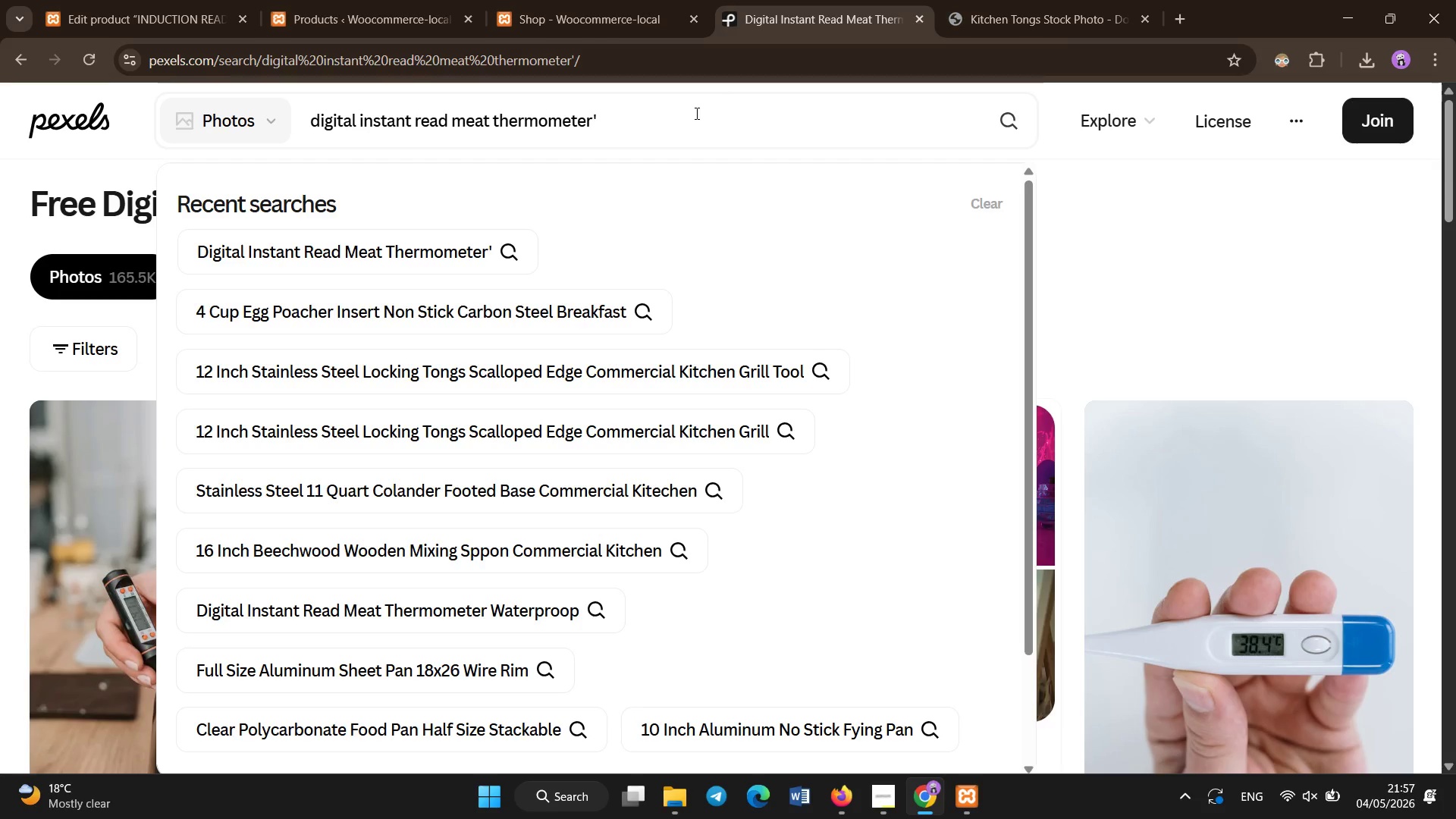 
key(Backspace)
type( waterproof backlit LCD)
 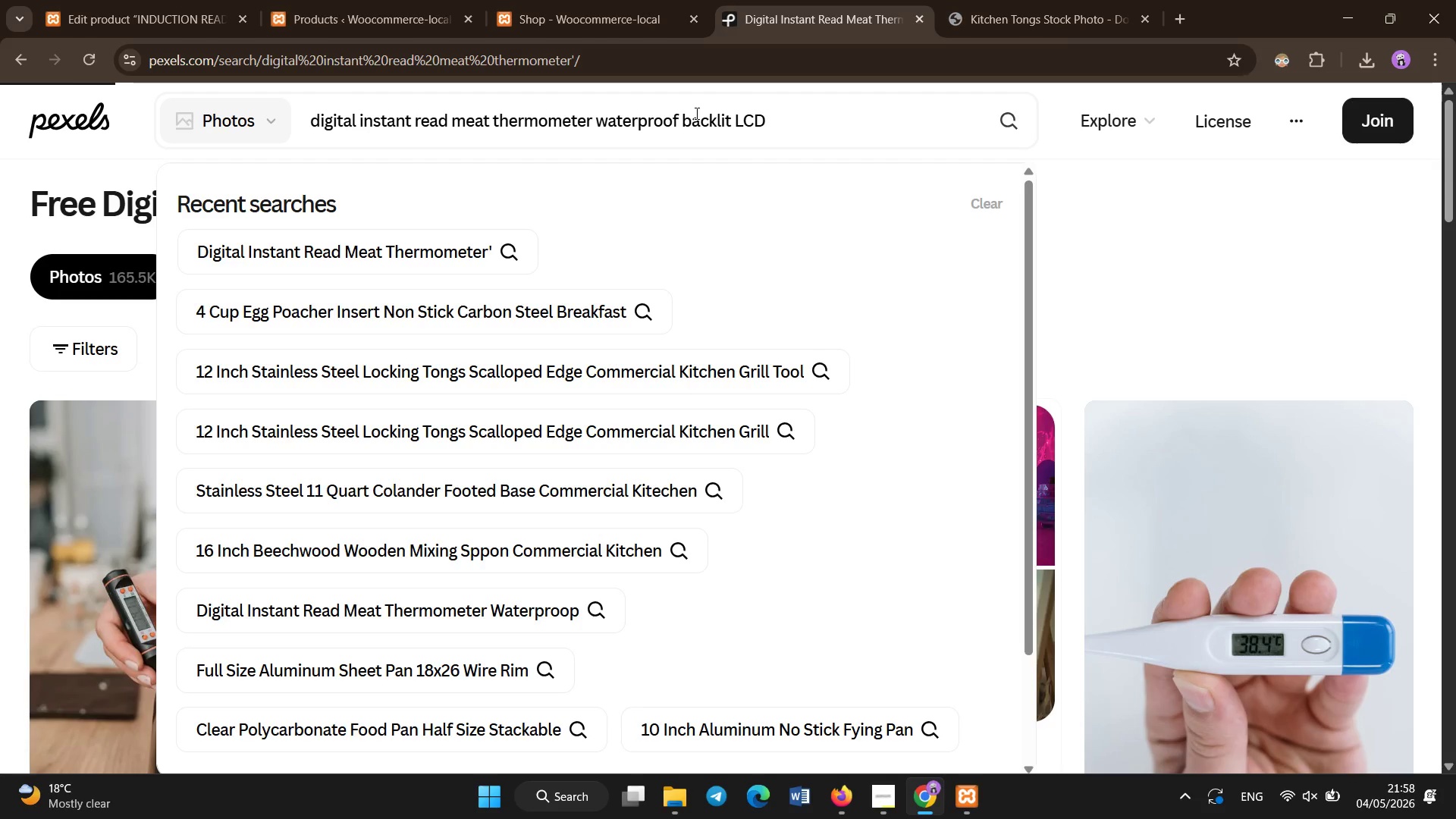 
 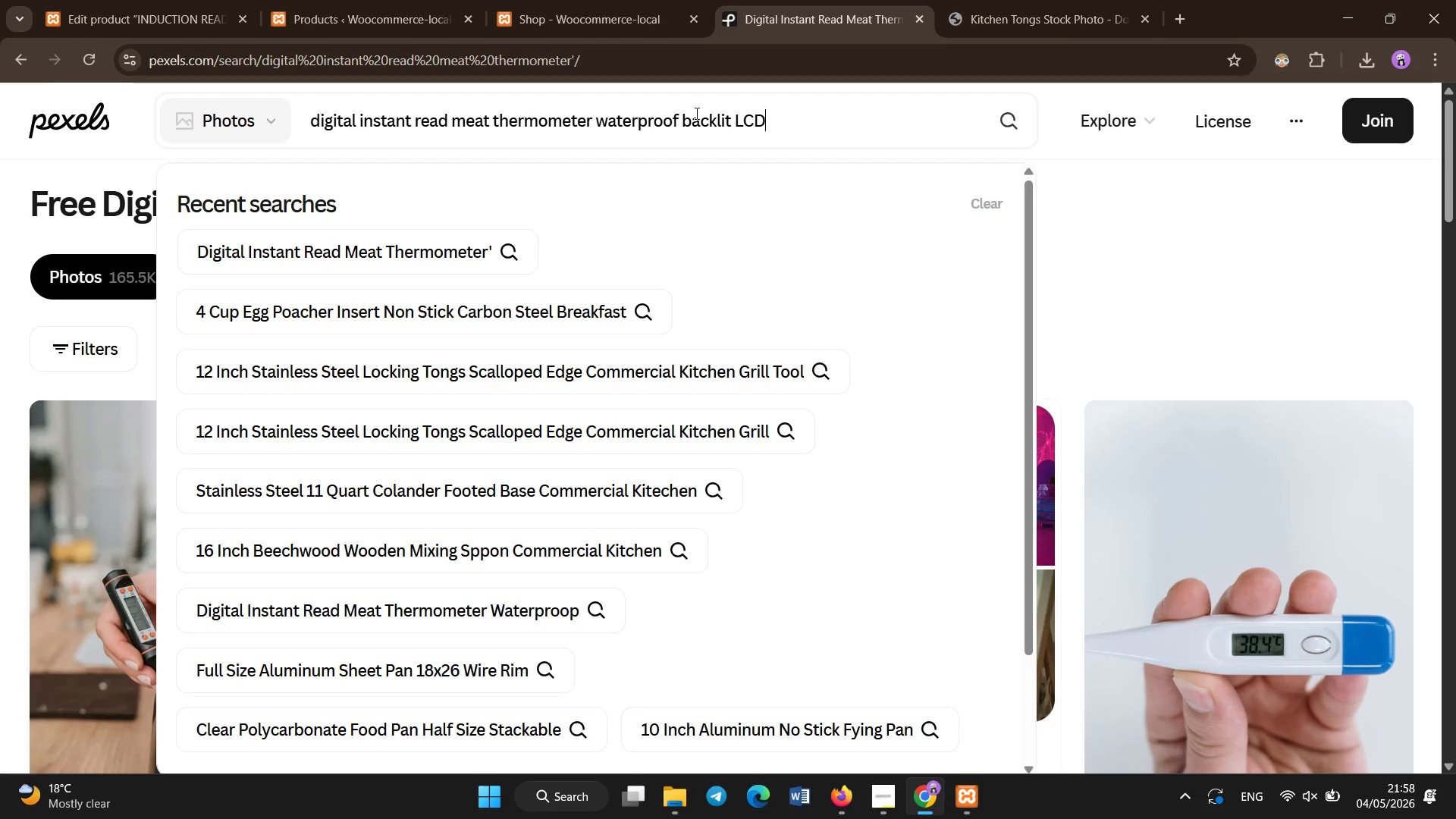 
key(Enter)
 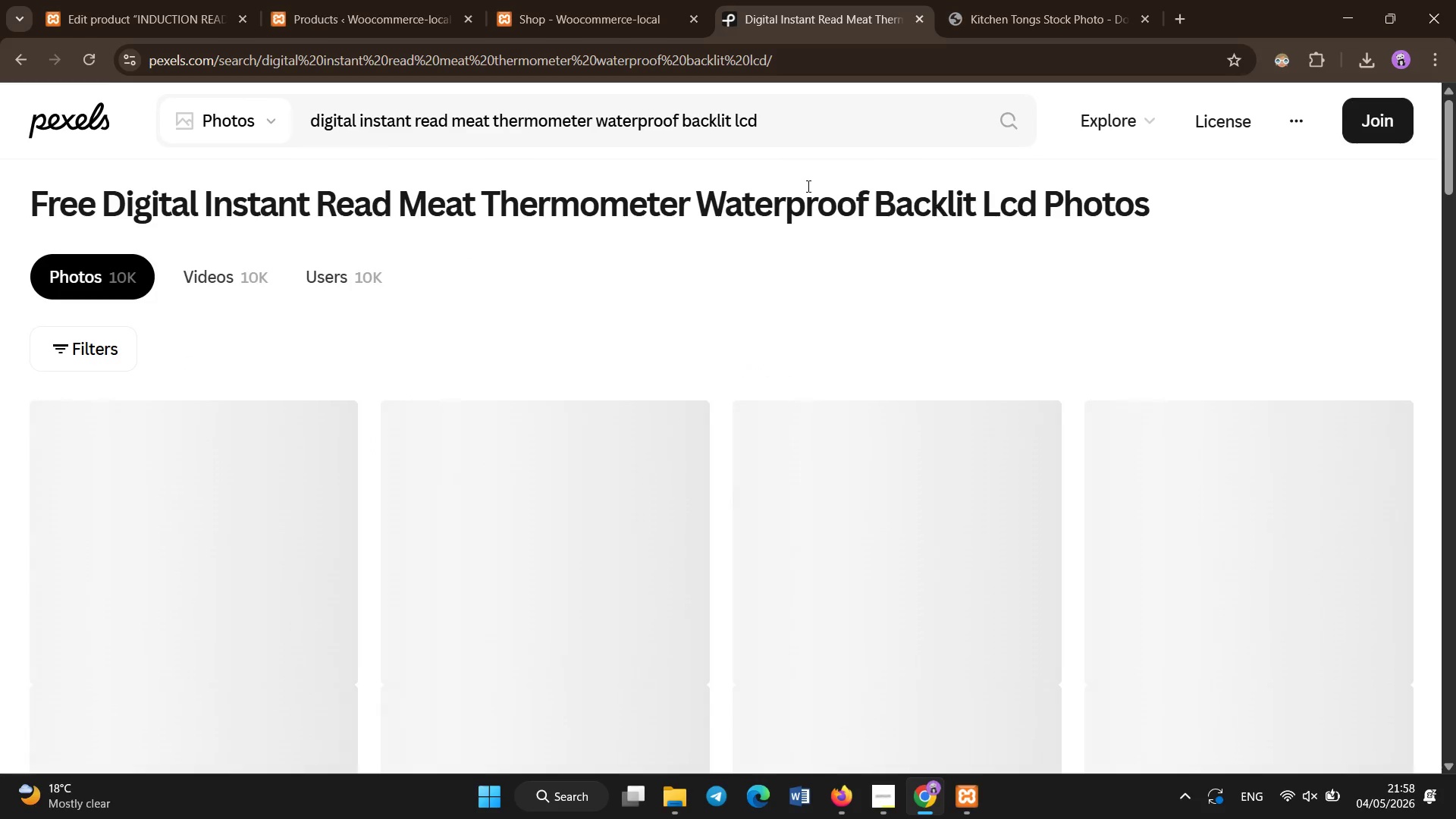 
left_click([793, 121])
 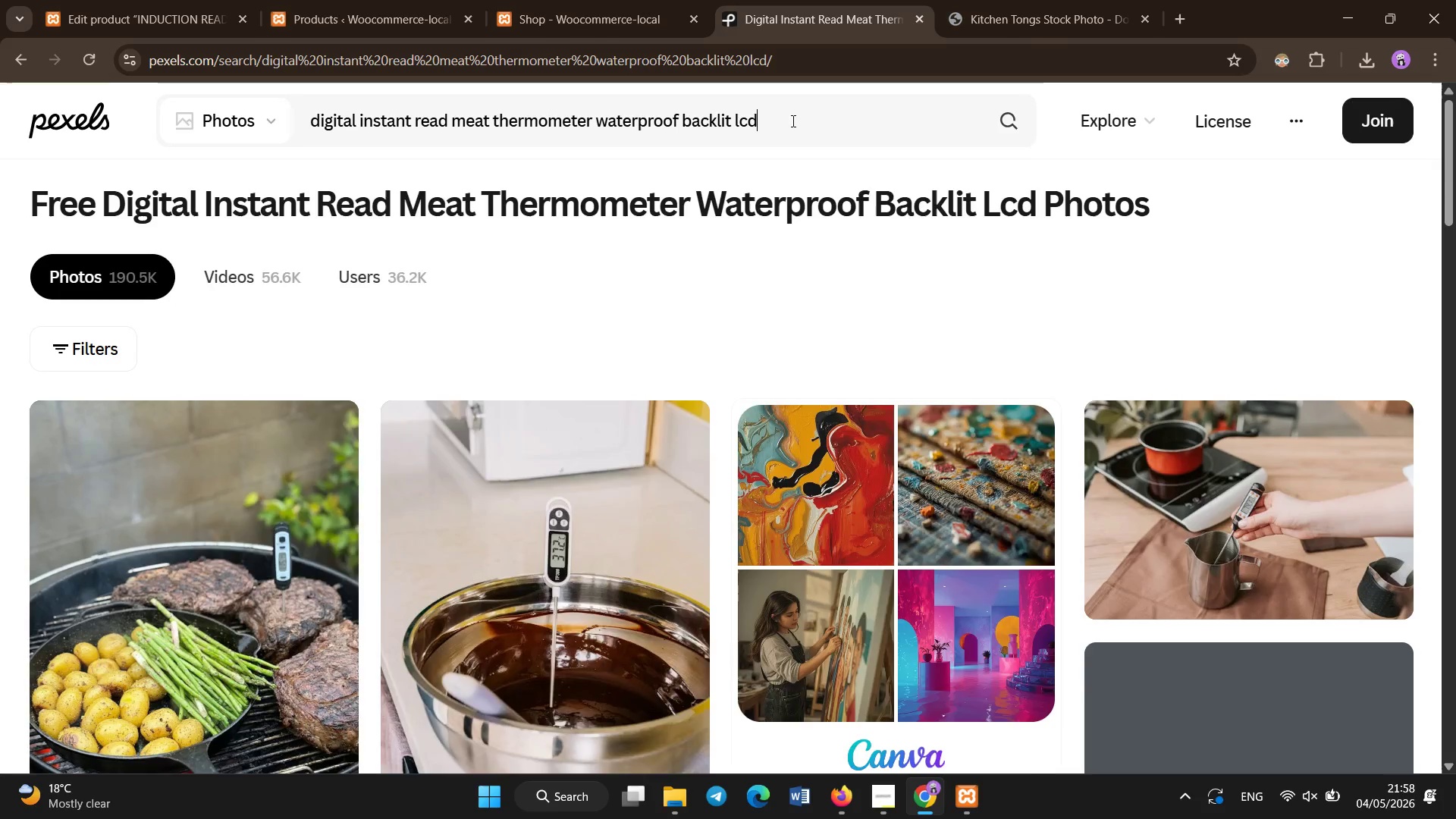 
key(Control+A)
 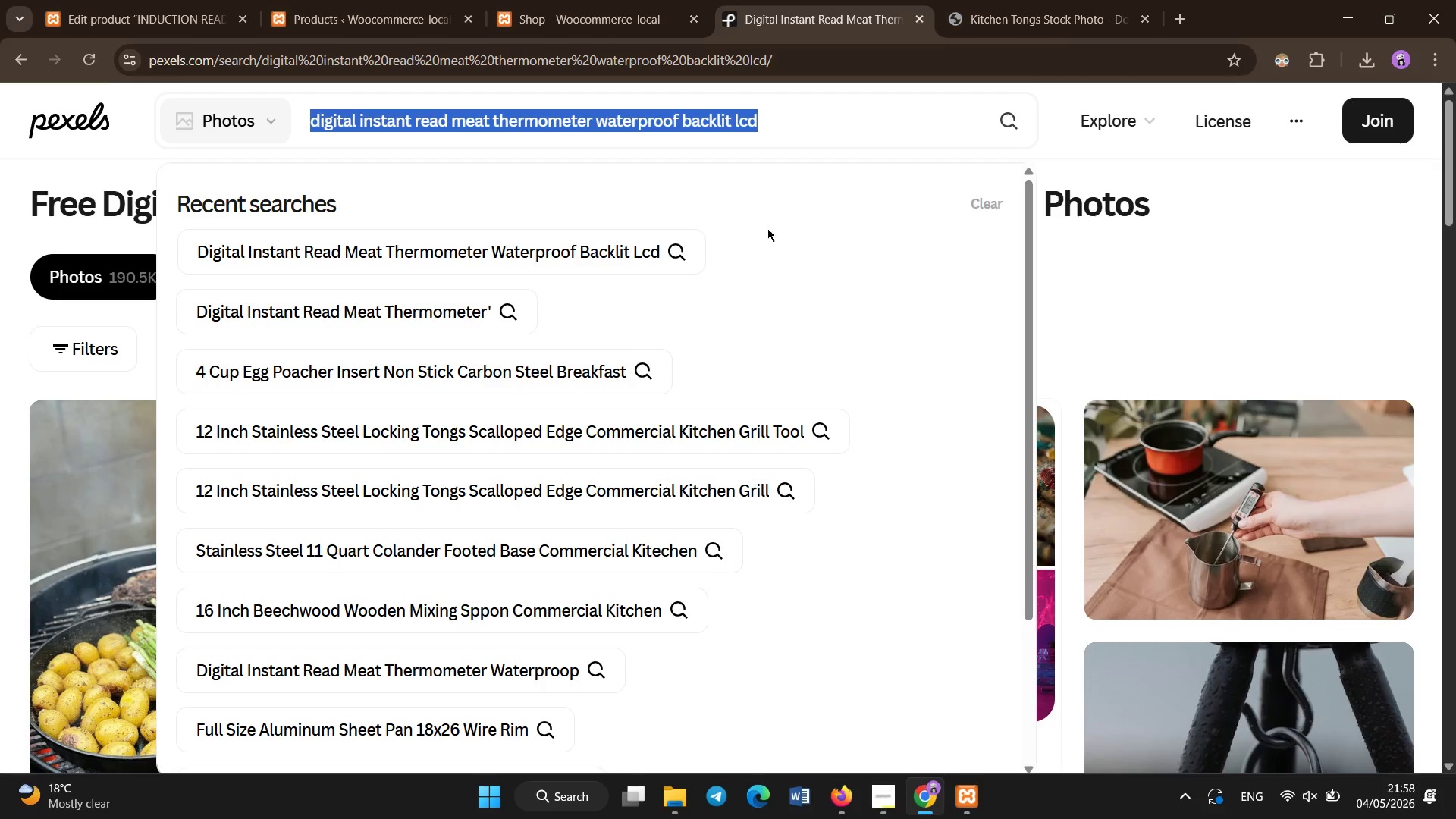 
key(Control+C)
 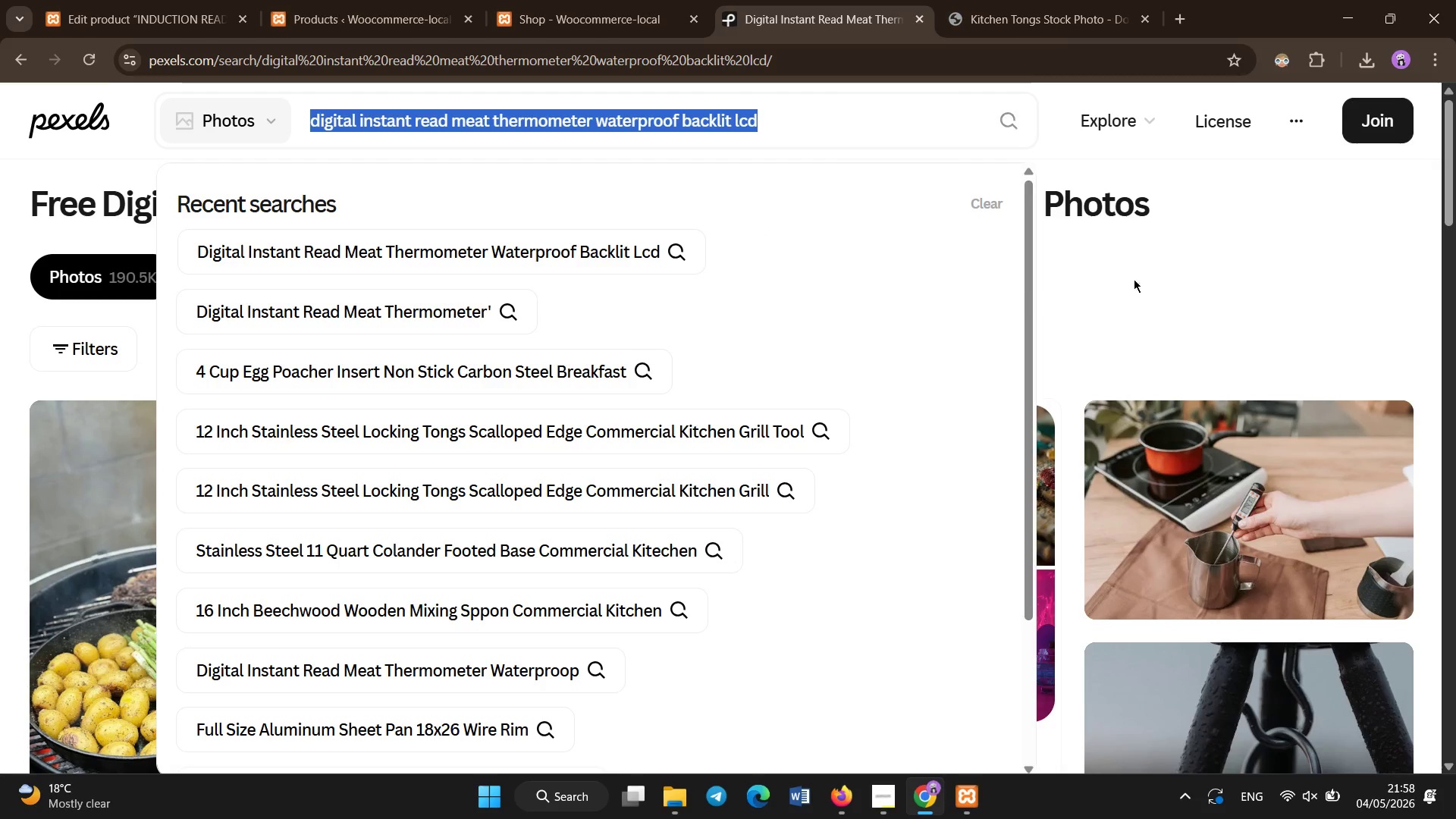 
left_click([1142, 251])
 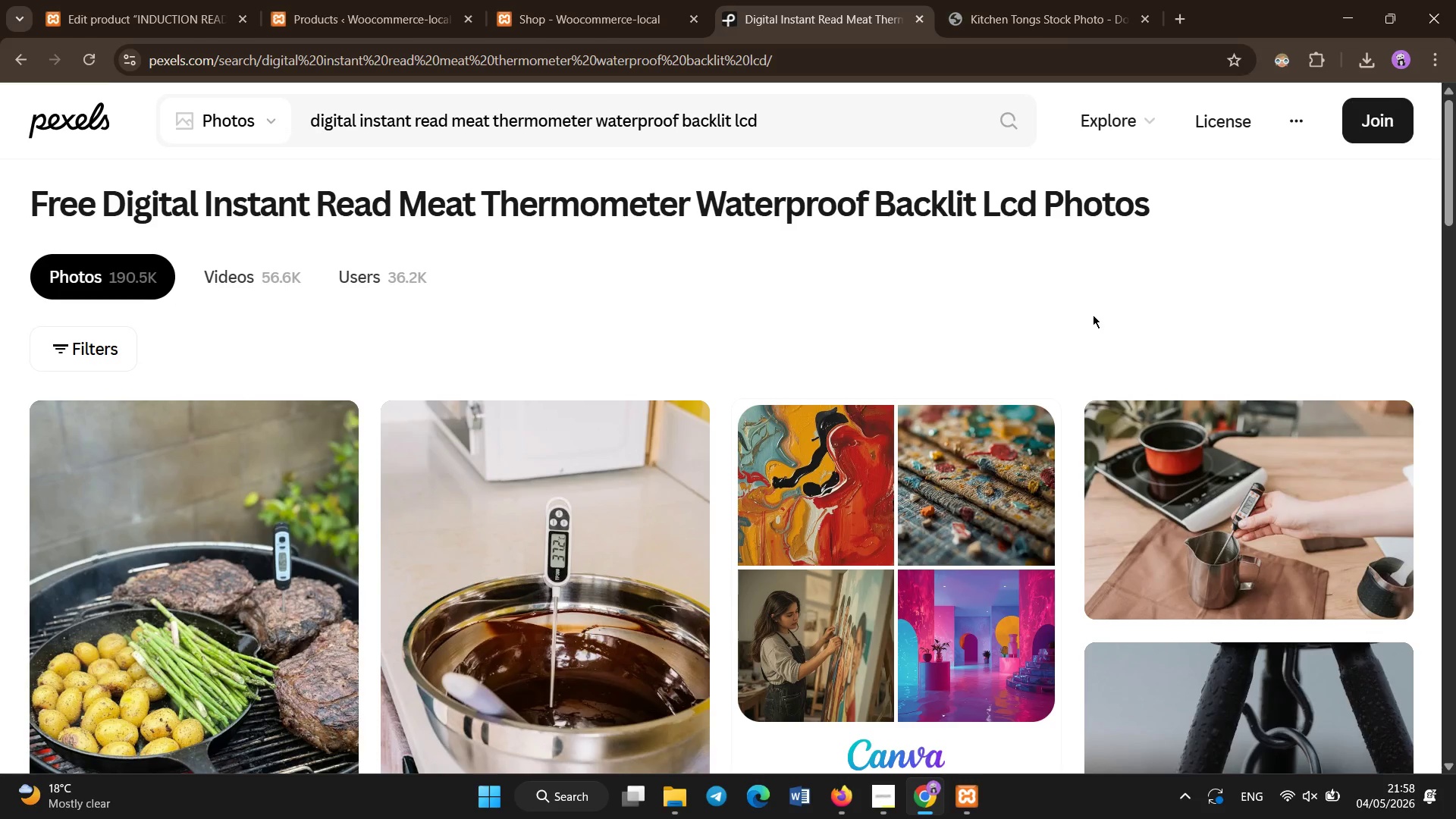 
scroll: coordinate [1093, 315], scroll_direction: down, amount: 5.0
 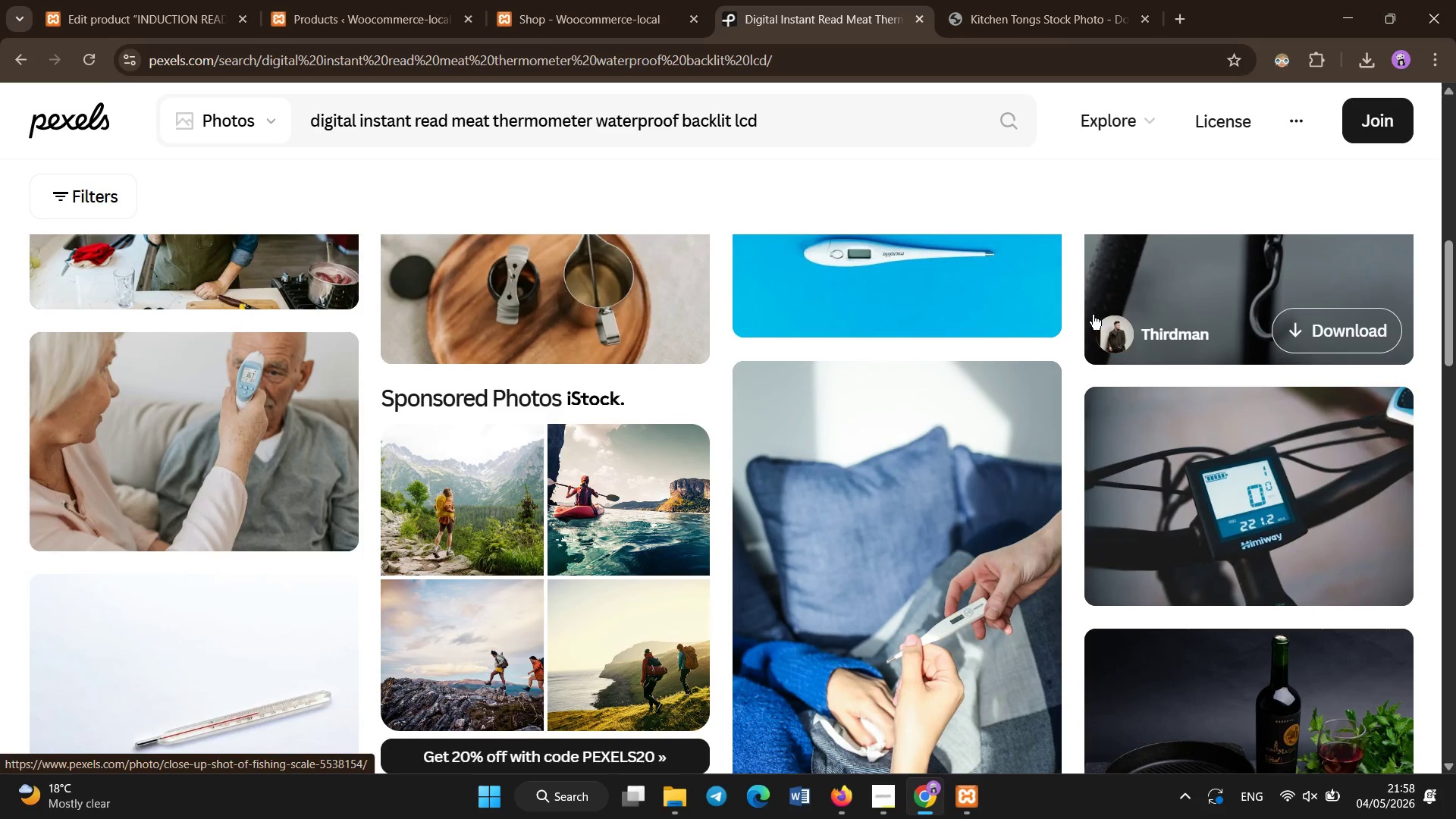 
scroll: coordinate [1093, 315], scroll_direction: none, amount: 0.0
 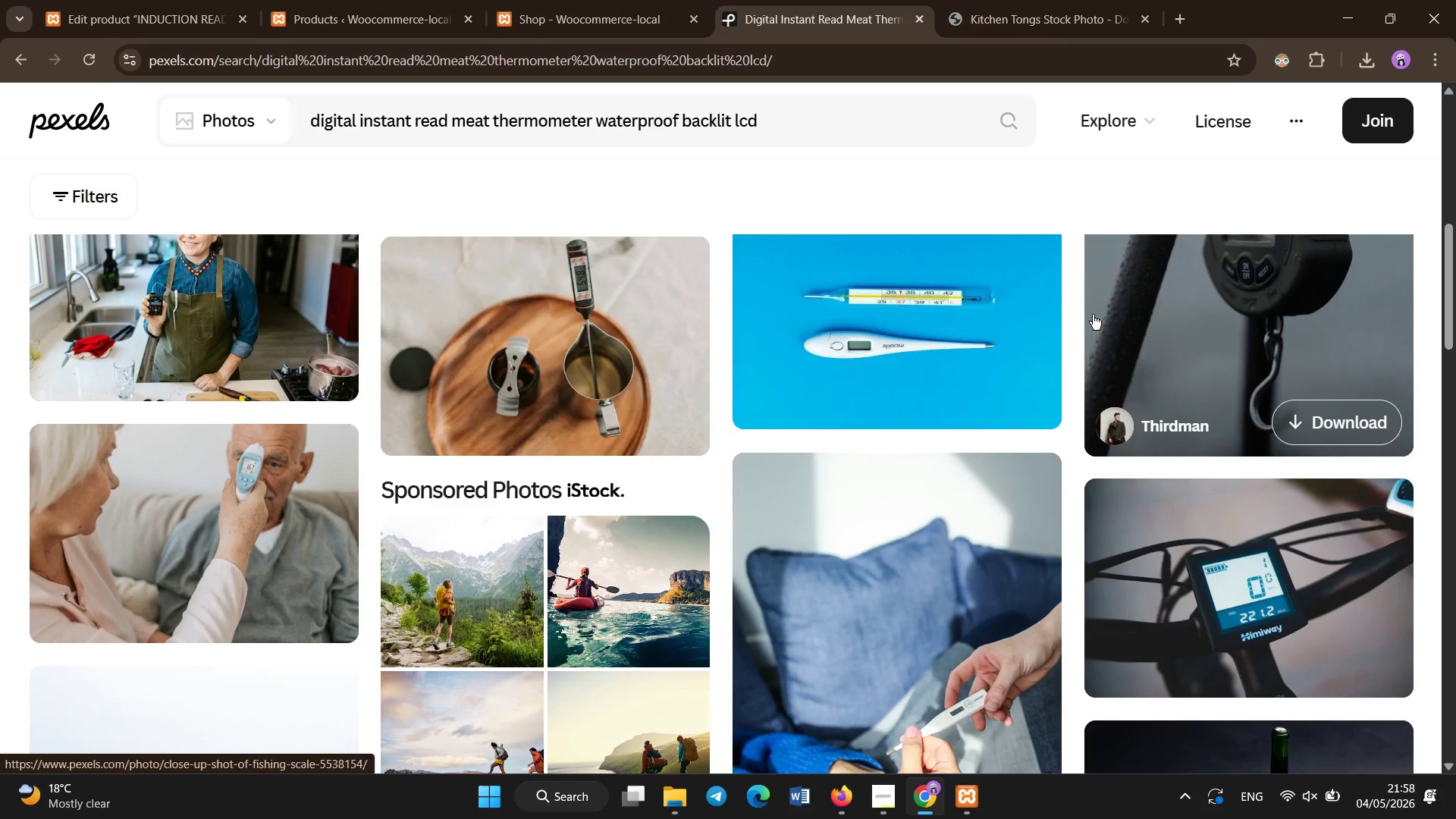 
scroll: coordinate [1063, 331], scroll_direction: down, amount: 9.0
 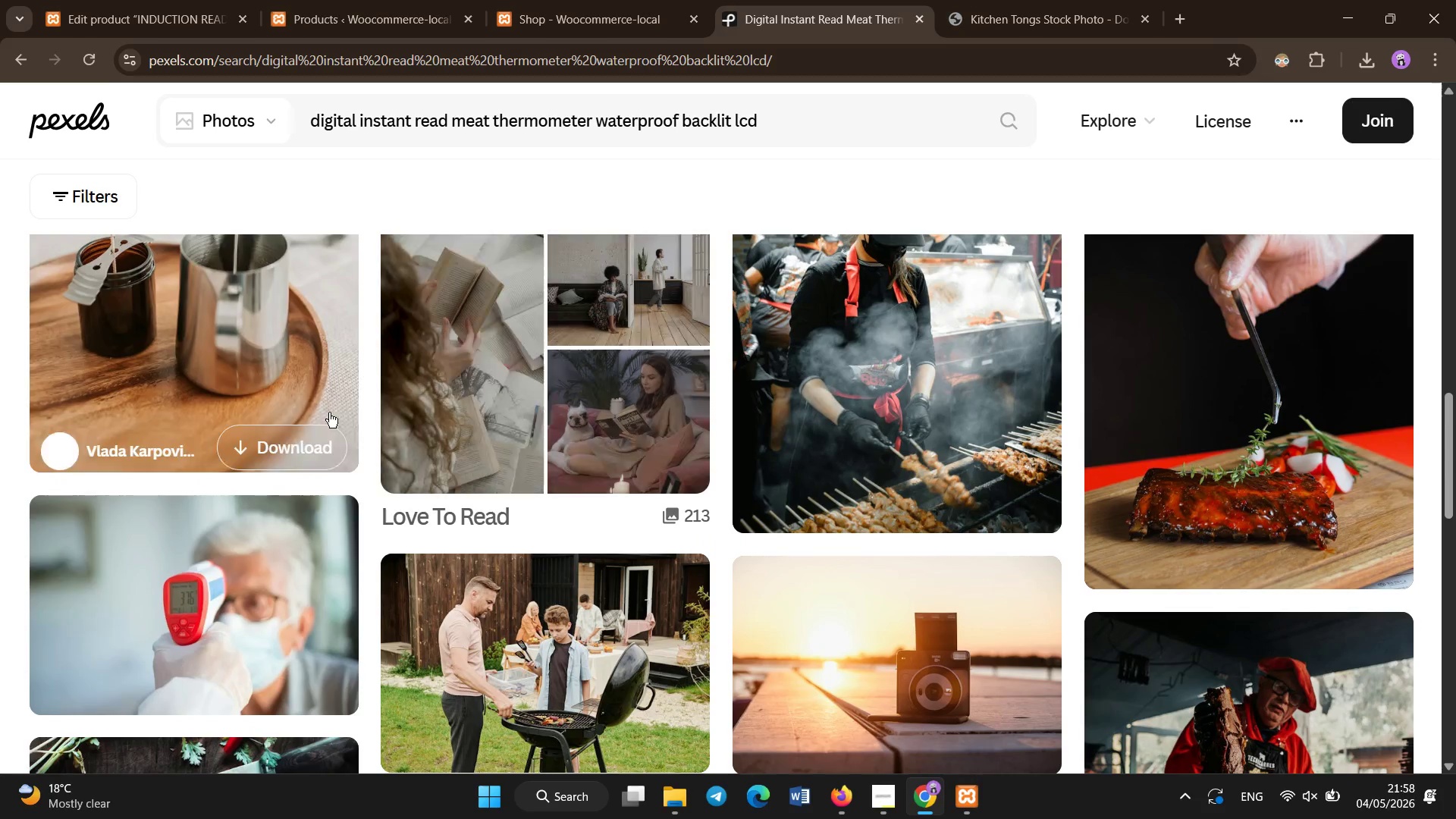 
left_click([287, 432])
 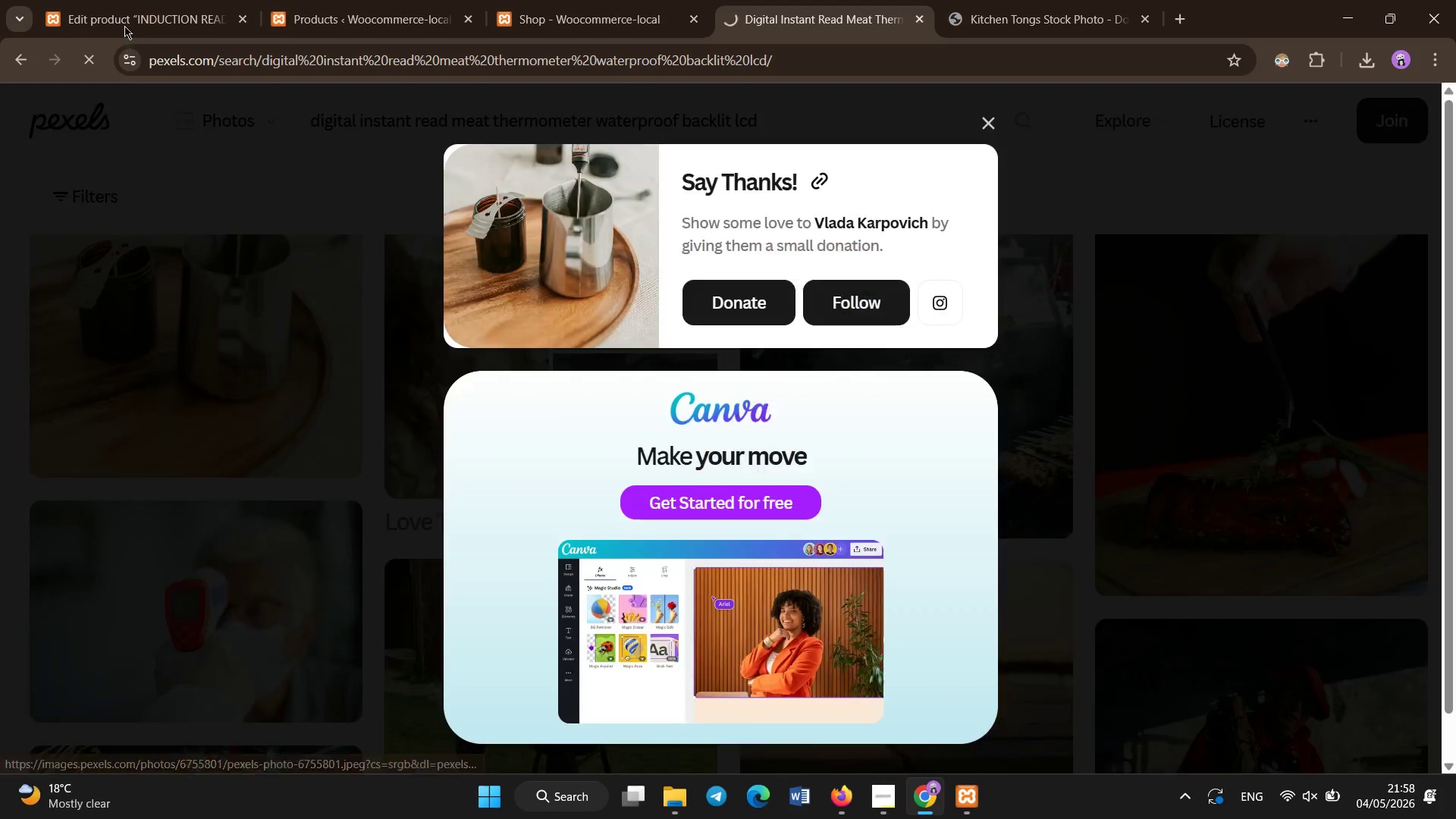 
left_click([121, 0])
 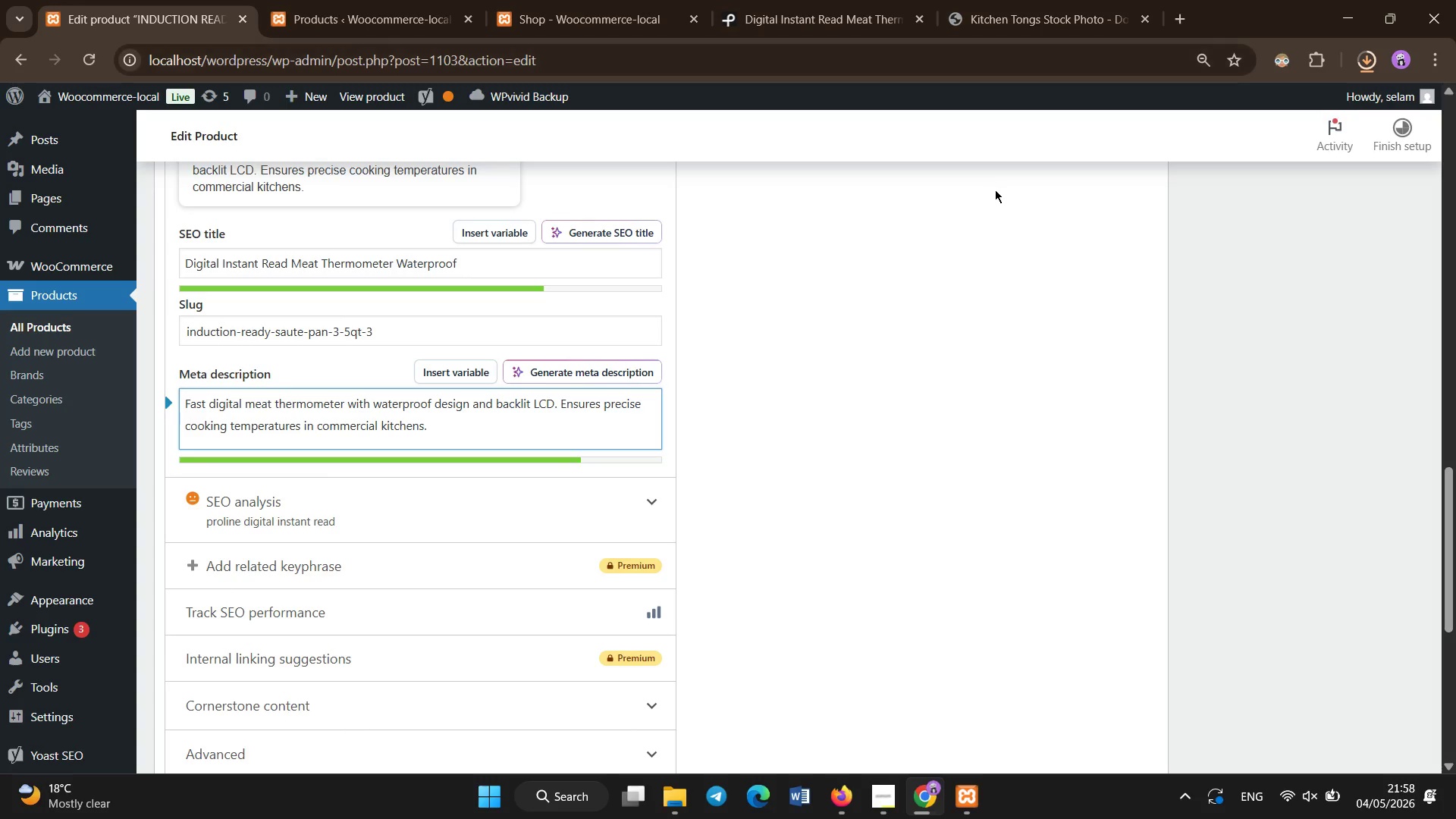 
scroll: coordinate [1025, 242], scroll_direction: up, amount: 8.0
 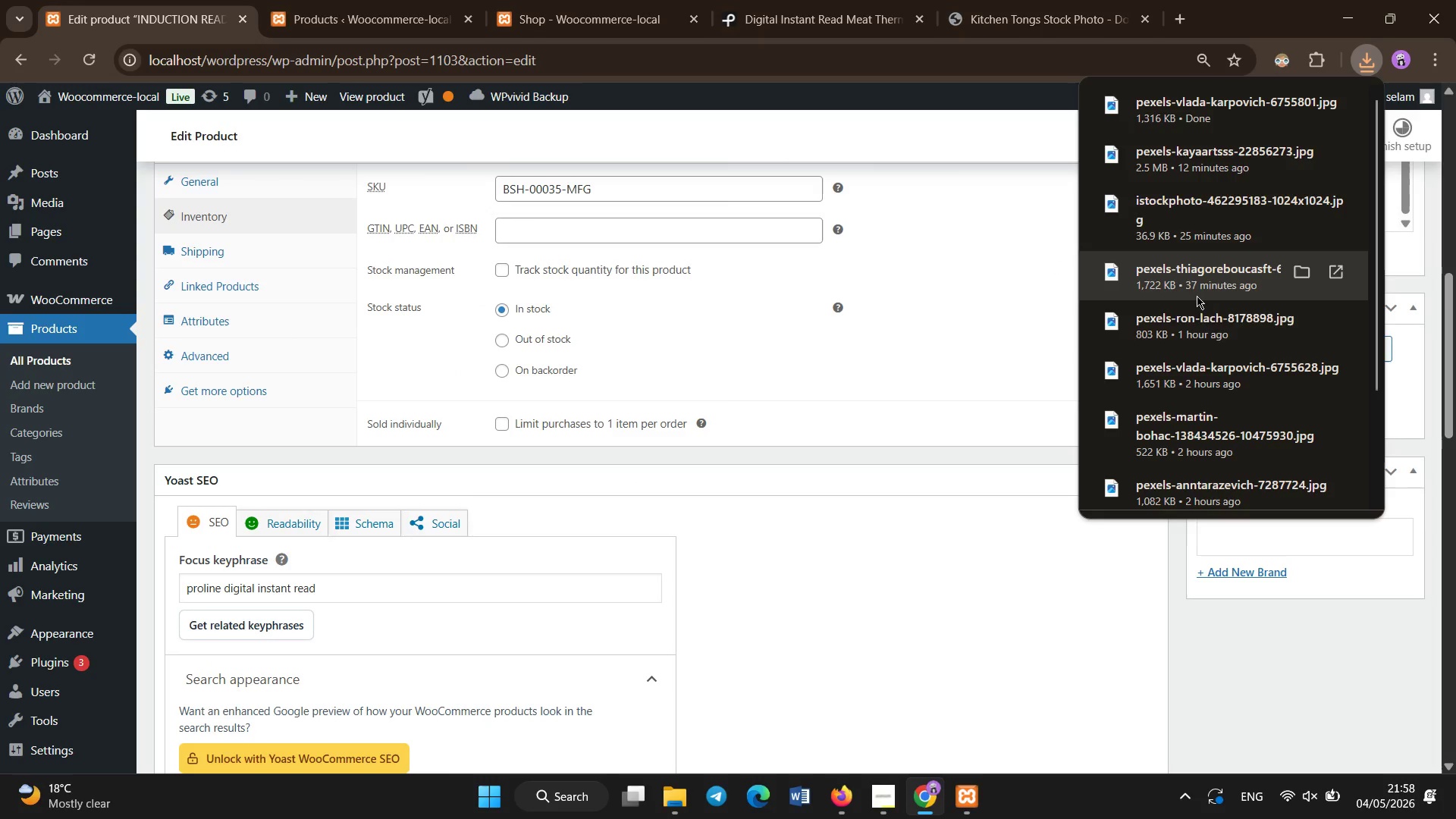 
left_click([999, 379])
 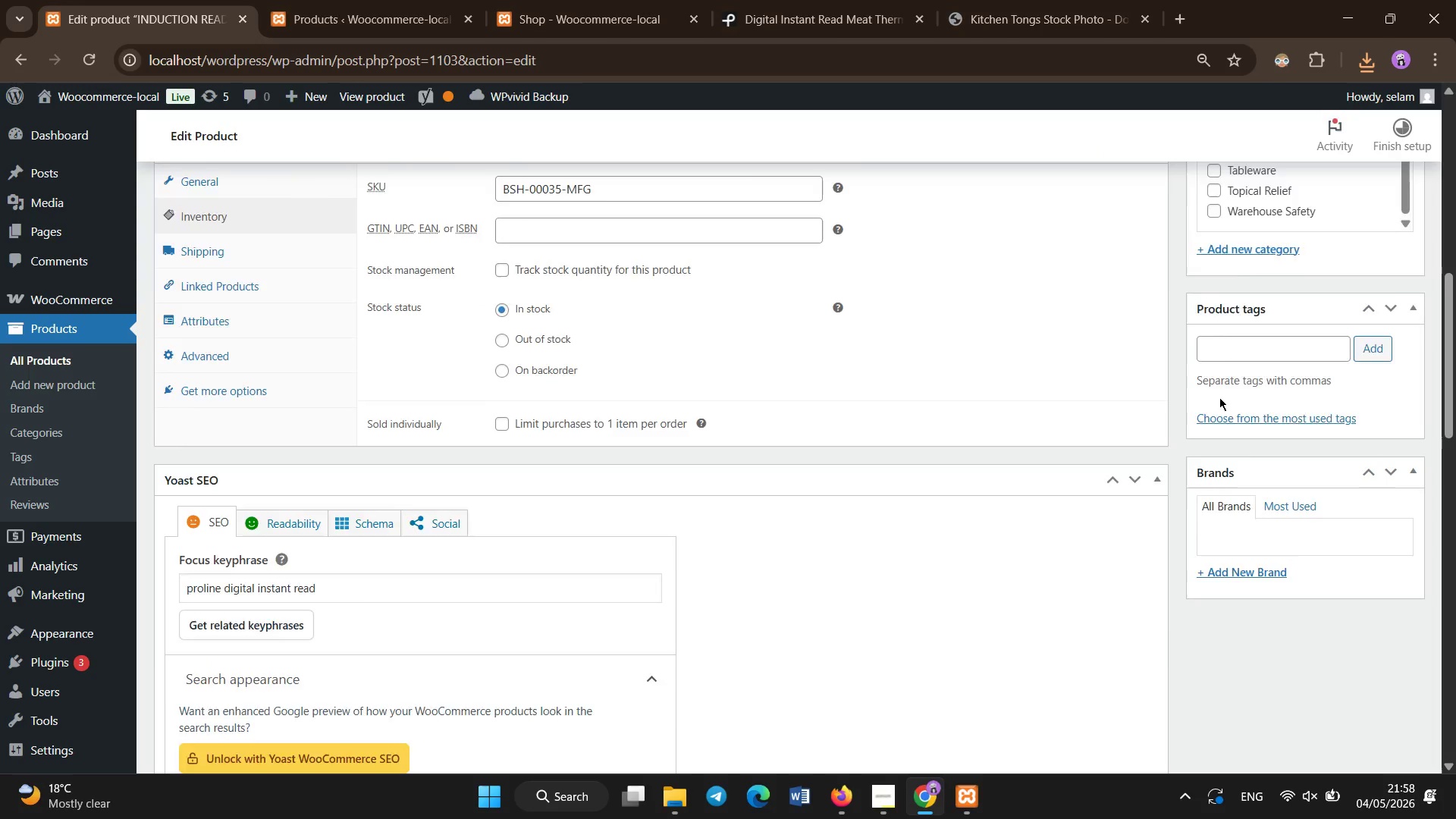 
scroll: coordinate [1226, 403], scroll_direction: up, amount: 26.0
 